 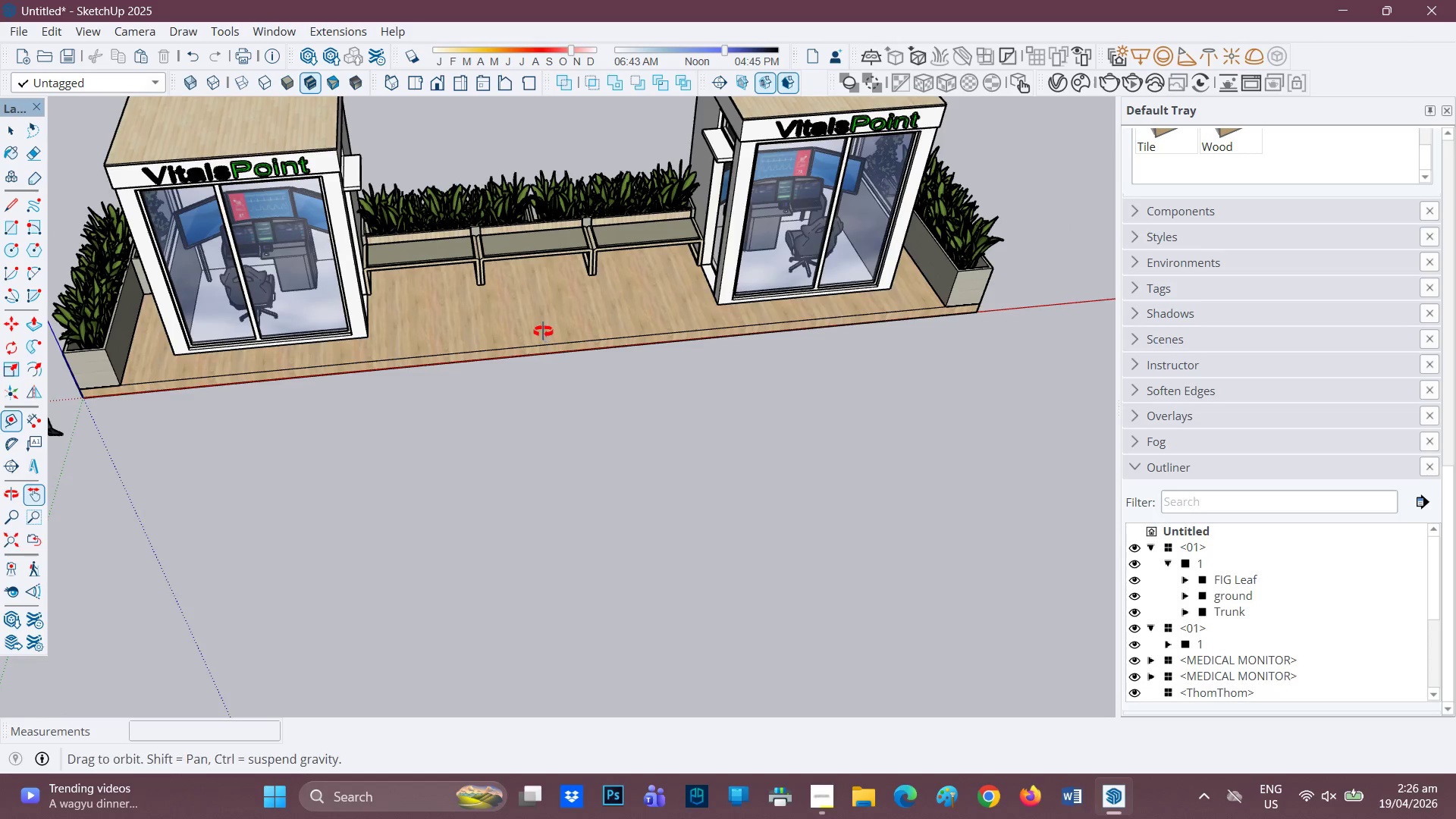 
scroll: coordinate [366, 138], scroll_direction: down, amount: 1.0
 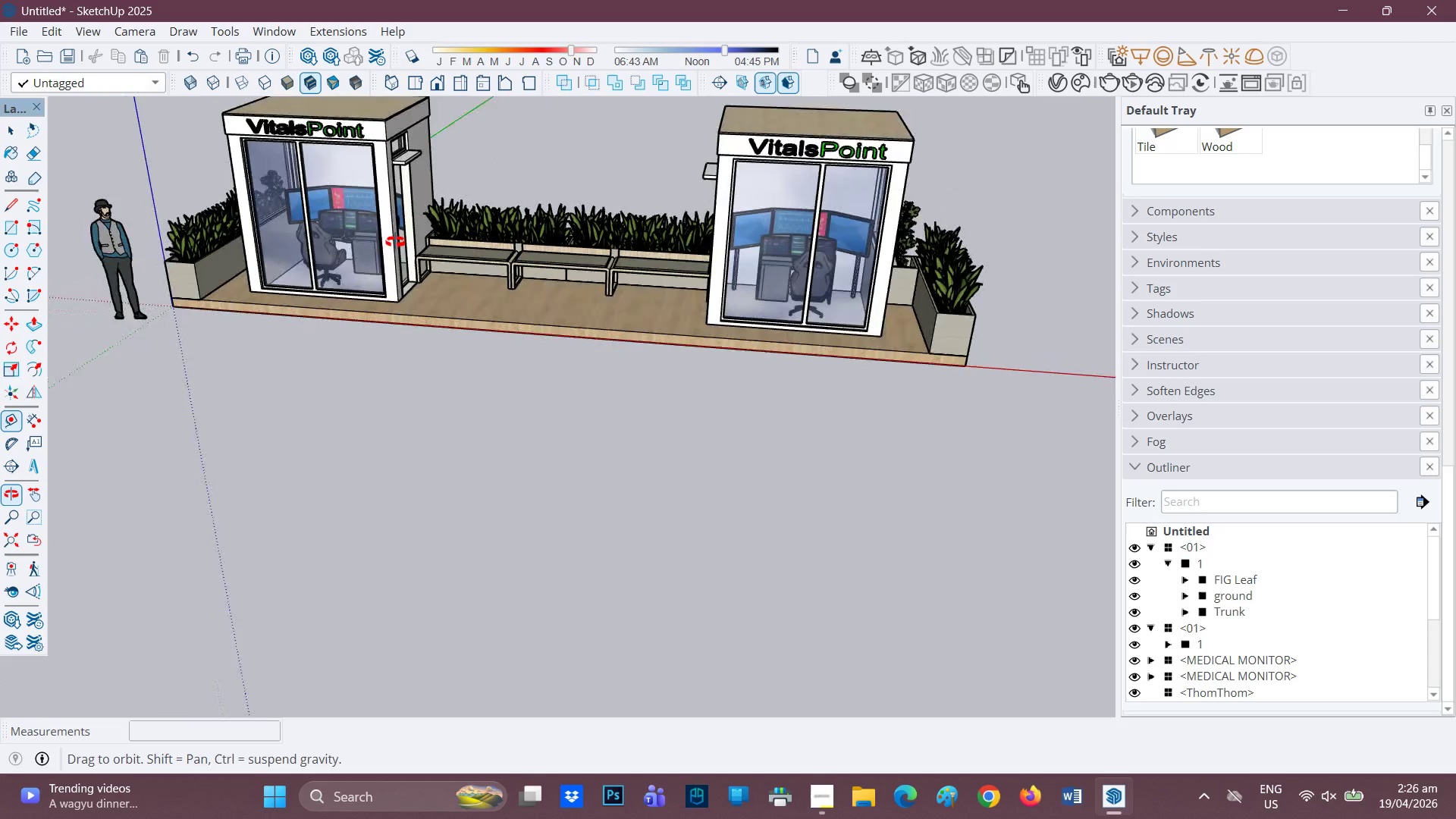 
scroll: coordinate [547, 411], scroll_direction: up, amount: 7.0
 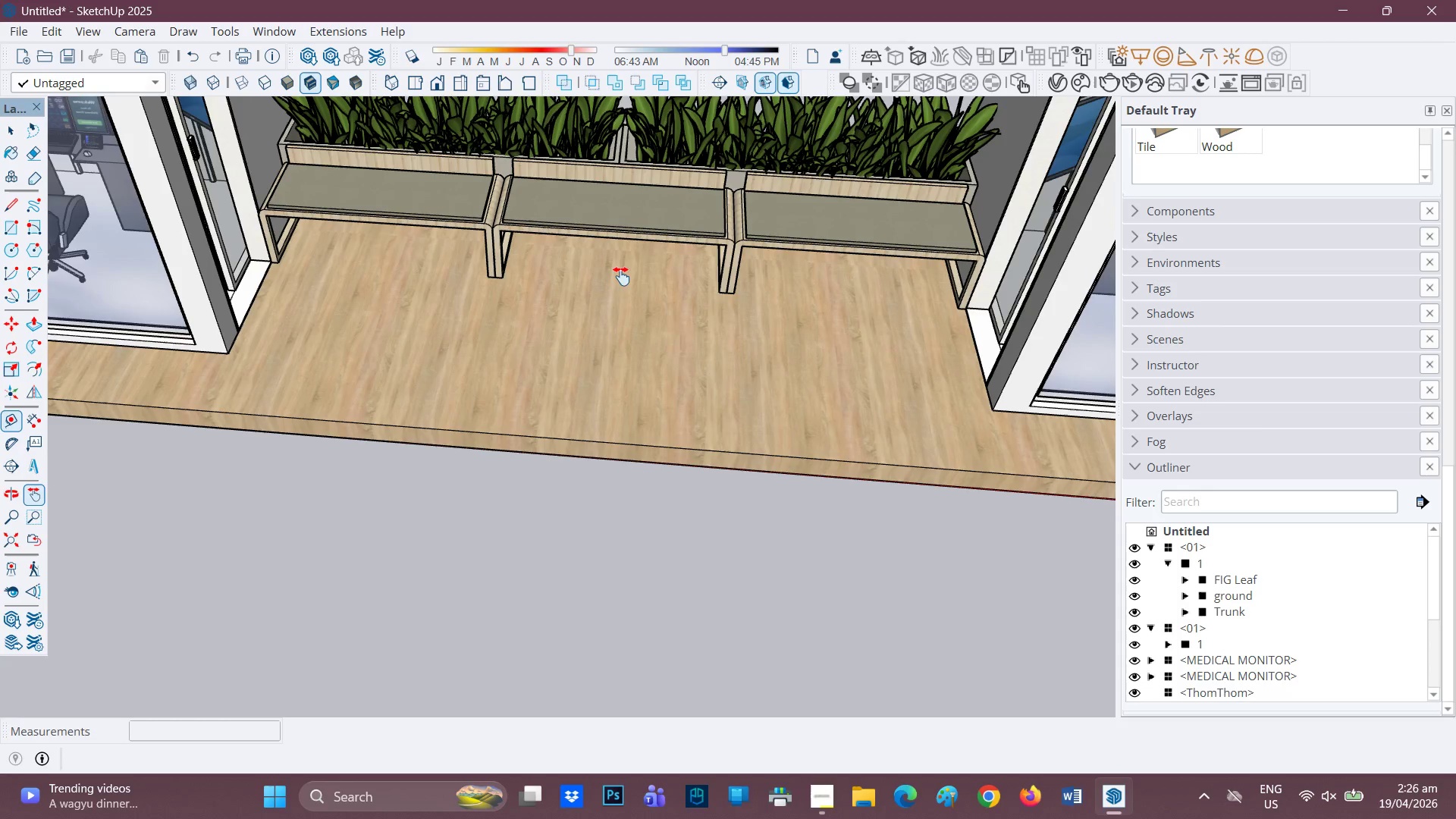 
key(H)
 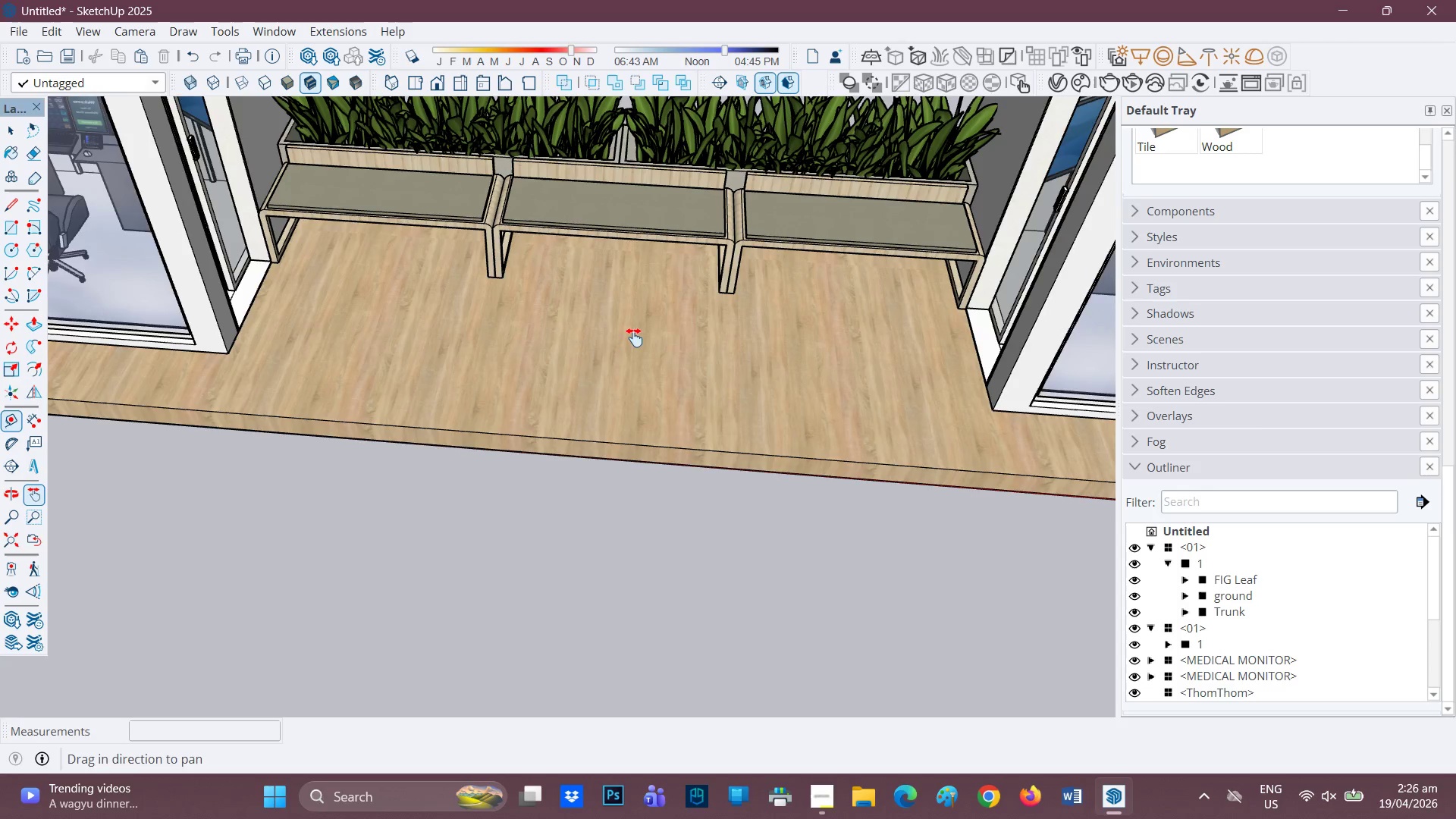 
left_click_drag(start_coordinate=[633, 335], to_coordinate=[497, 286])
 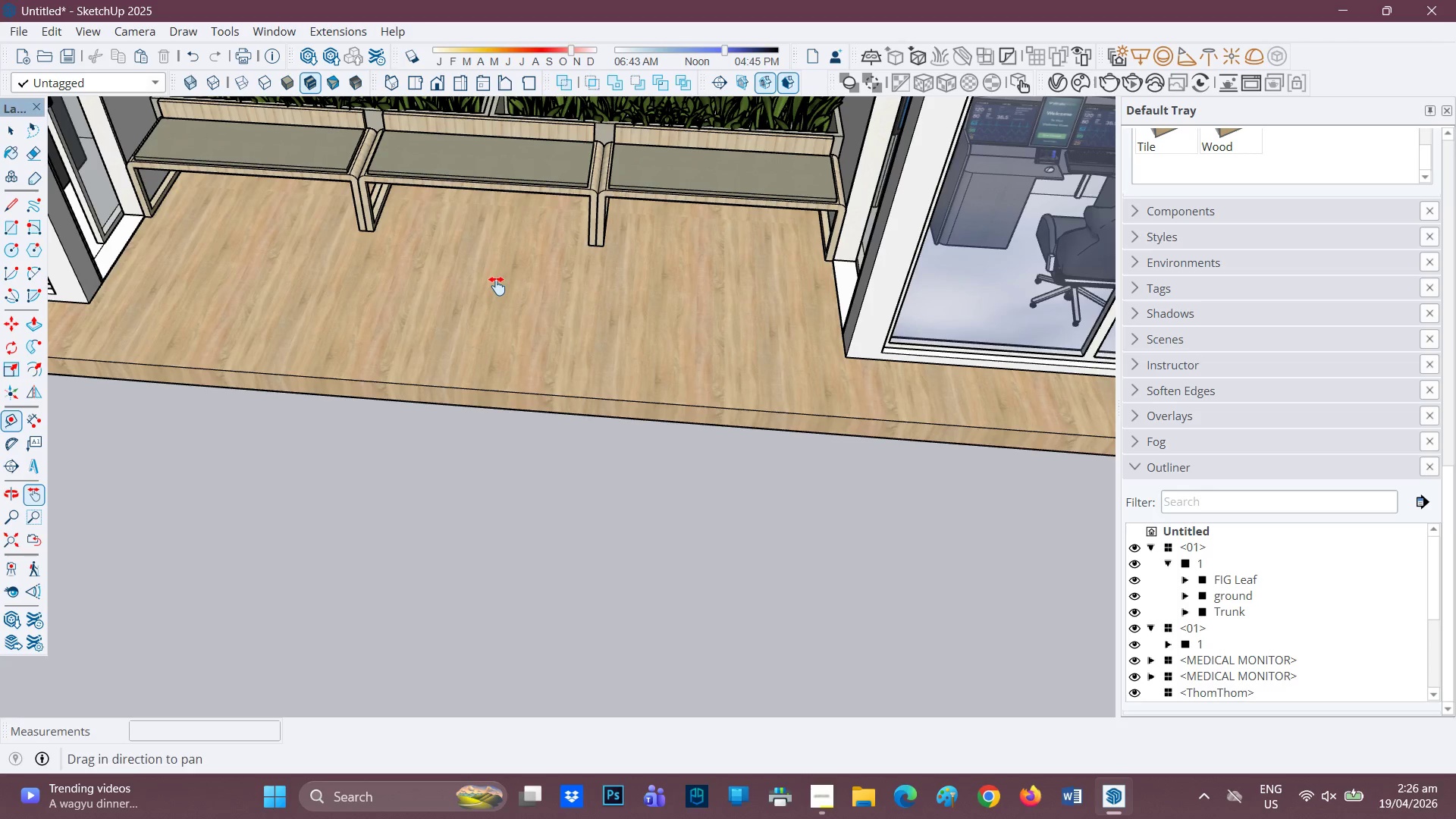 
wait(8.83)
 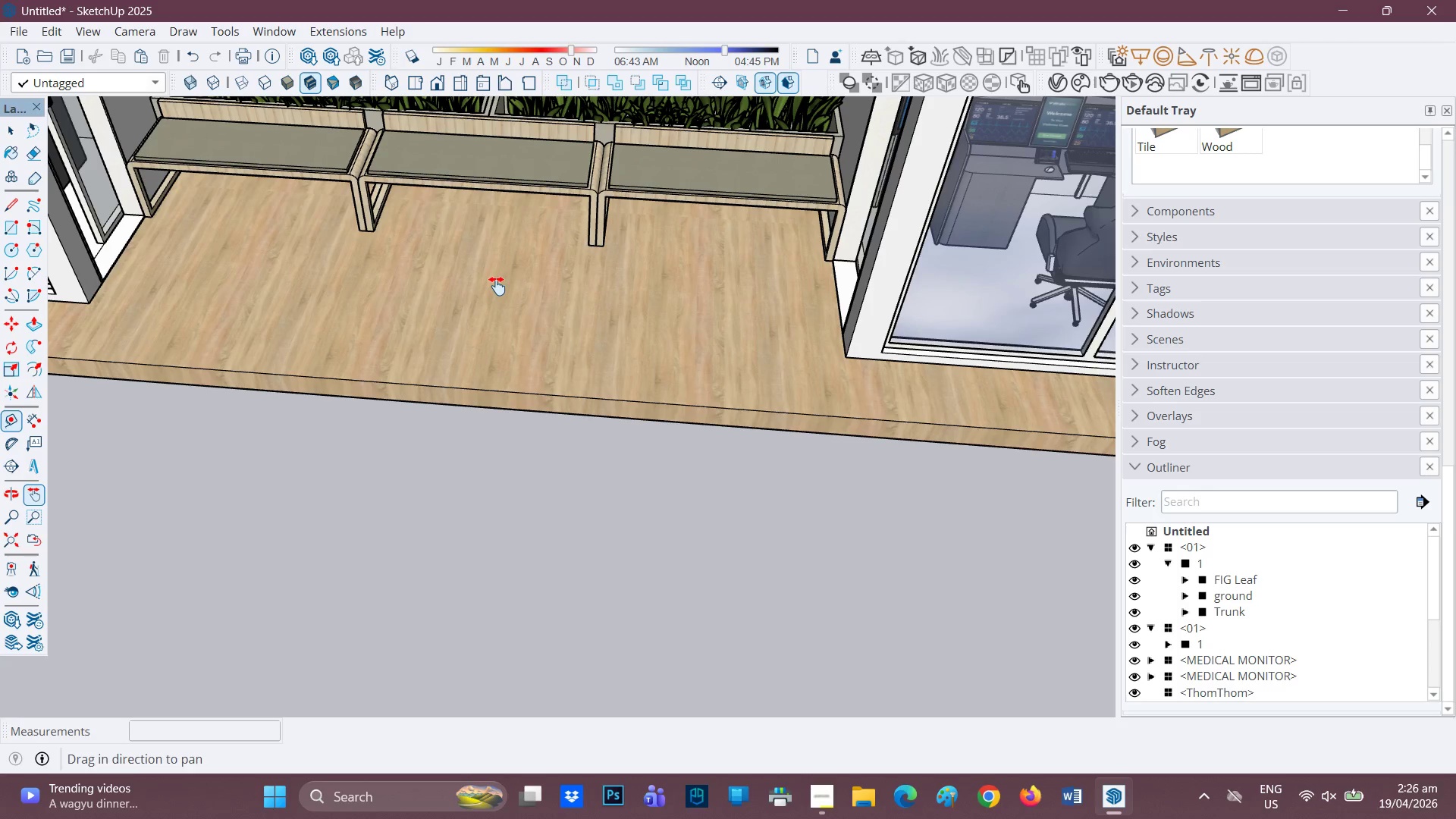 
scroll: coordinate [403, 369], scroll_direction: up, amount: 2.0
 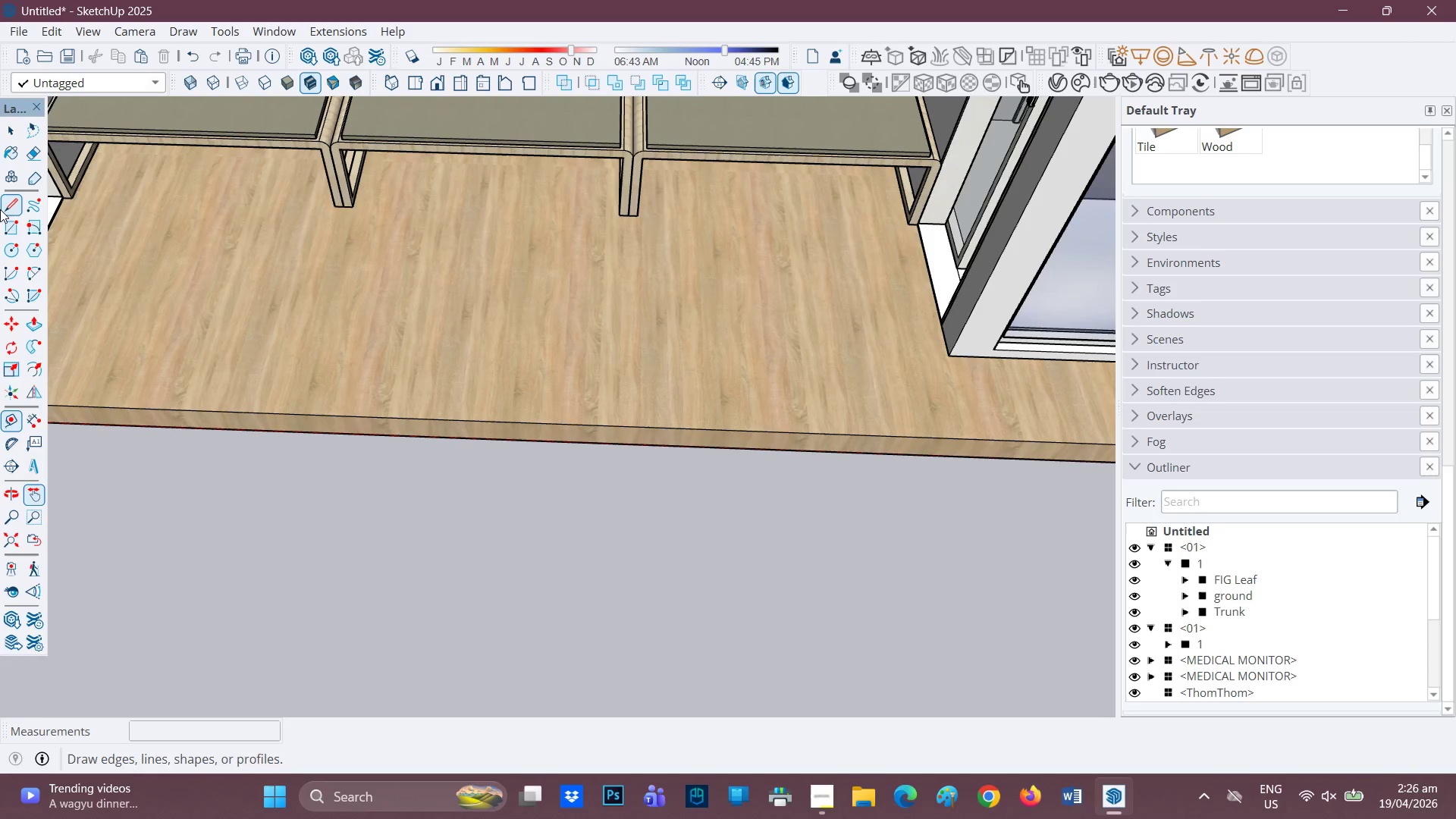 
left_click([8, 218])
 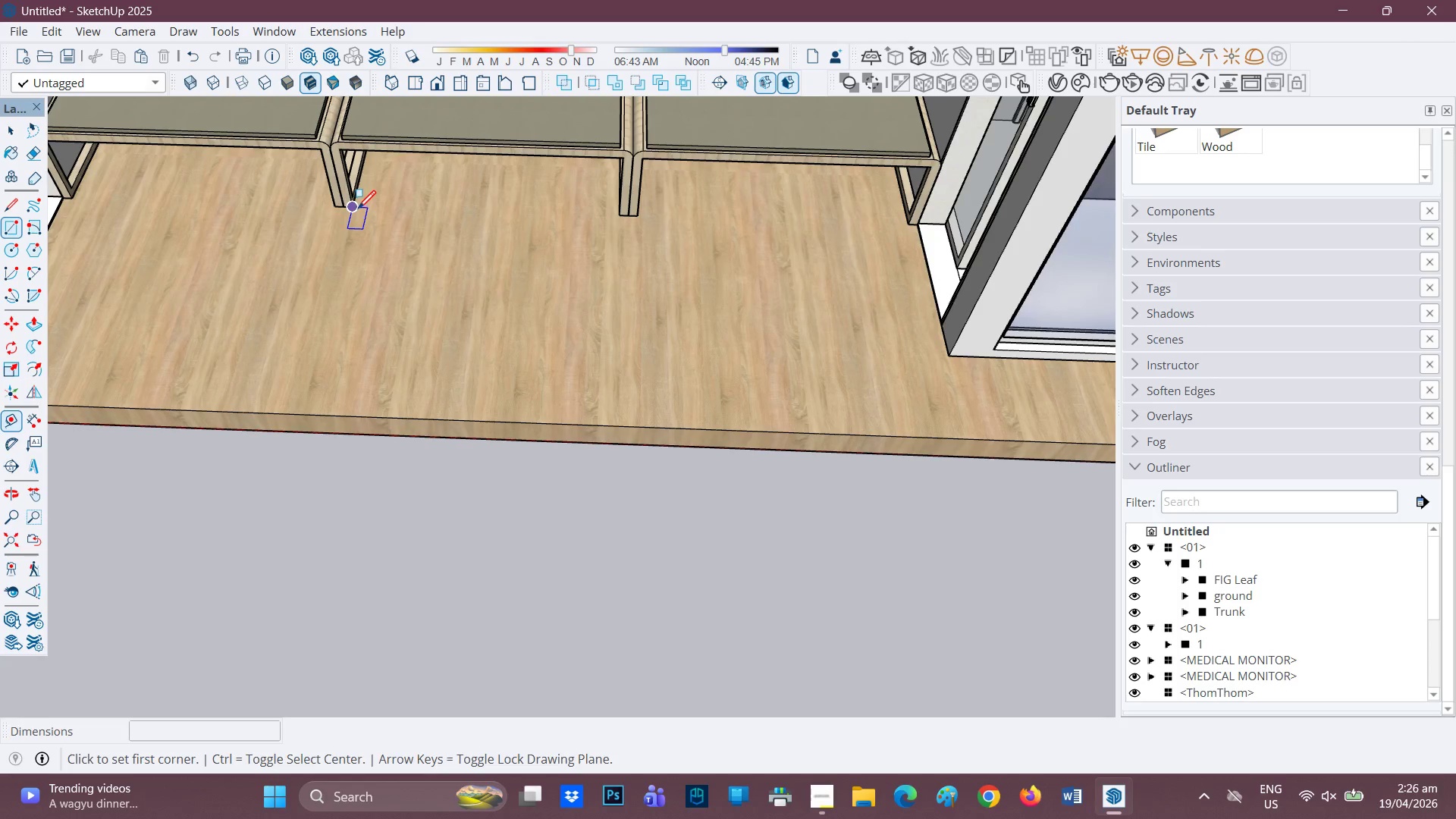 
left_click([356, 209])
 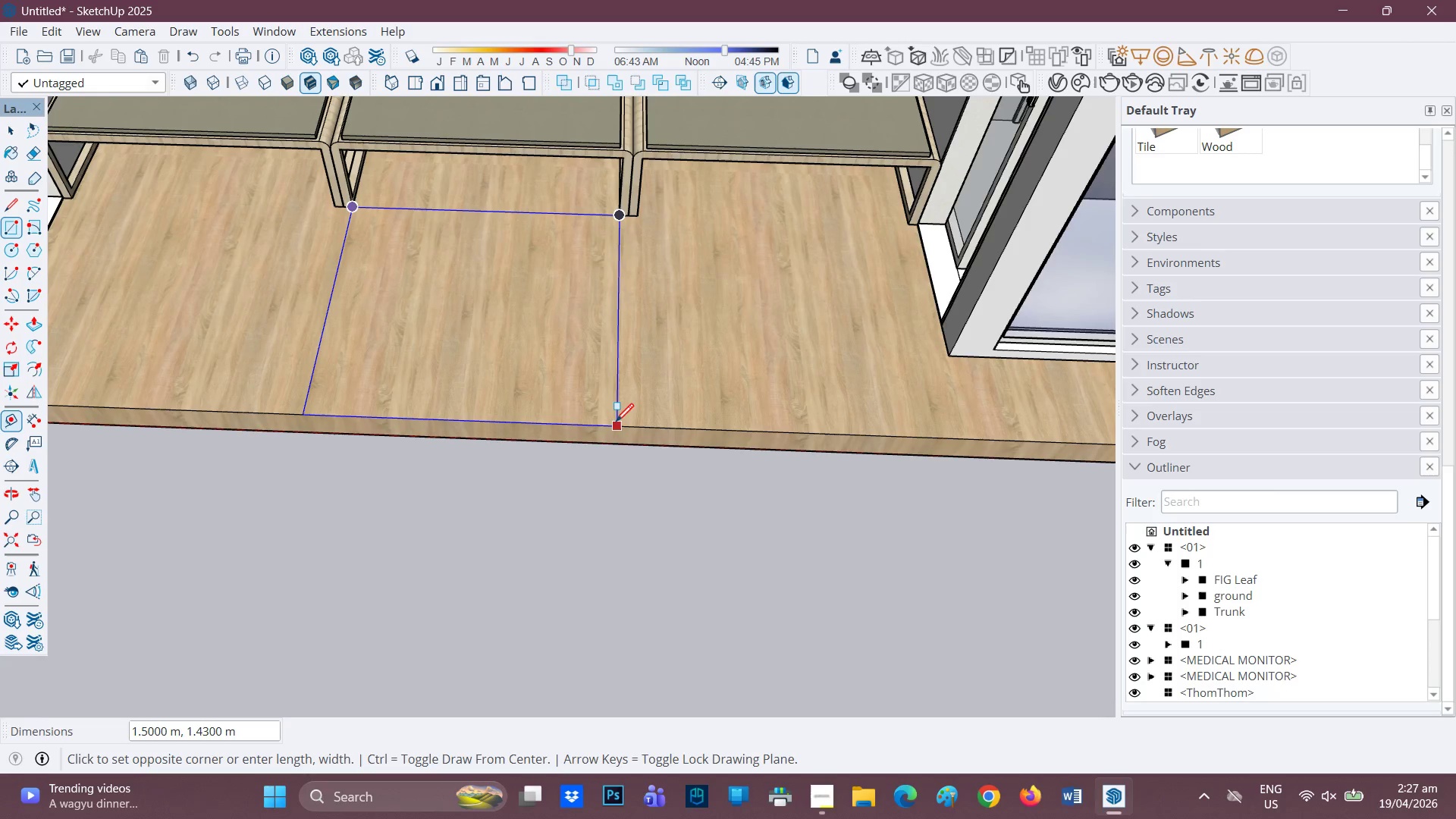 
wait(7.3)
 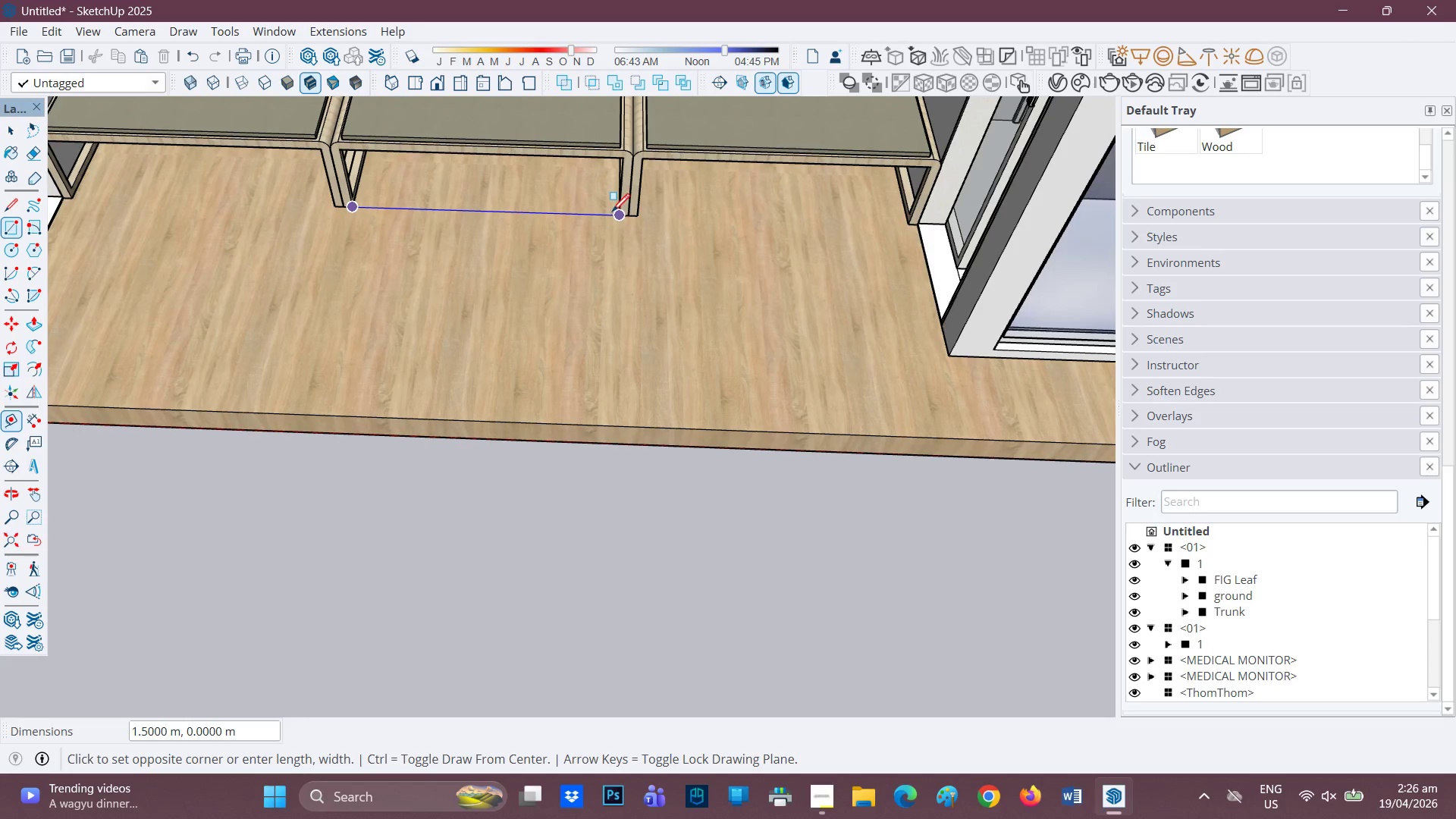 
left_click([613, 426])
 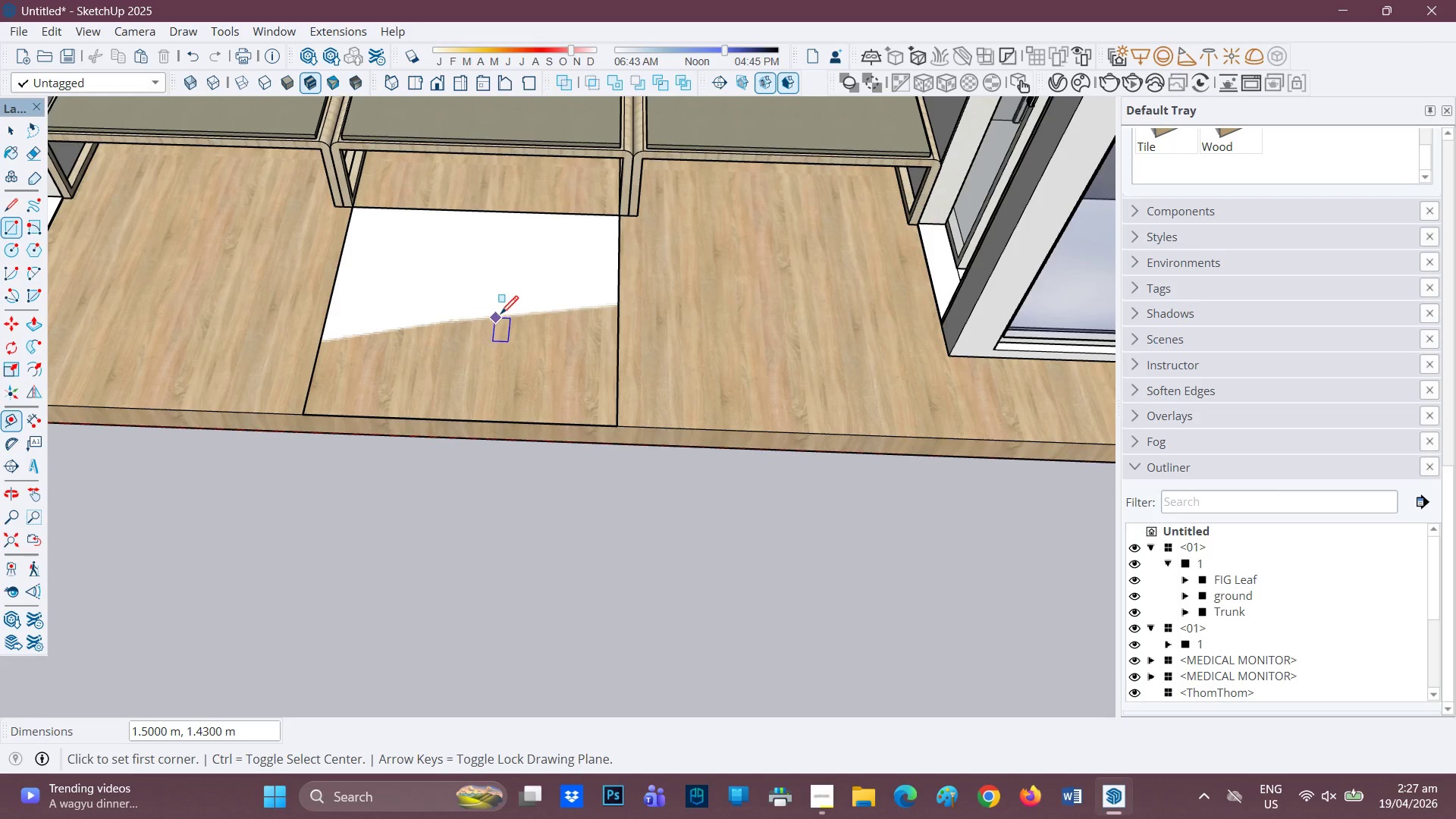 
key(P)
 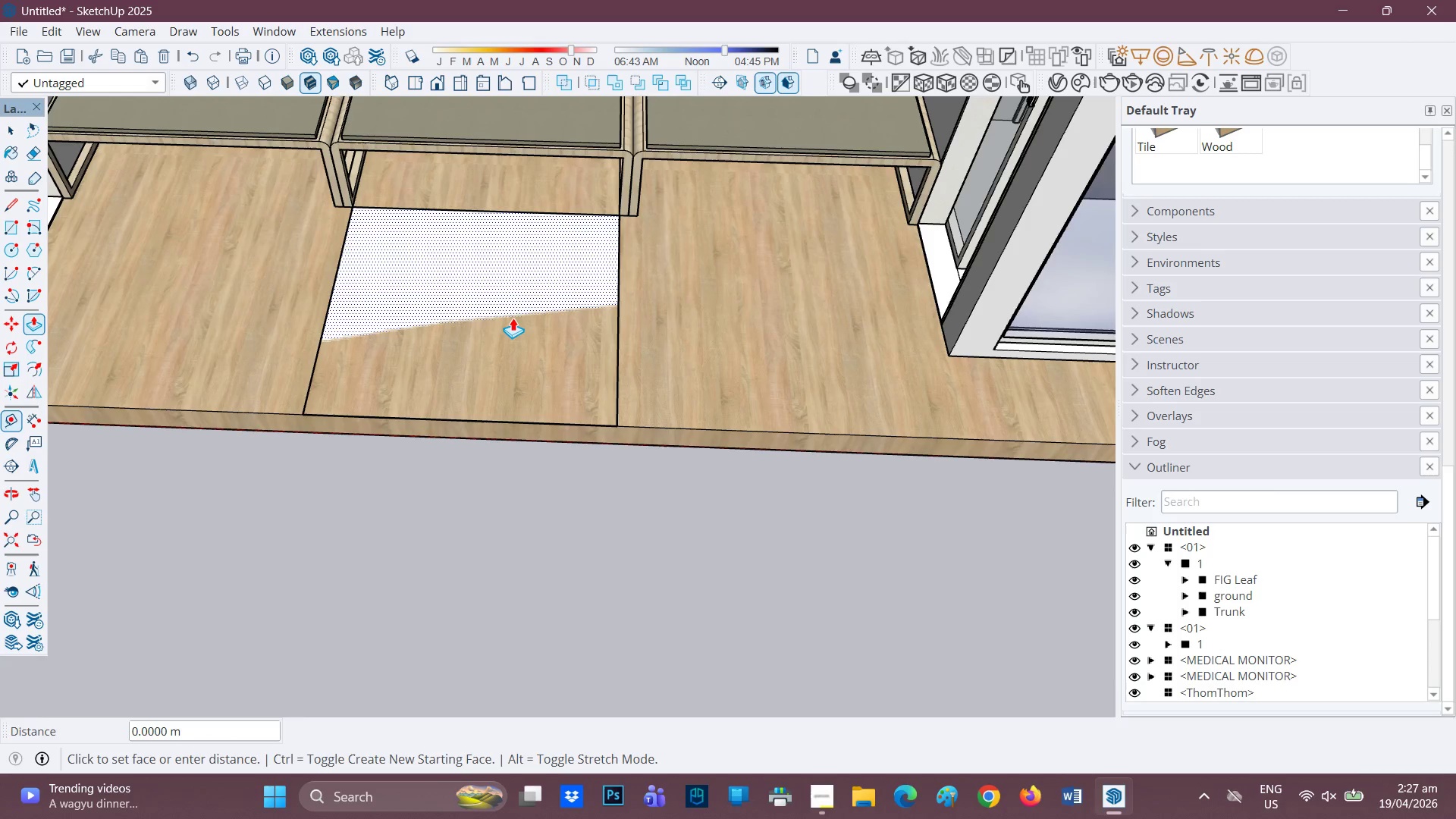 
left_click([513, 318])
 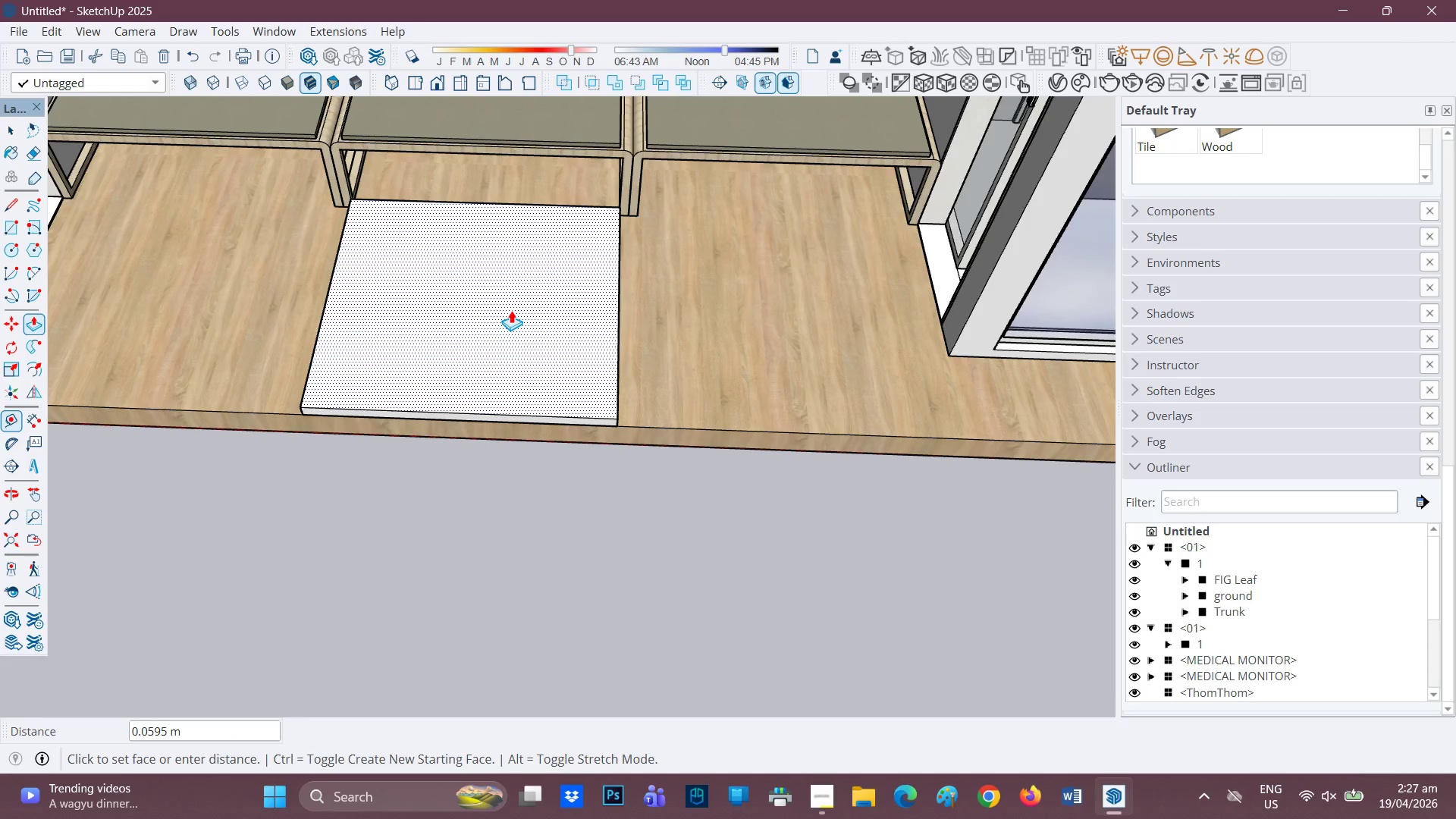 
type(0.01)
 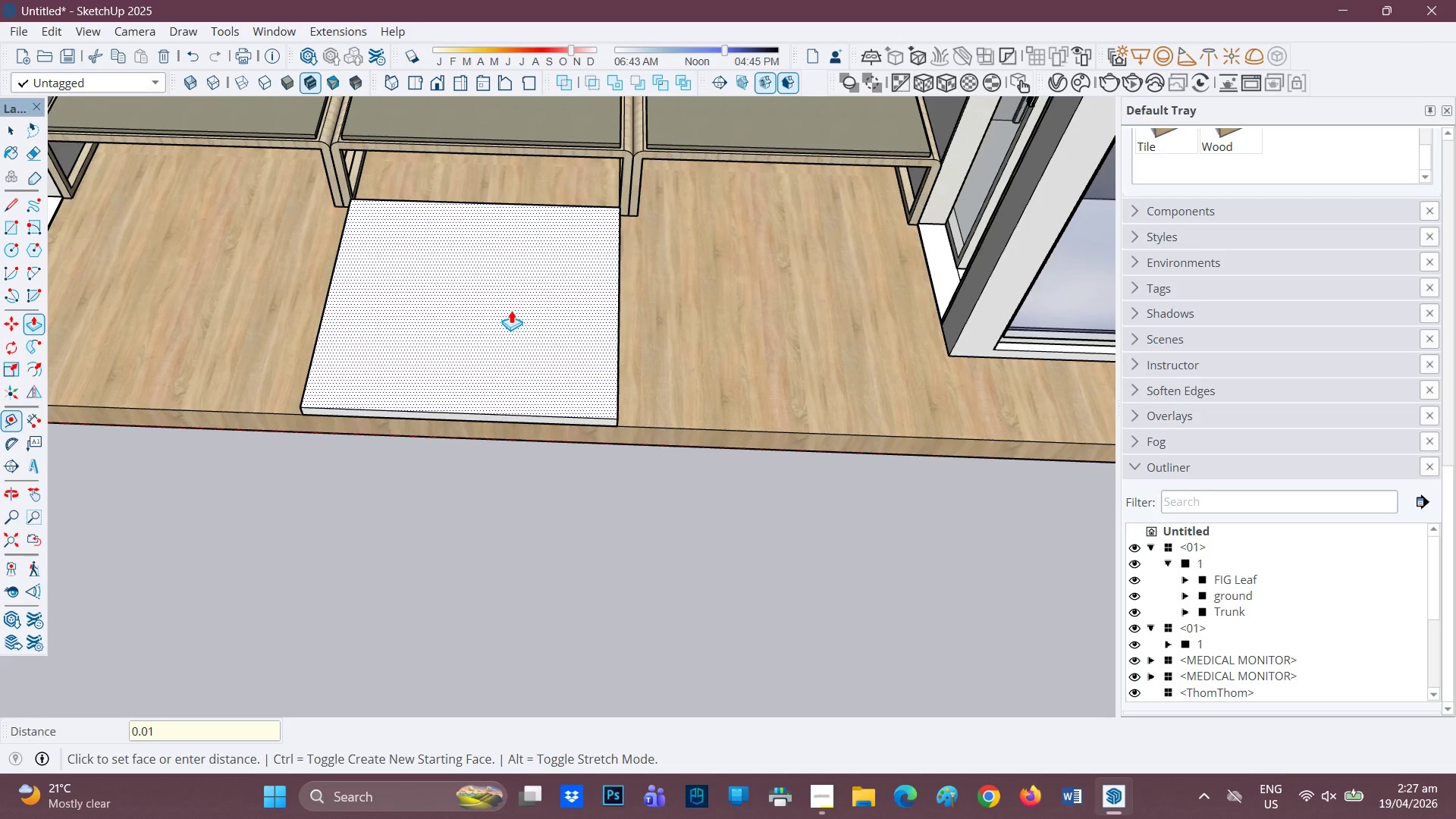 
key(Enter)
 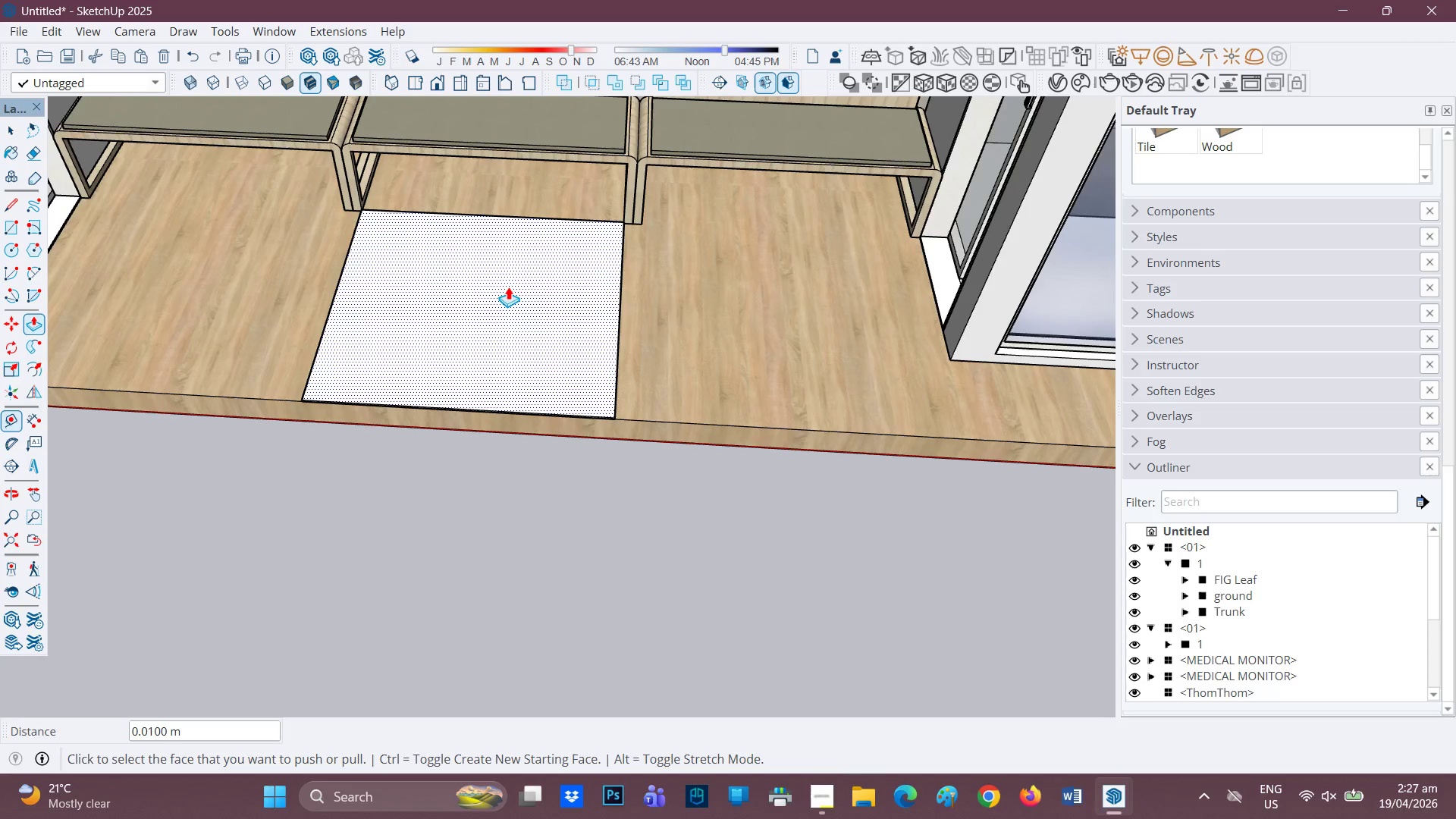 
key(Control+Z)
 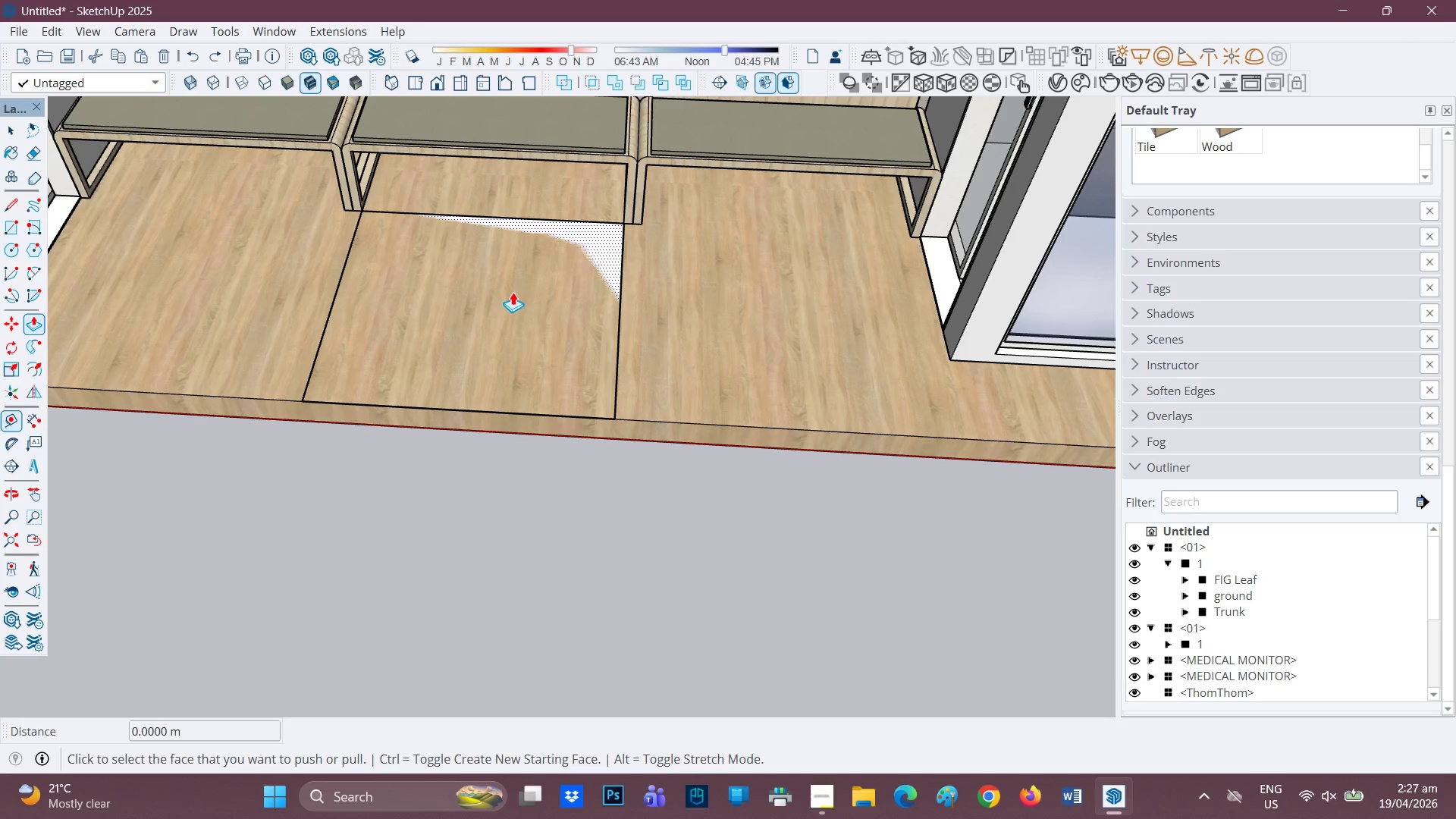 
left_click([513, 292])
 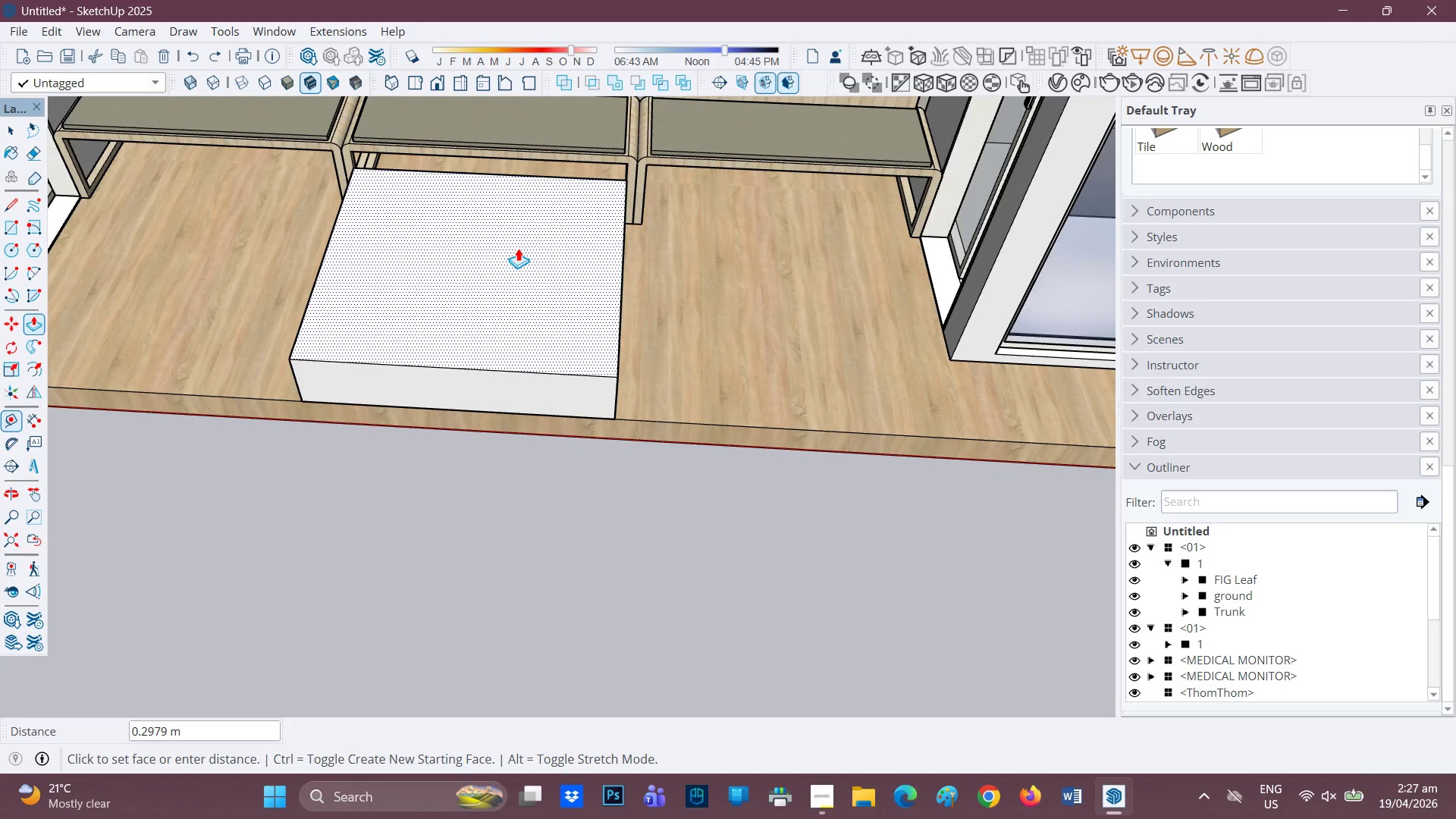 
type(0.05)
 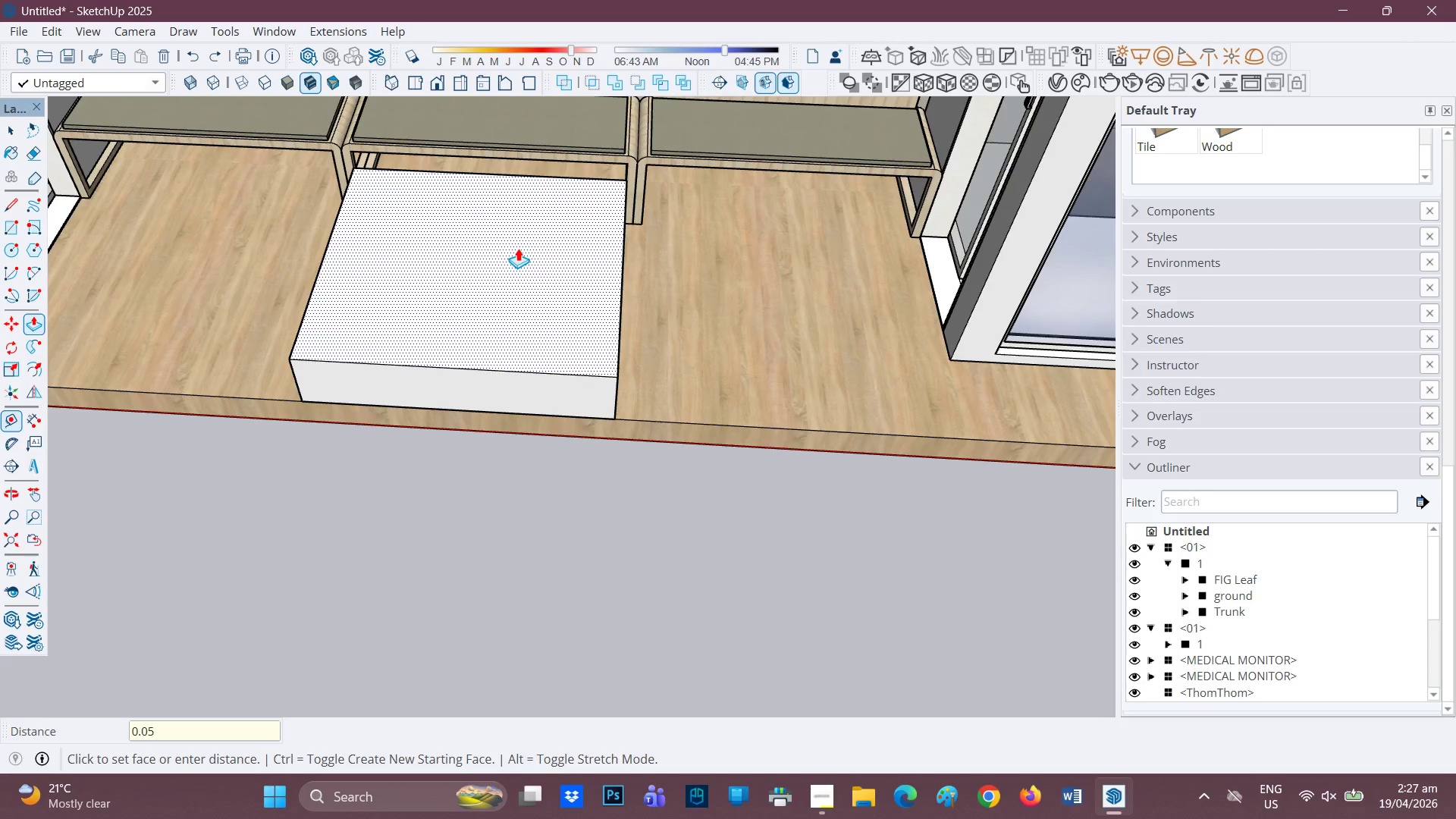 
key(Enter)
 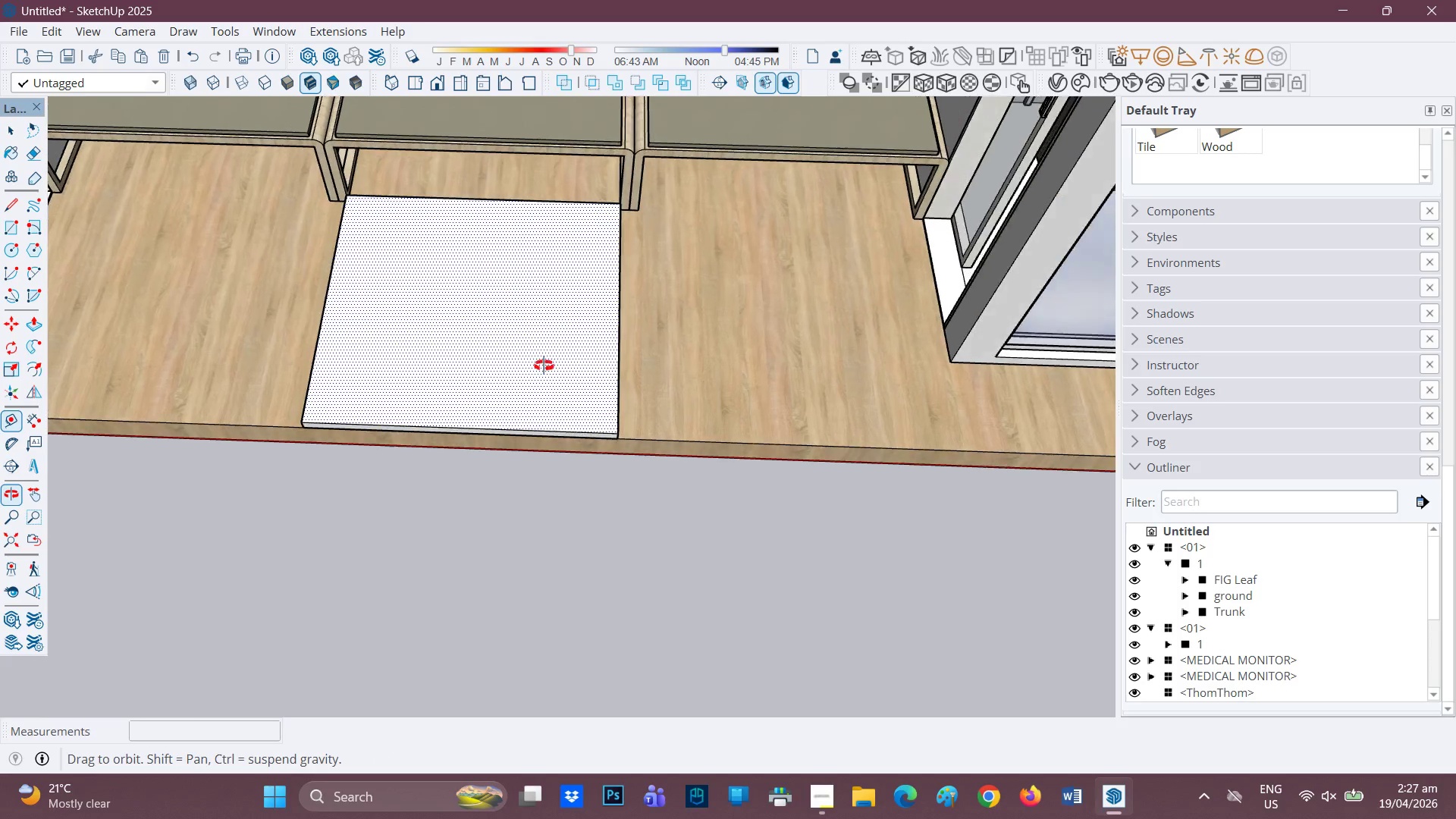 
scroll: coordinate [764, 442], scroll_direction: up, amount: 9.0
 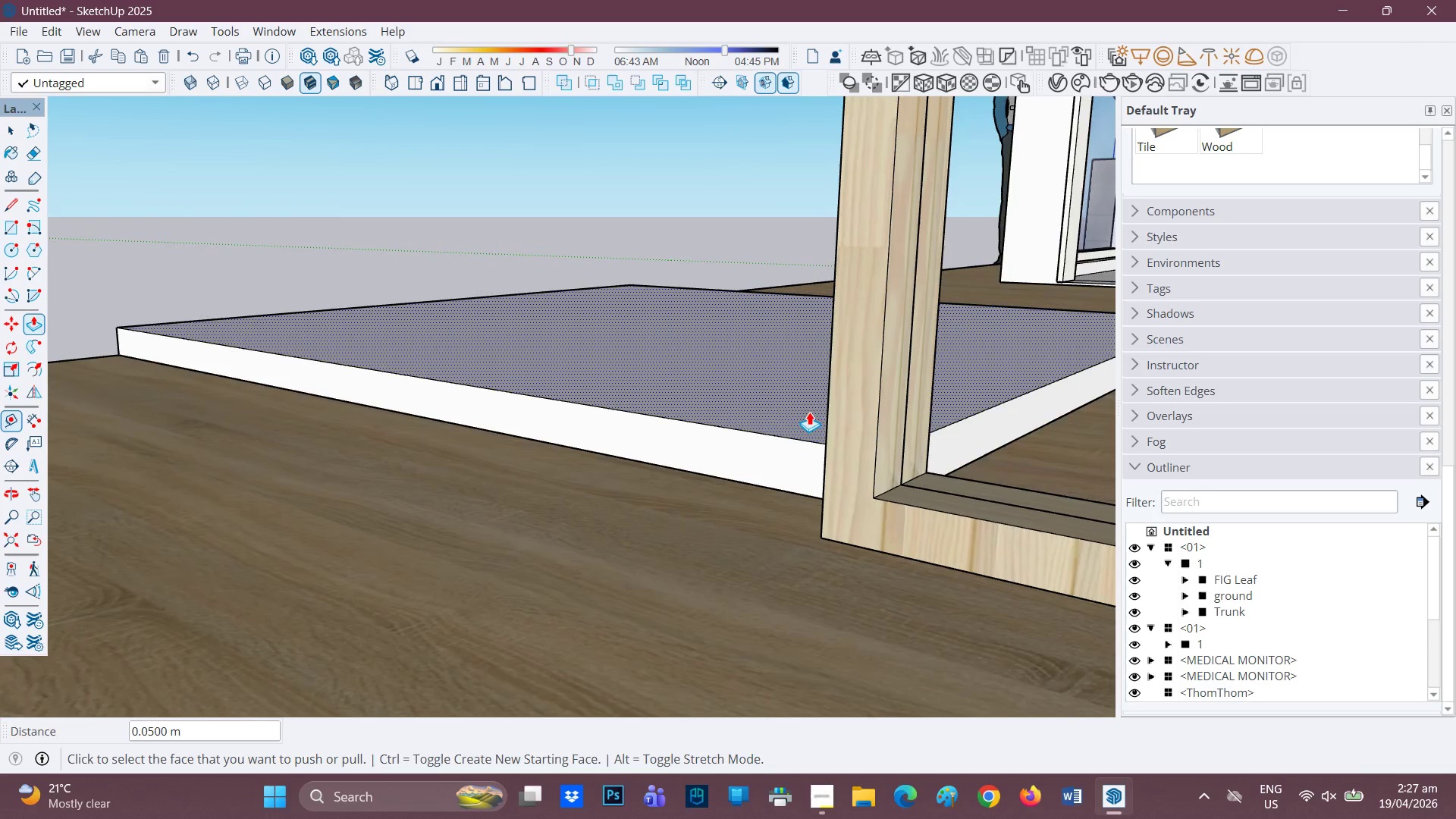 
key(P)
 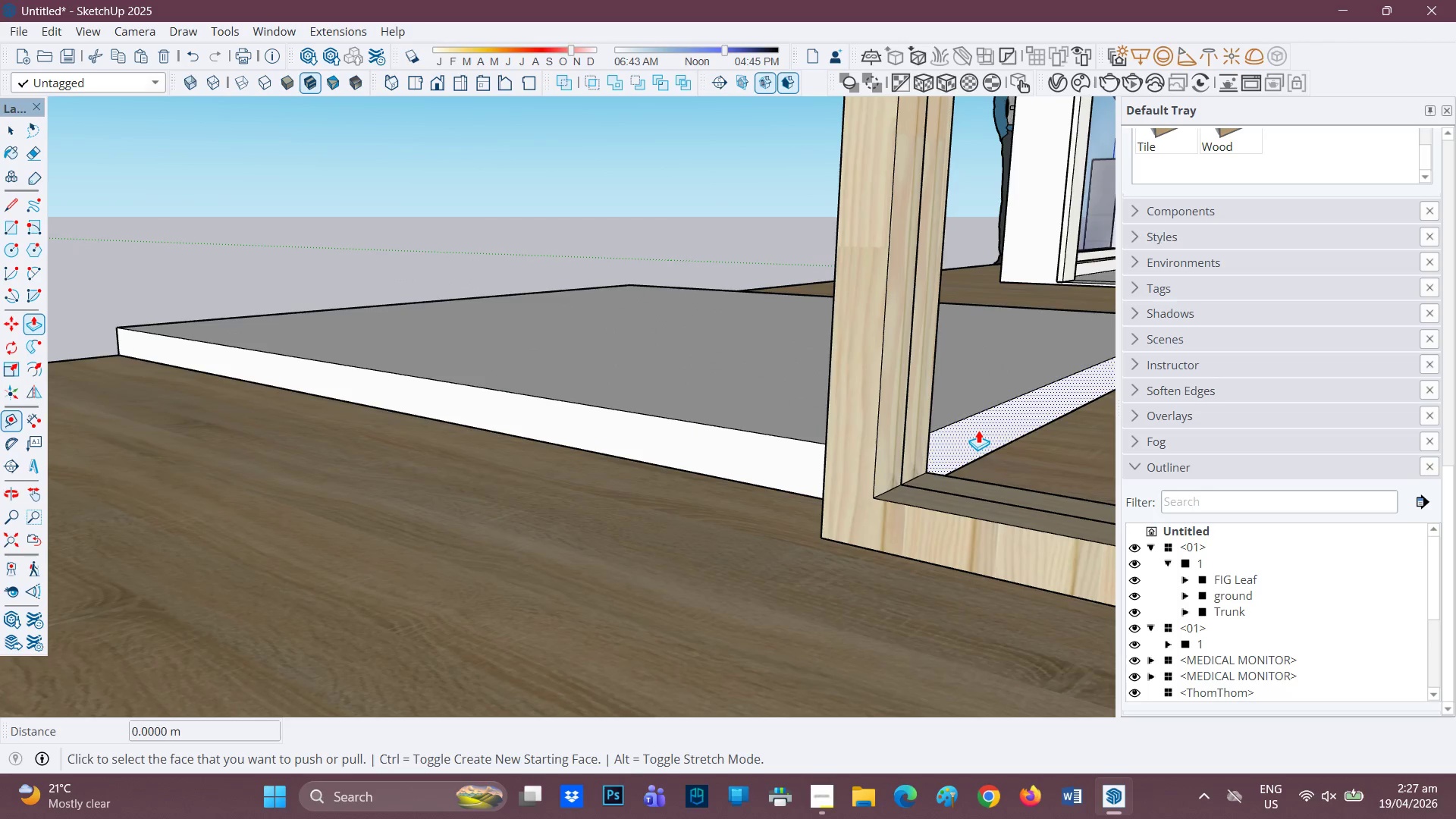 
left_click([978, 430])
 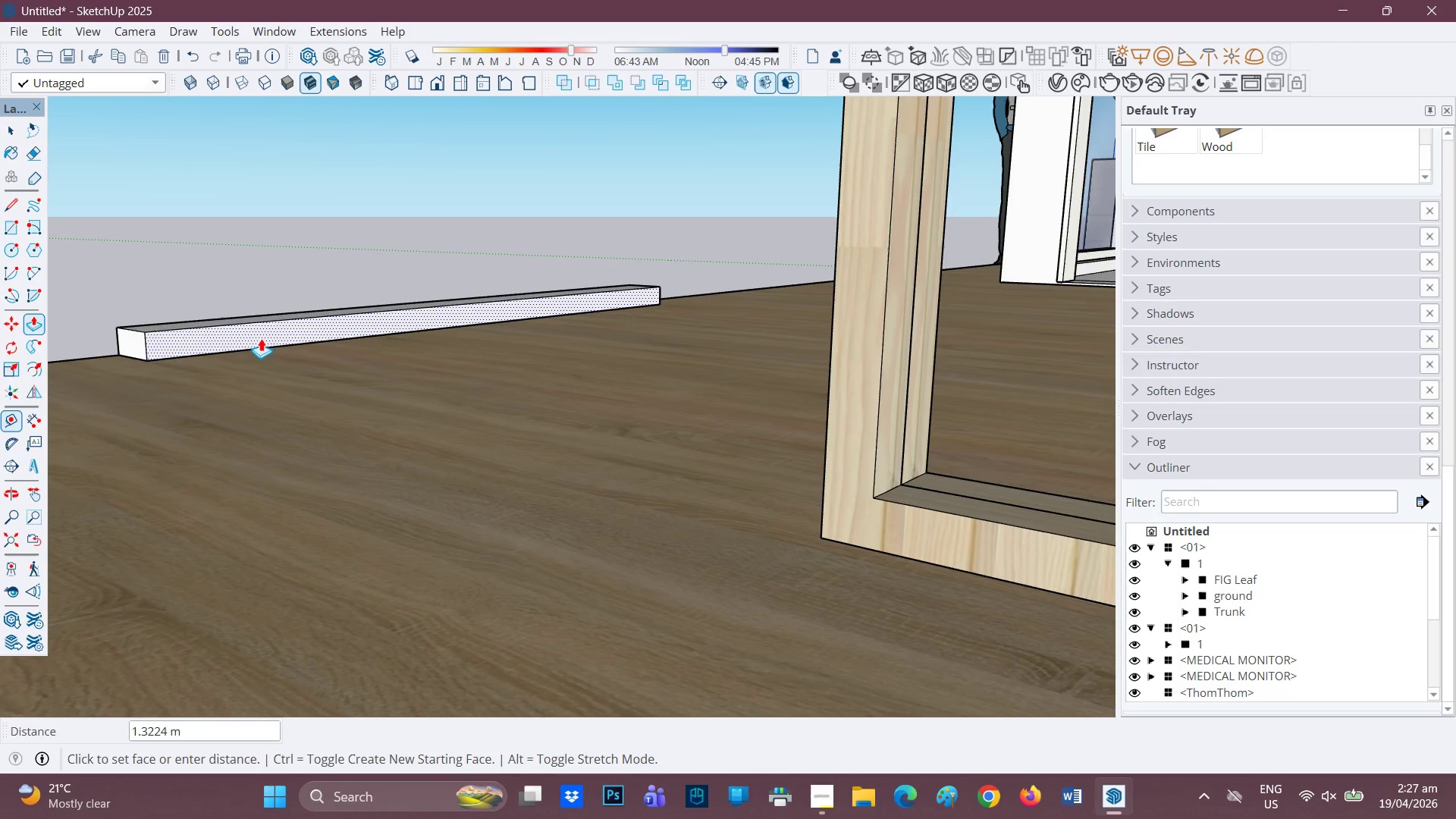 
left_click([259, 337])
 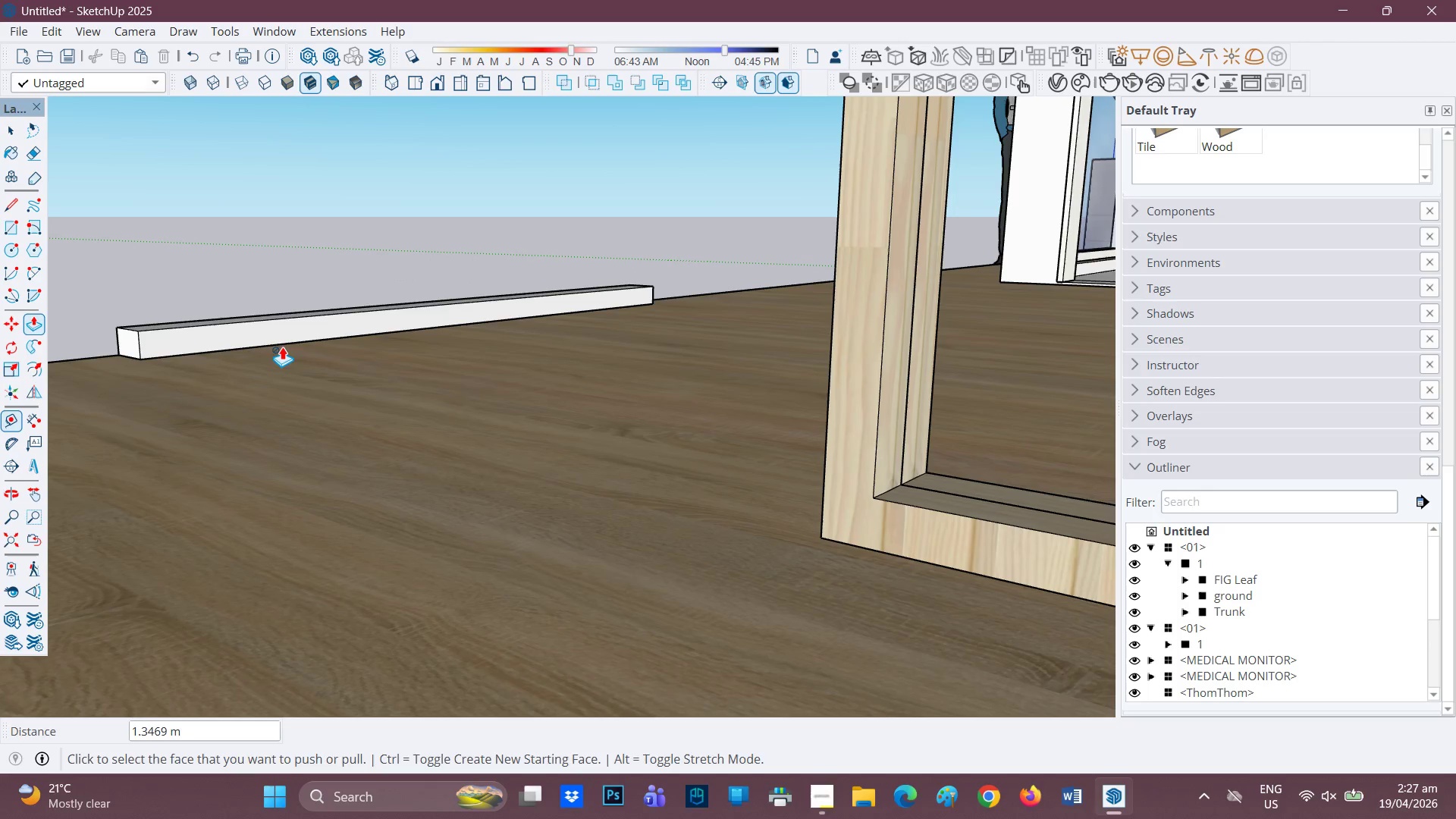 
key(H)
 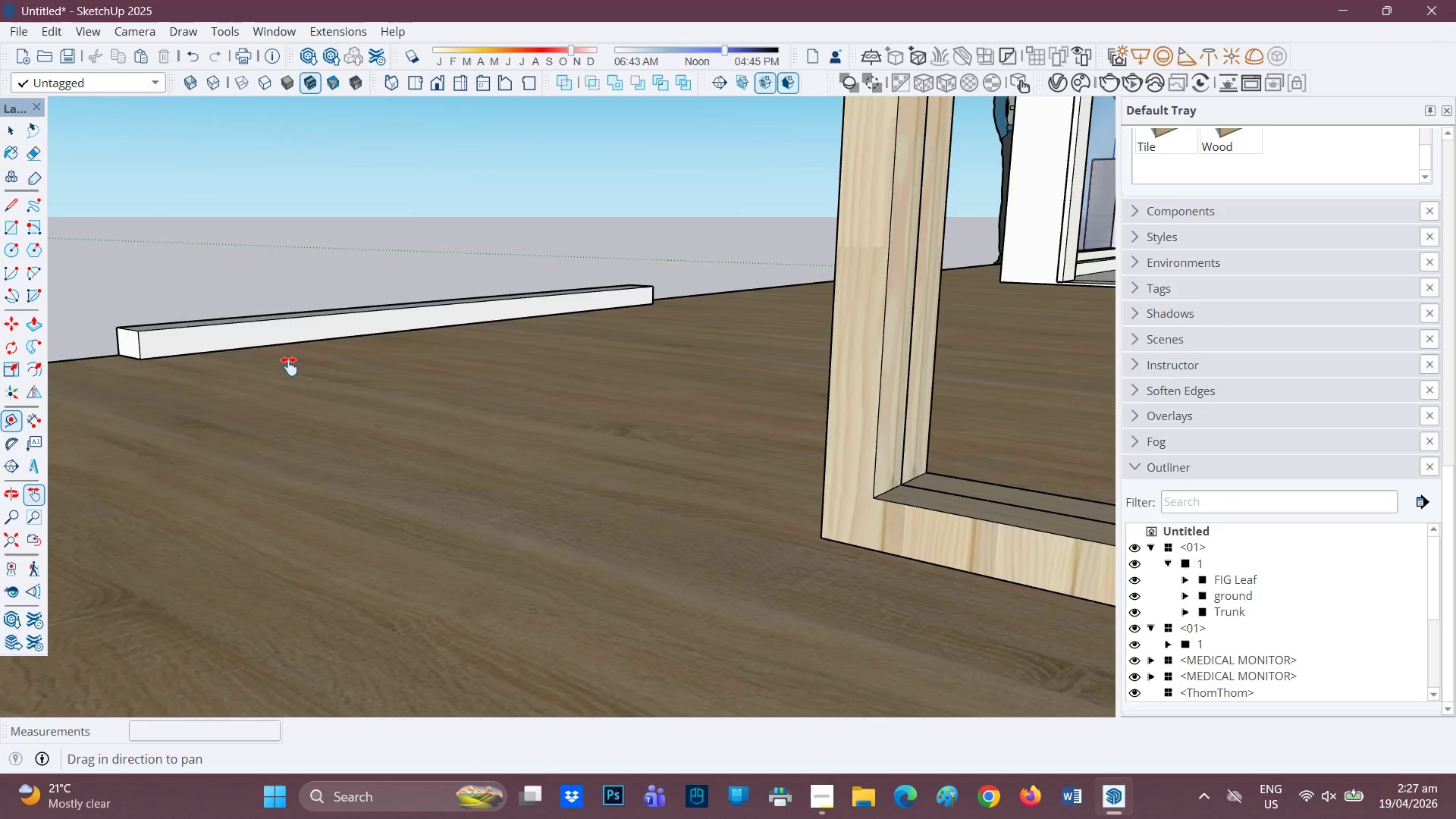 
left_click_drag(start_coordinate=[279, 359], to_coordinate=[472, 471])
 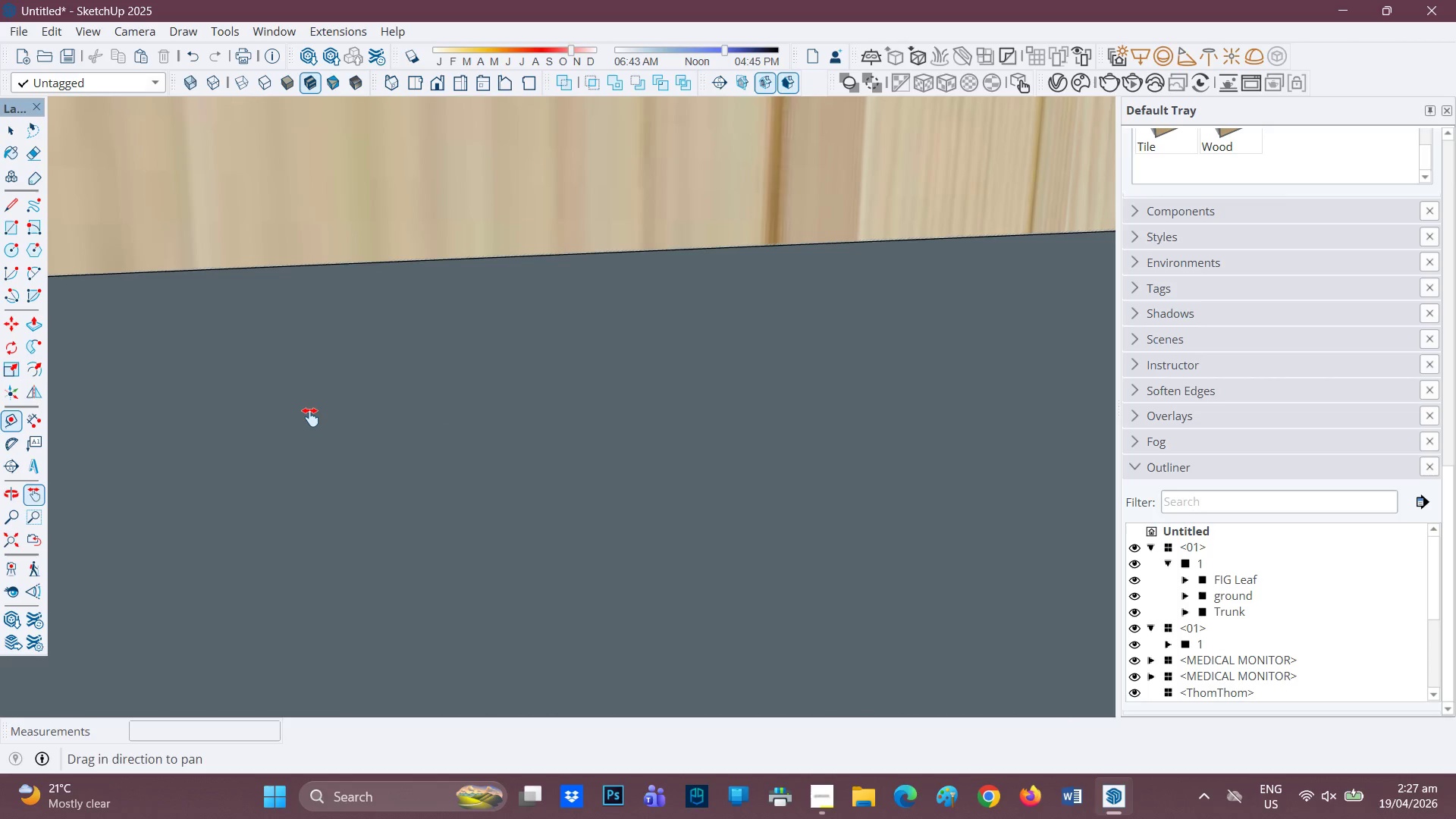 
scroll: coordinate [309, 417], scroll_direction: none, amount: 0.0
 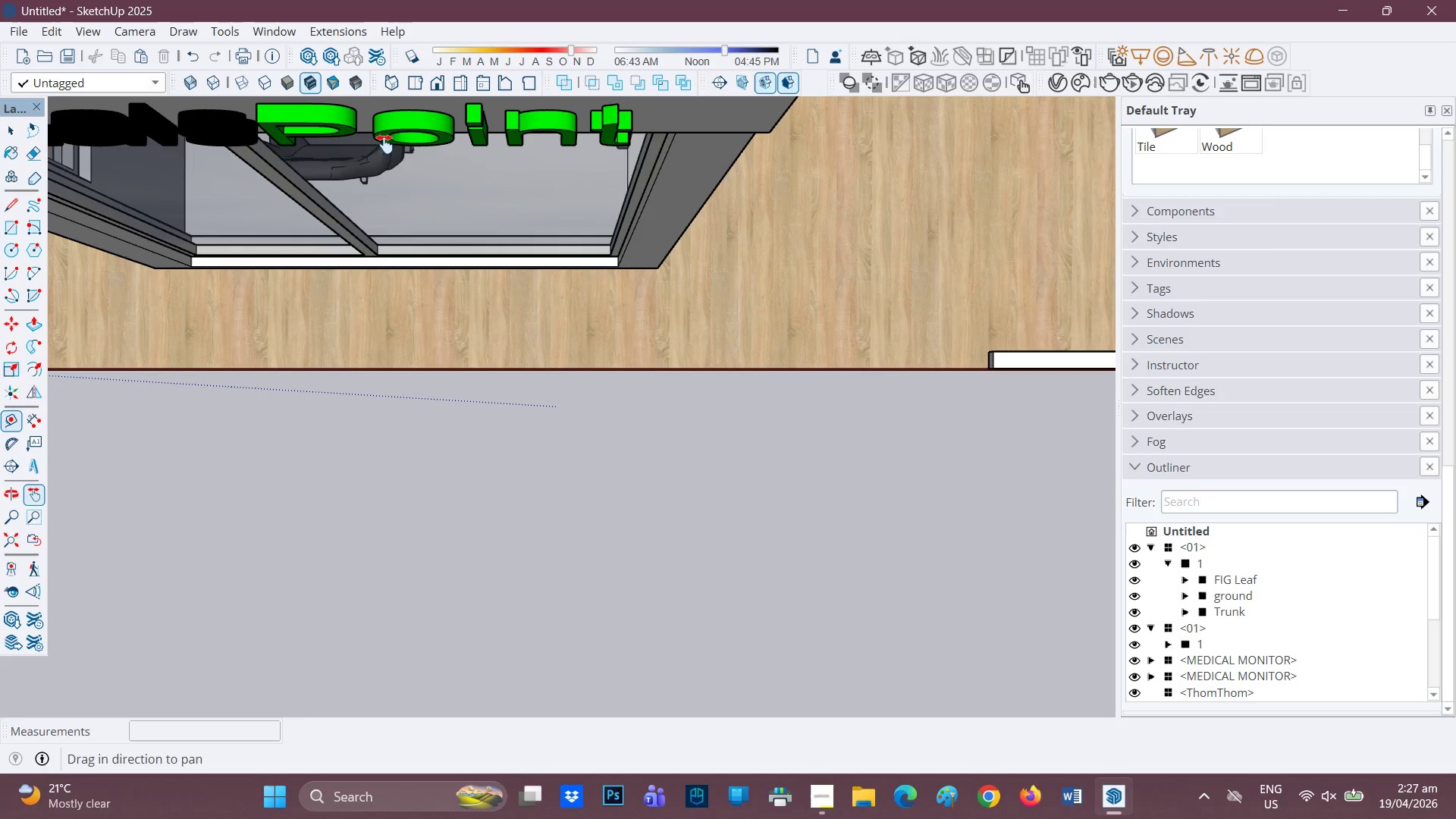 
scroll: coordinate [281, 376], scroll_direction: down, amount: 1.0
 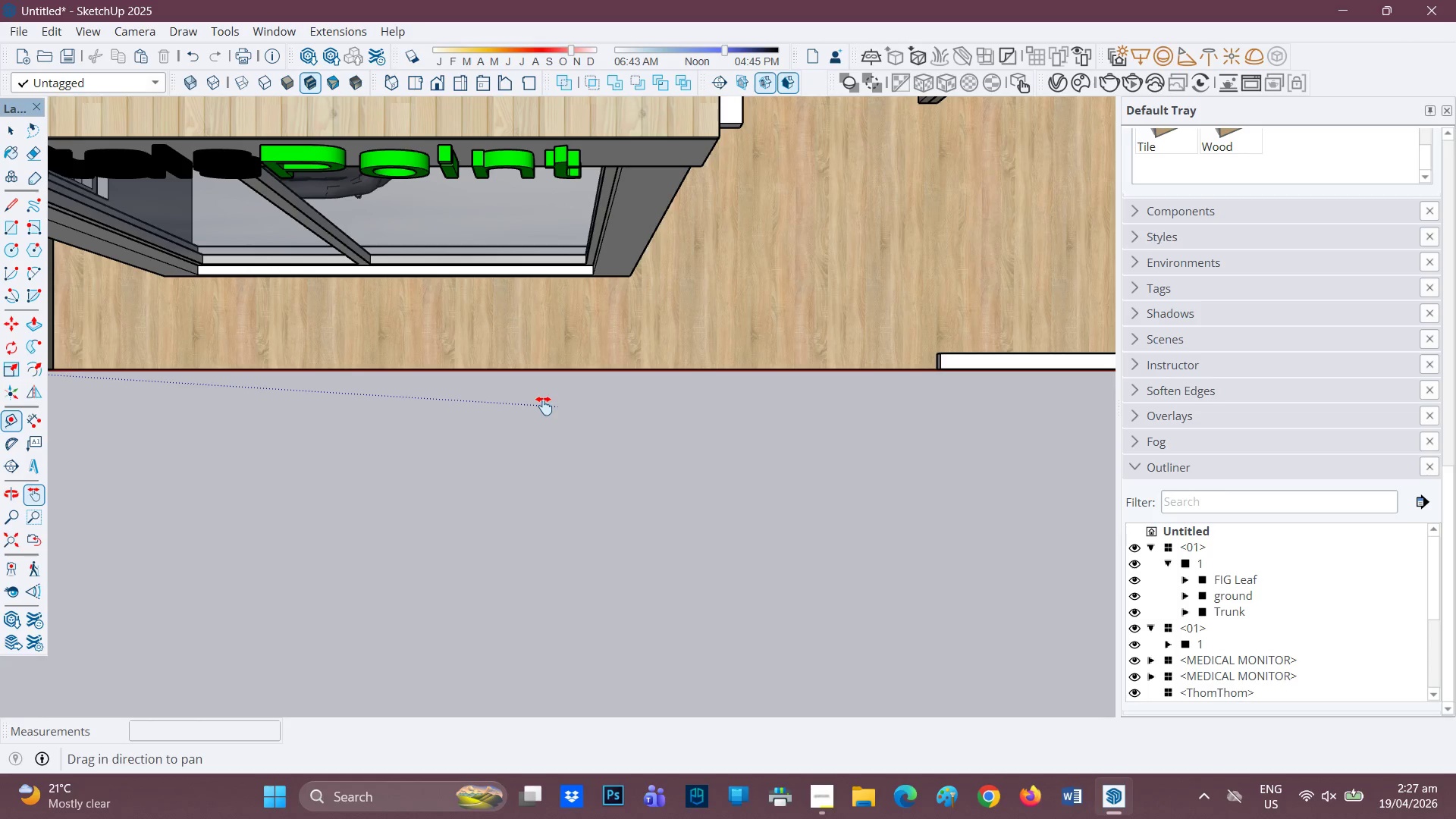 
key(H)
 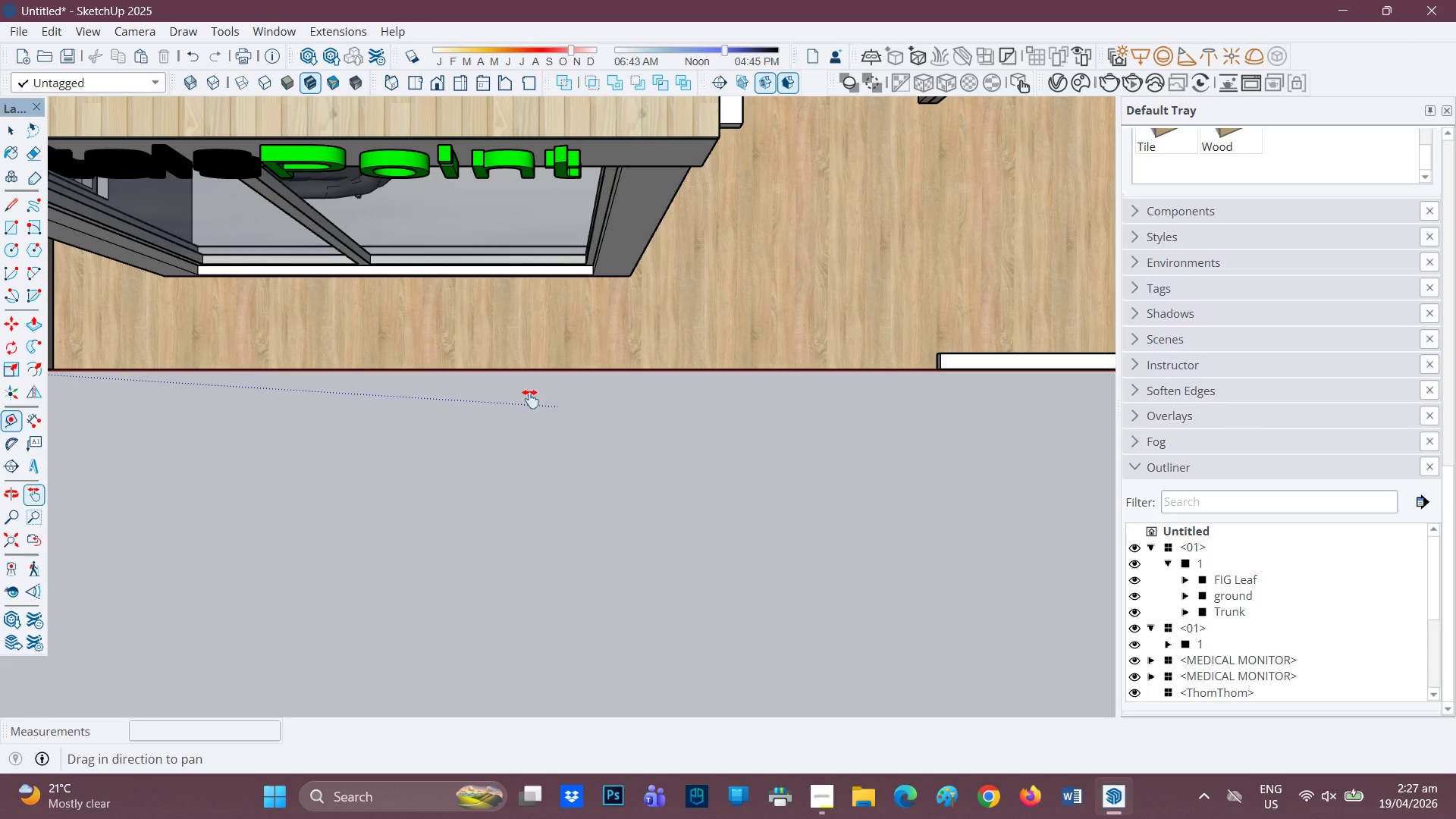 
left_click_drag(start_coordinate=[570, 413], to_coordinate=[90, 381])
 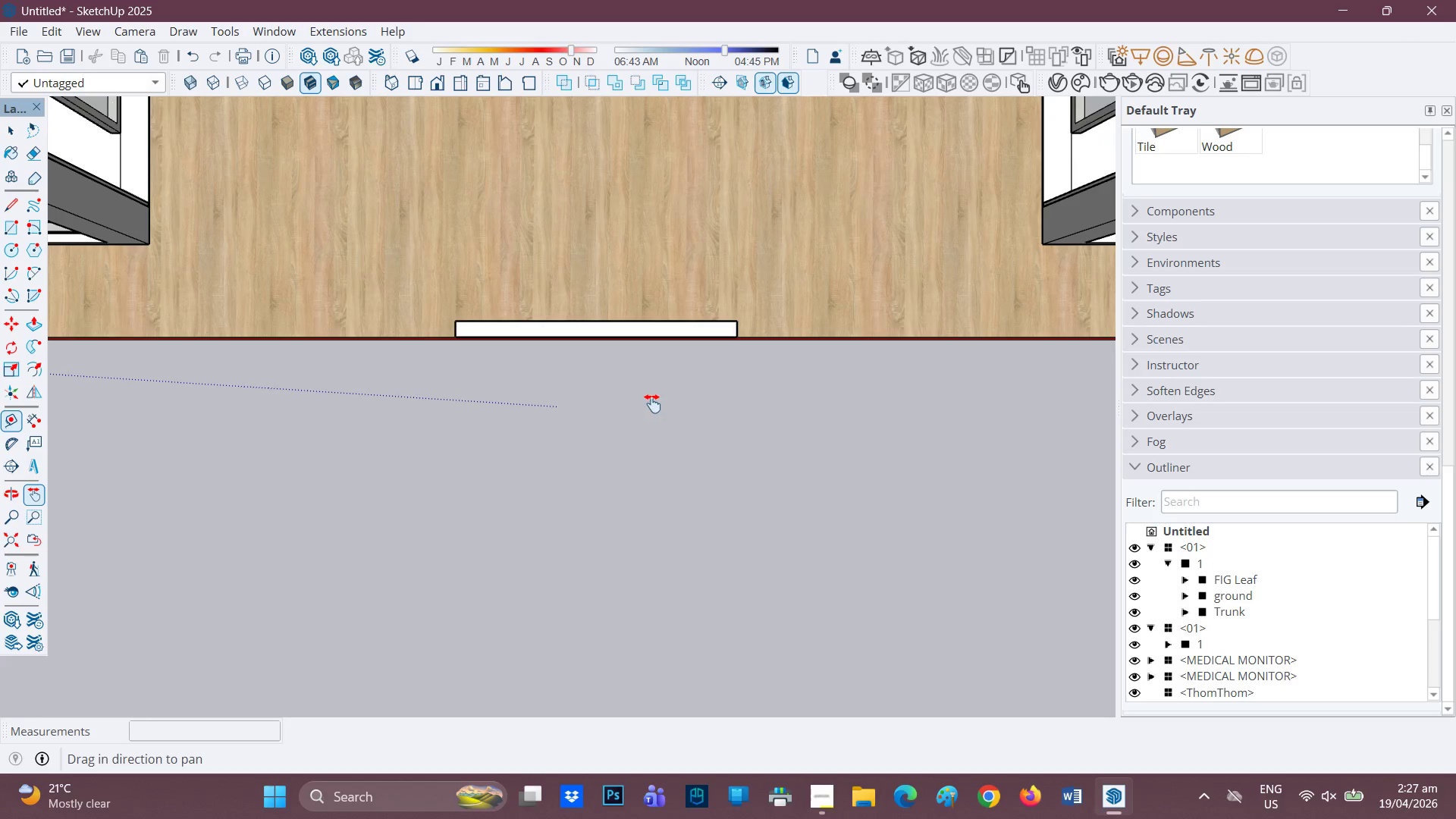 
scroll: coordinate [690, 377], scroll_direction: up, amount: 2.0
 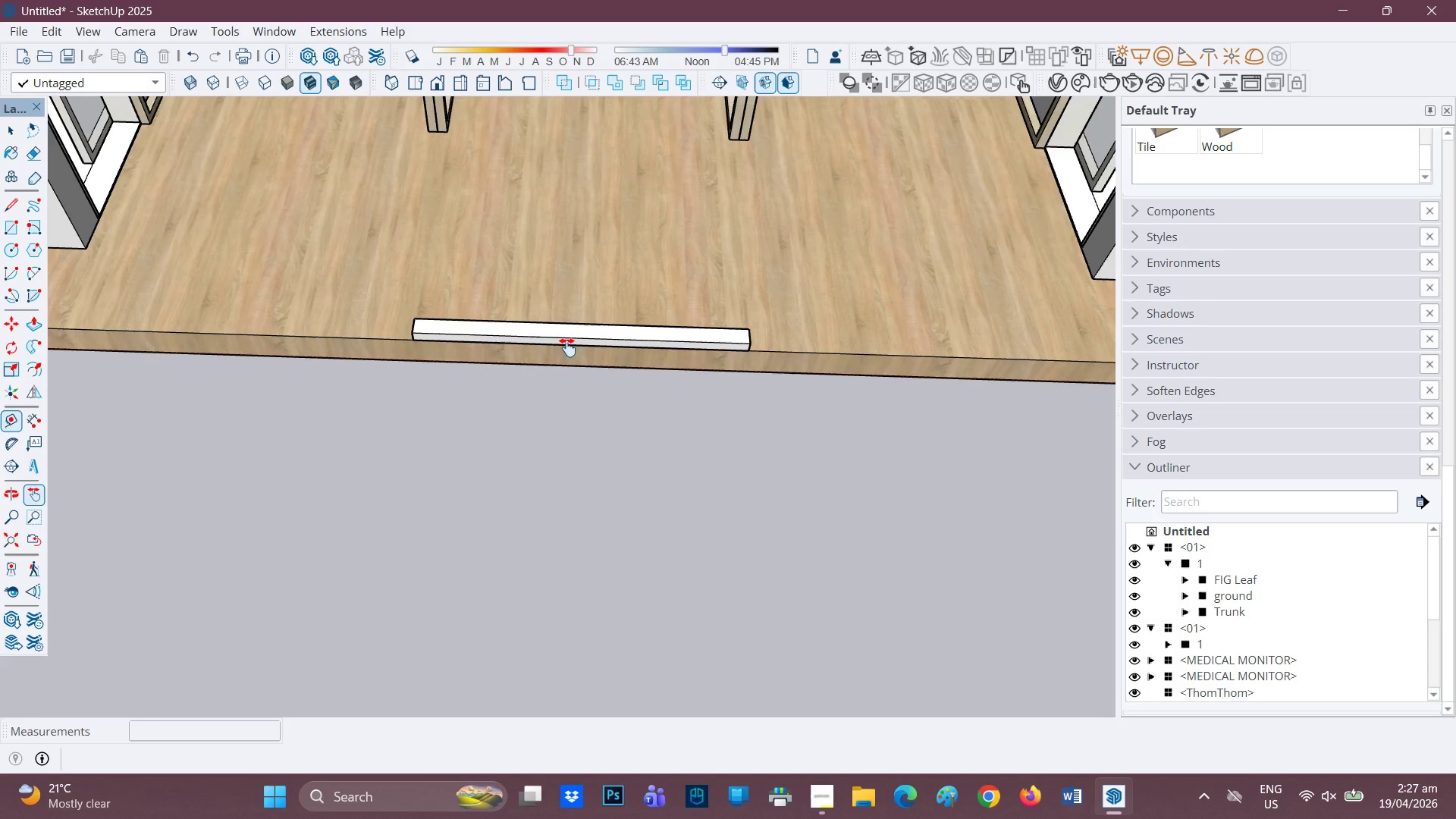 
key(H)
 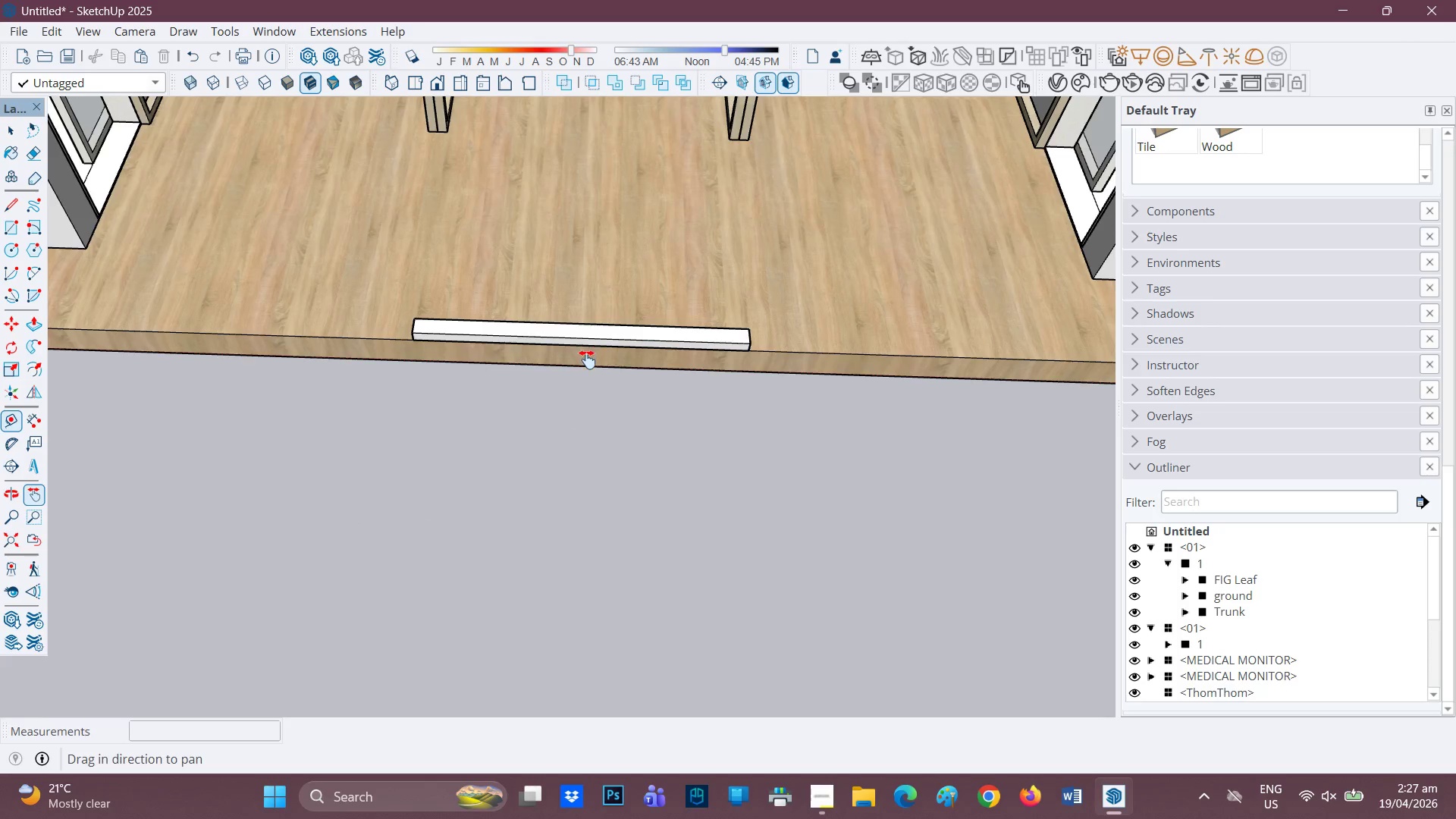 
left_click_drag(start_coordinate=[589, 354], to_coordinate=[536, 462])
 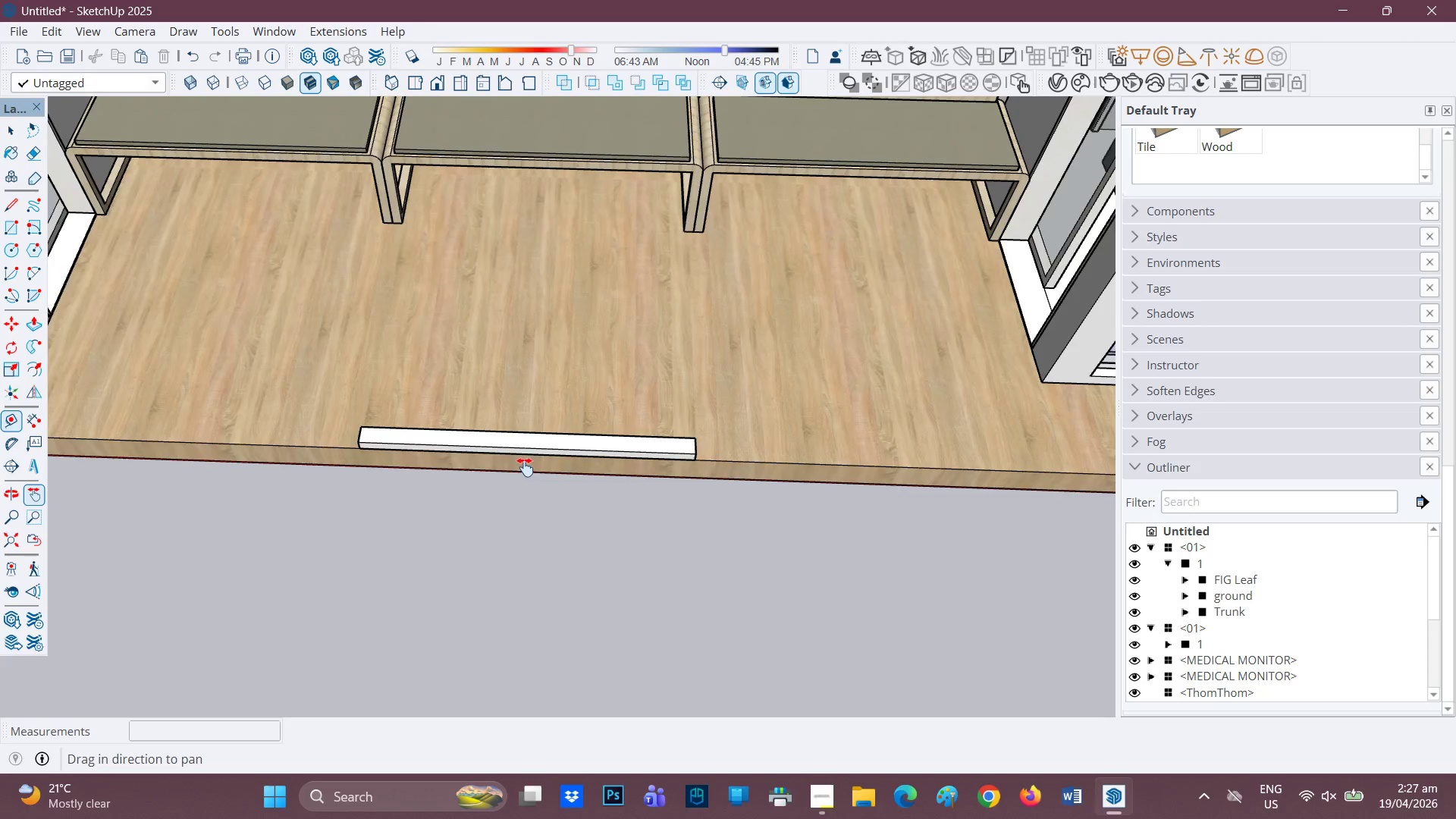 
scroll: coordinate [351, 364], scroll_direction: up, amount: 7.0
 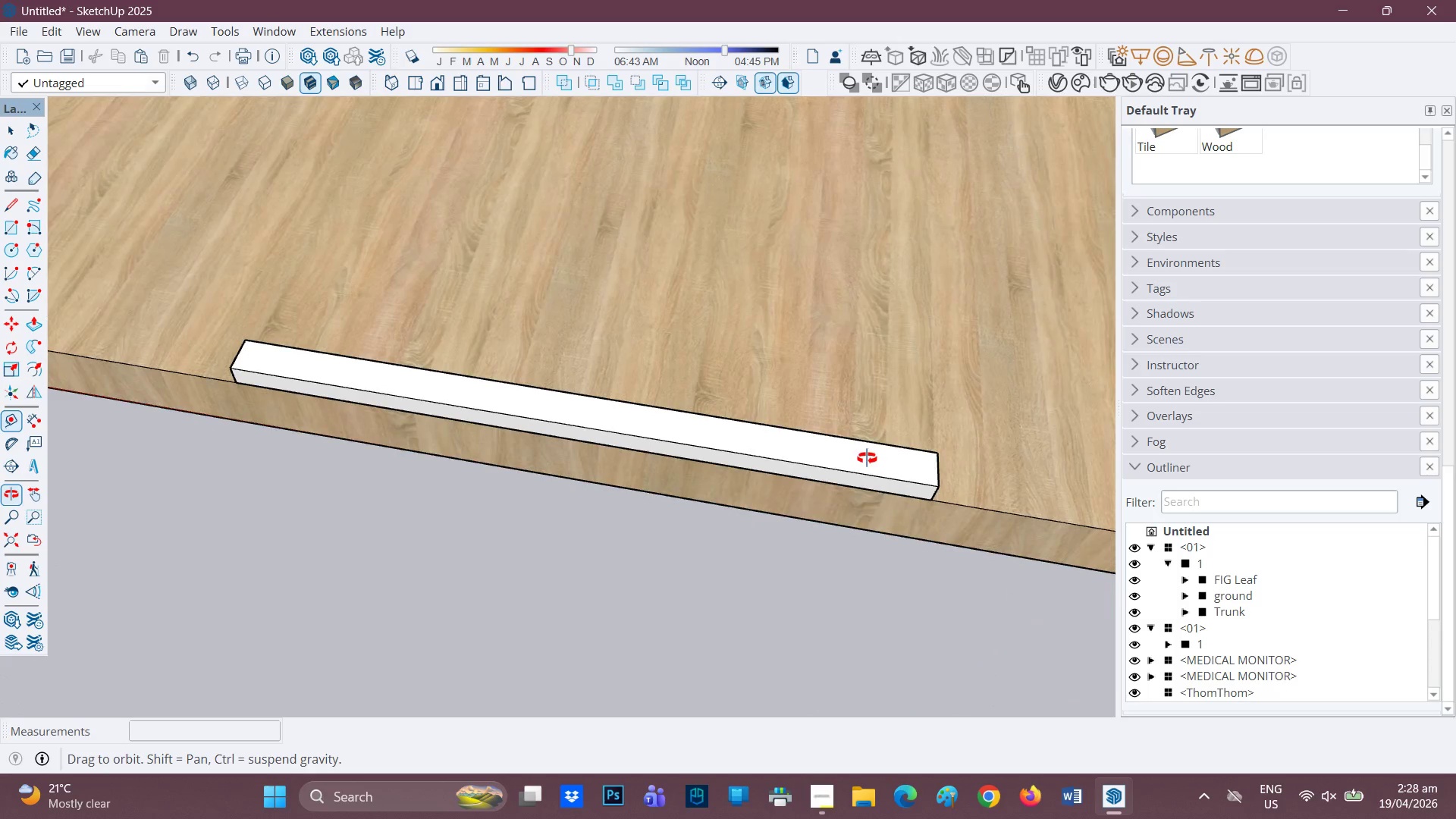 
key(L)
 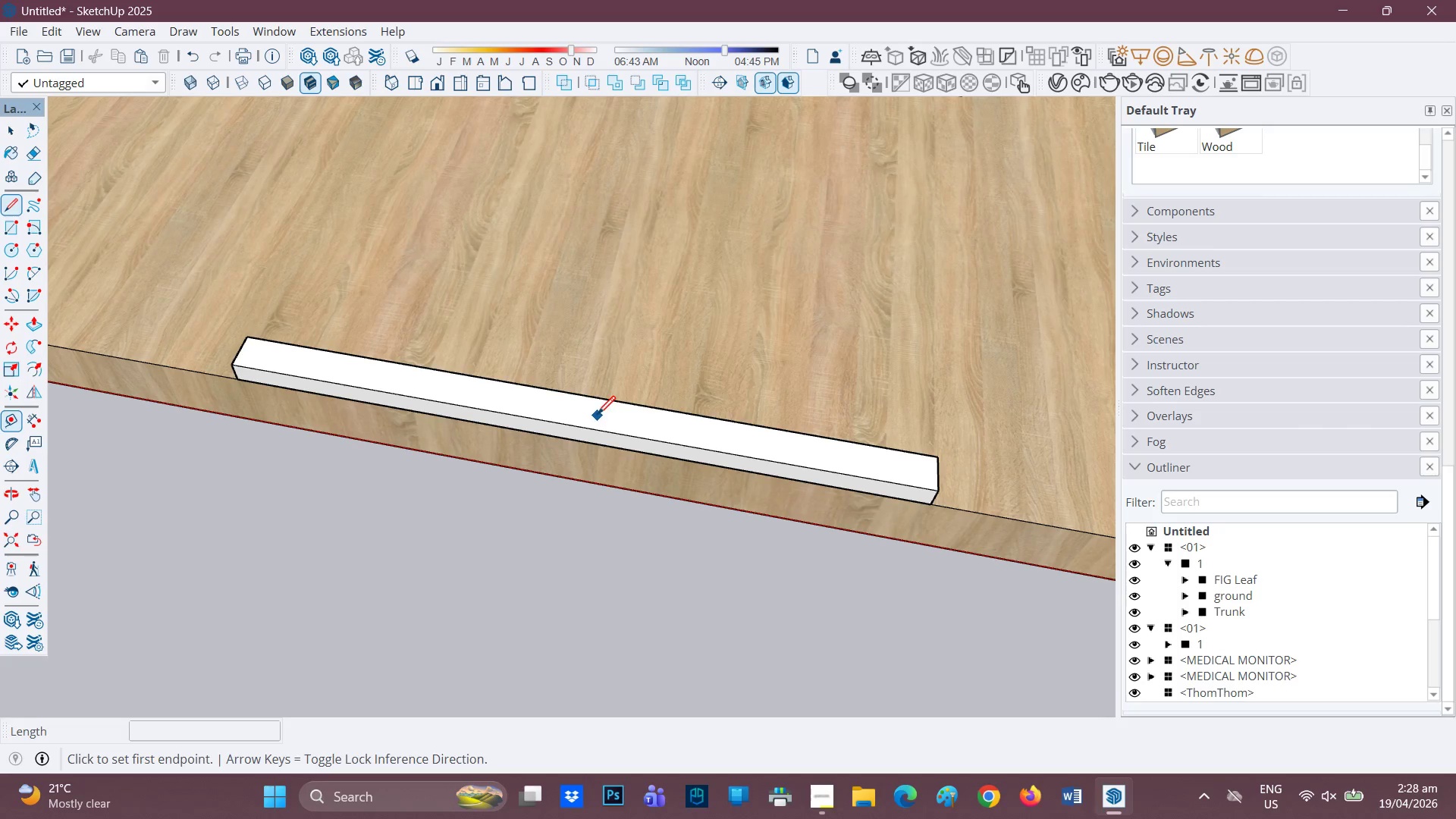 
key(Space)
 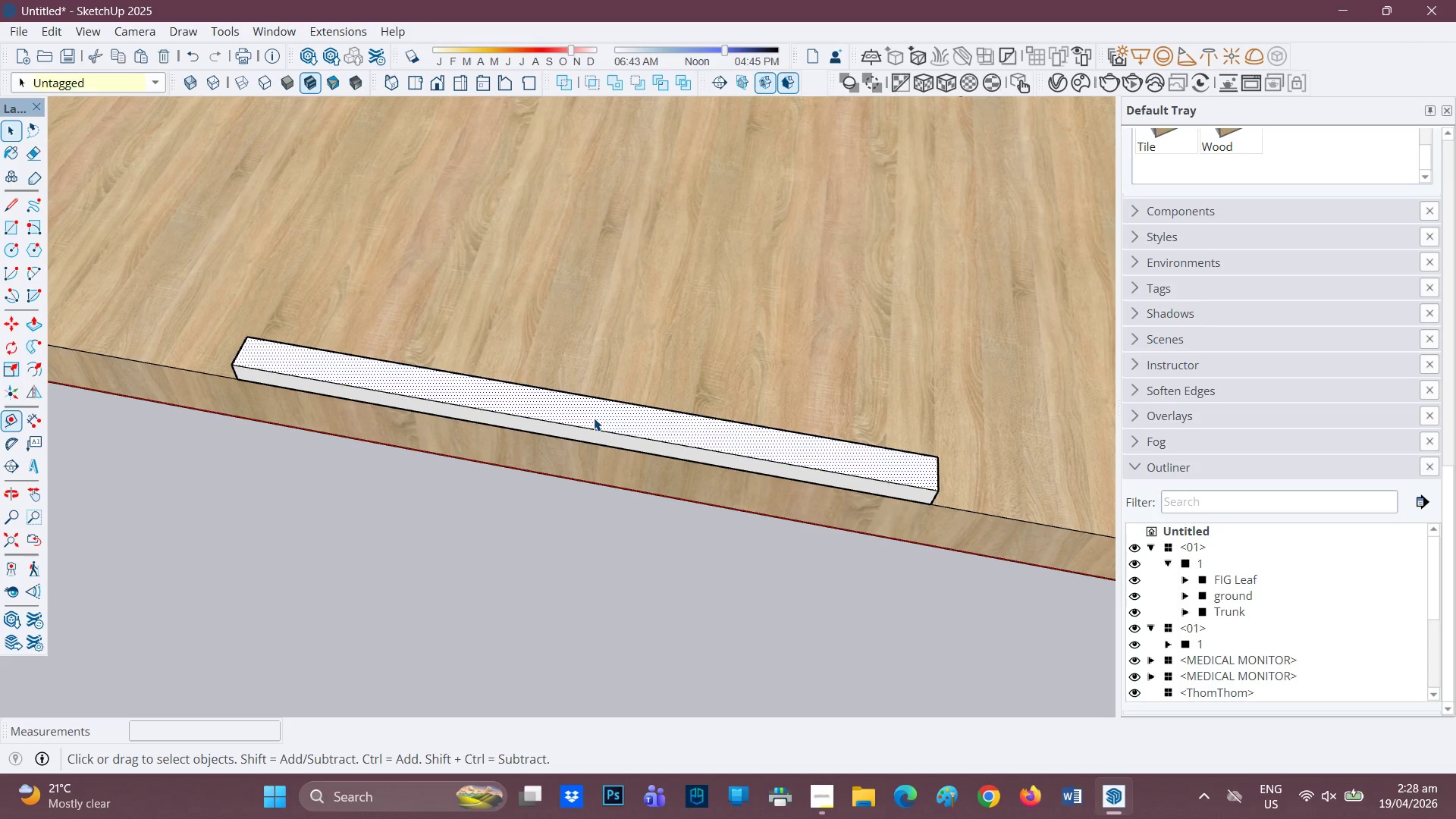 
double_click([594, 418])
 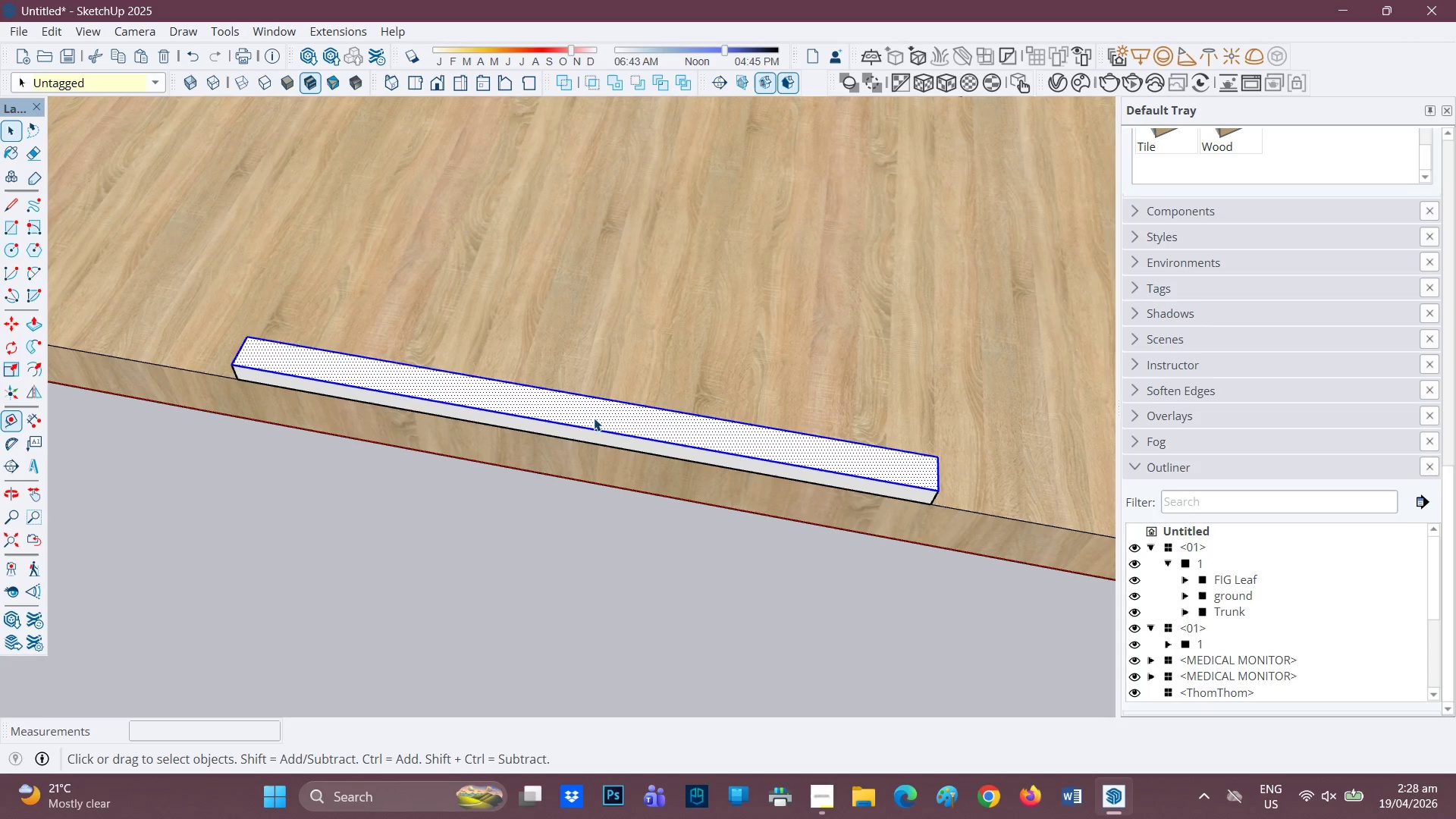 
triple_click([594, 418])
 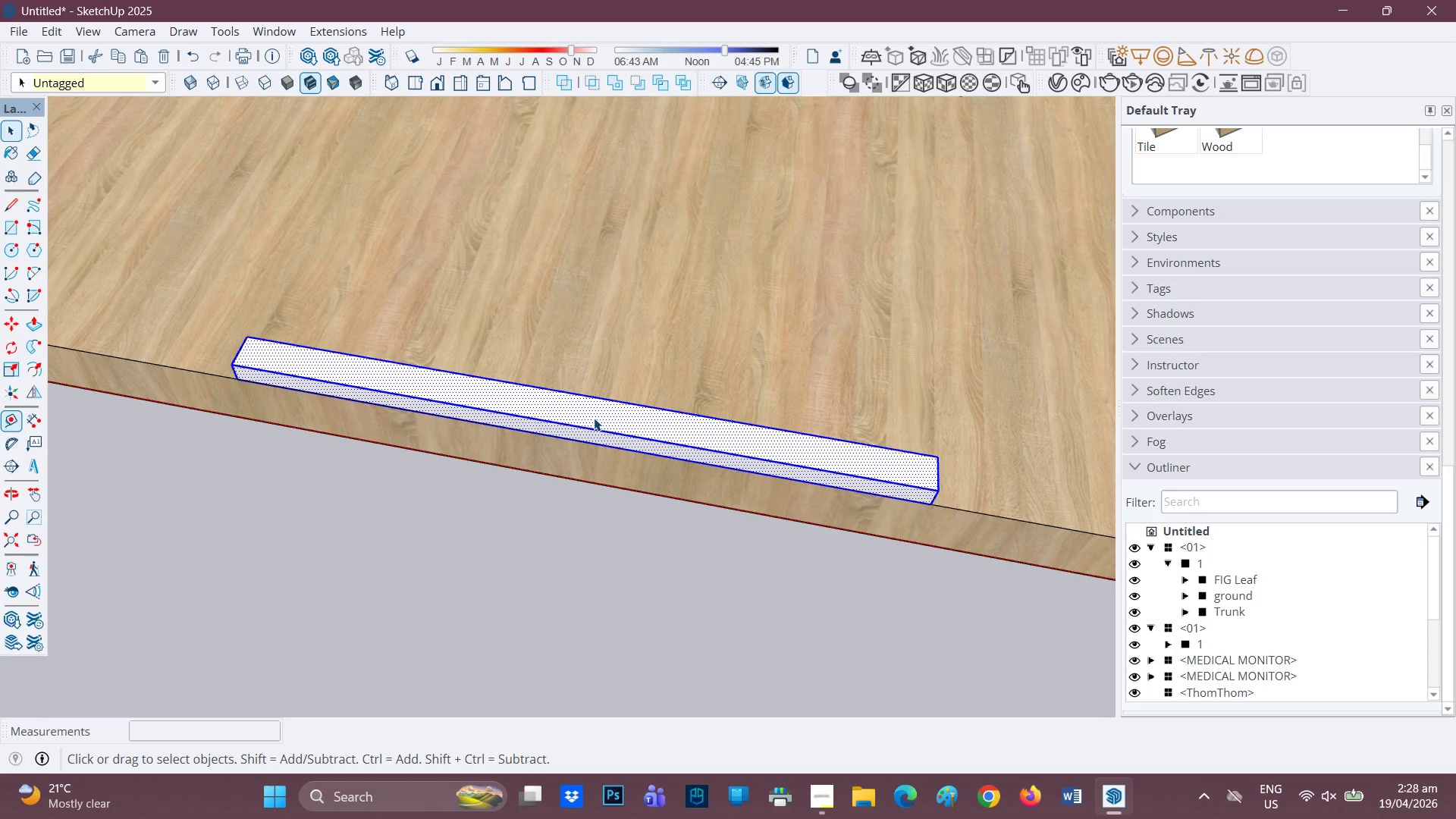 
right_click([594, 418])
 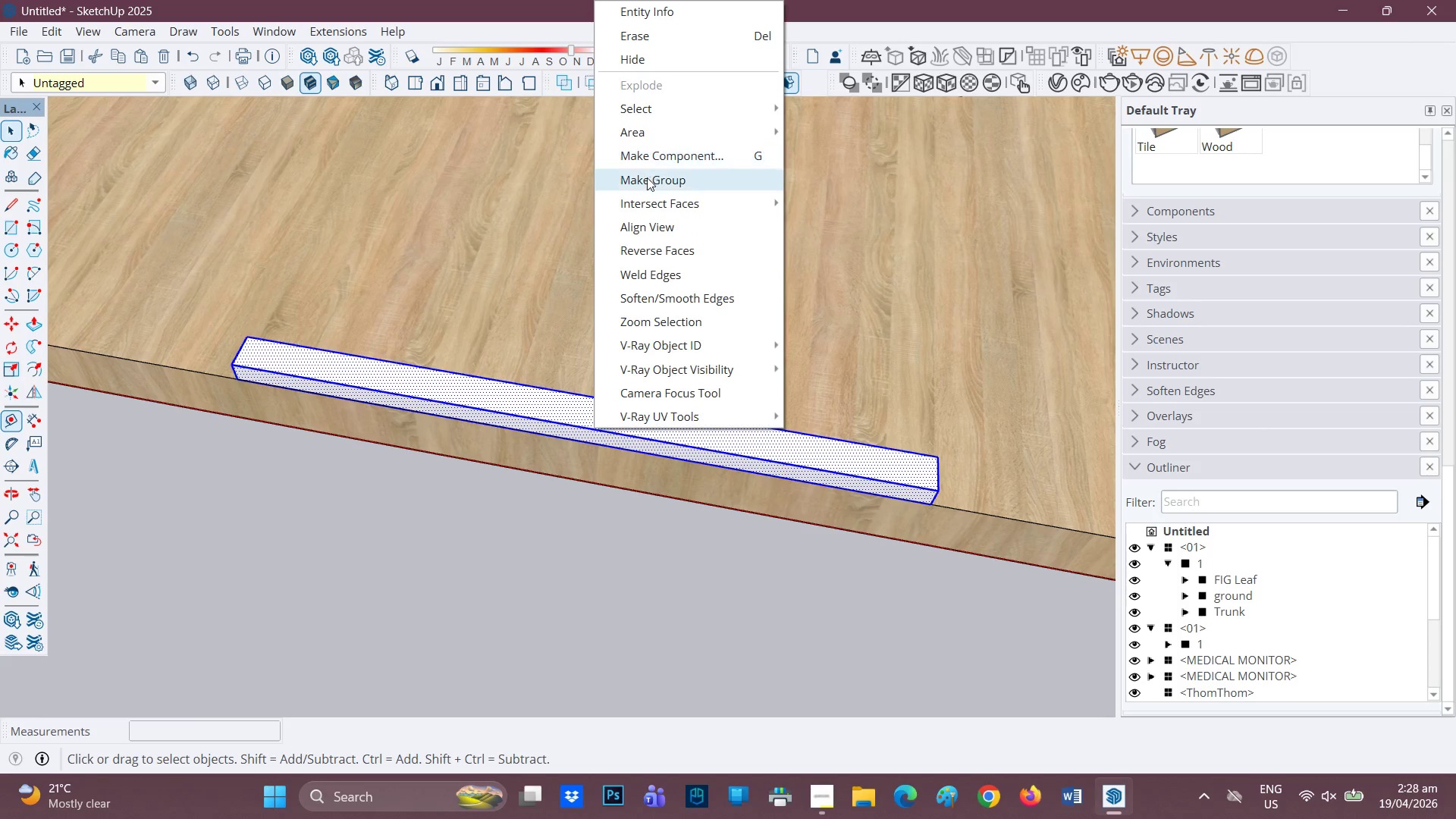 
left_click([646, 181])
 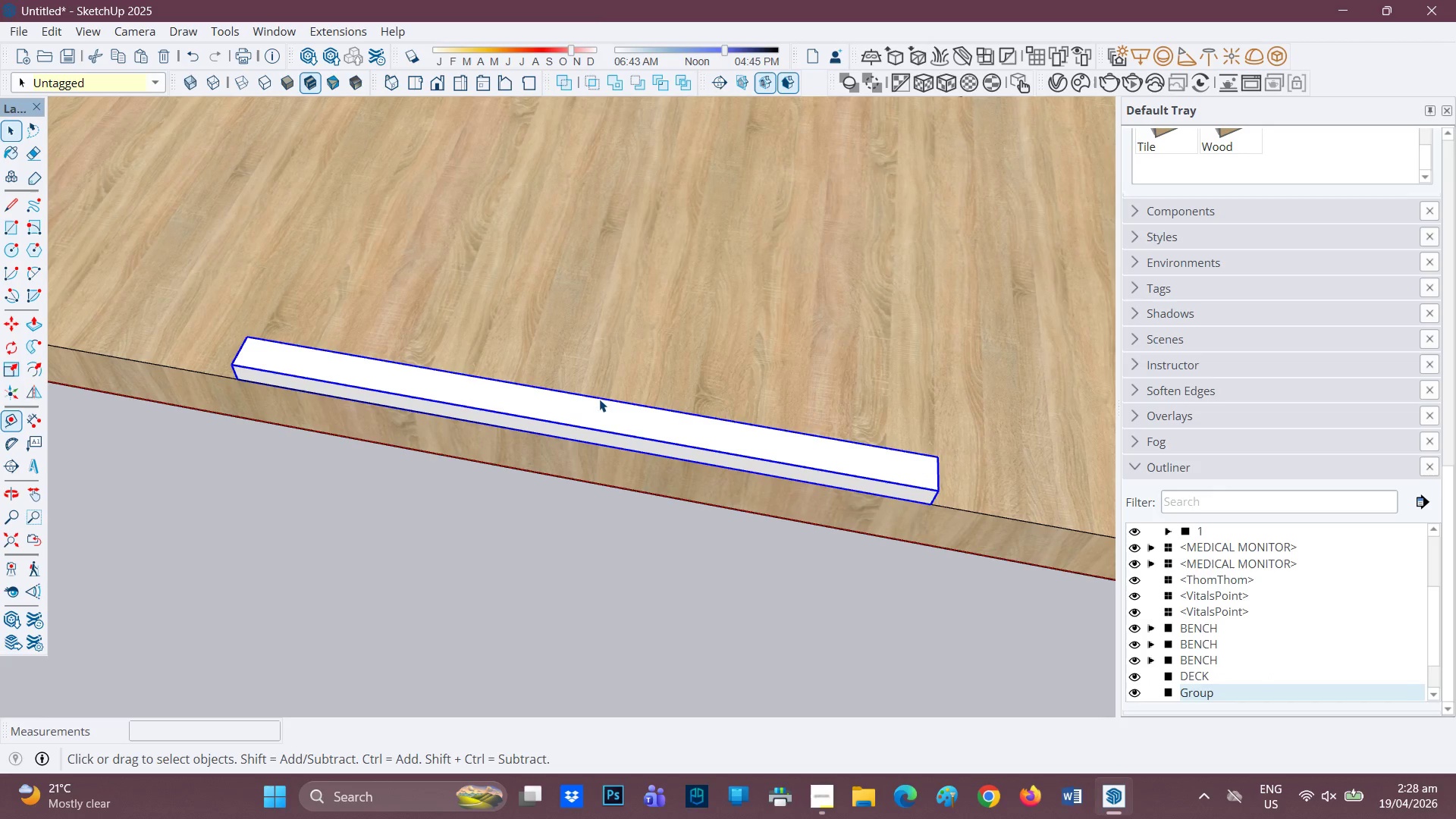 
scroll: coordinate [597, 413], scroll_direction: up, amount: 1.0
 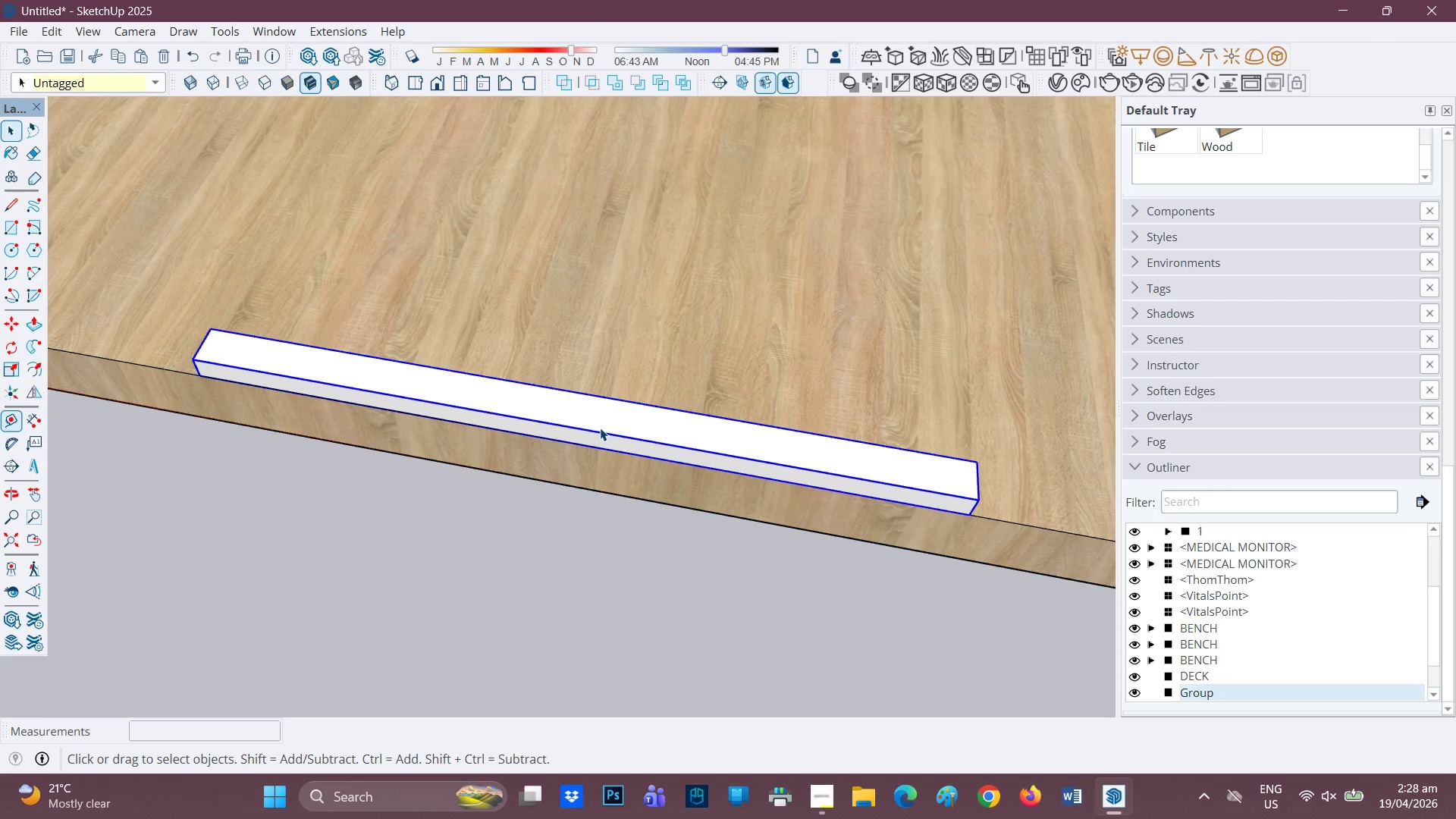 
double_click([600, 428])
 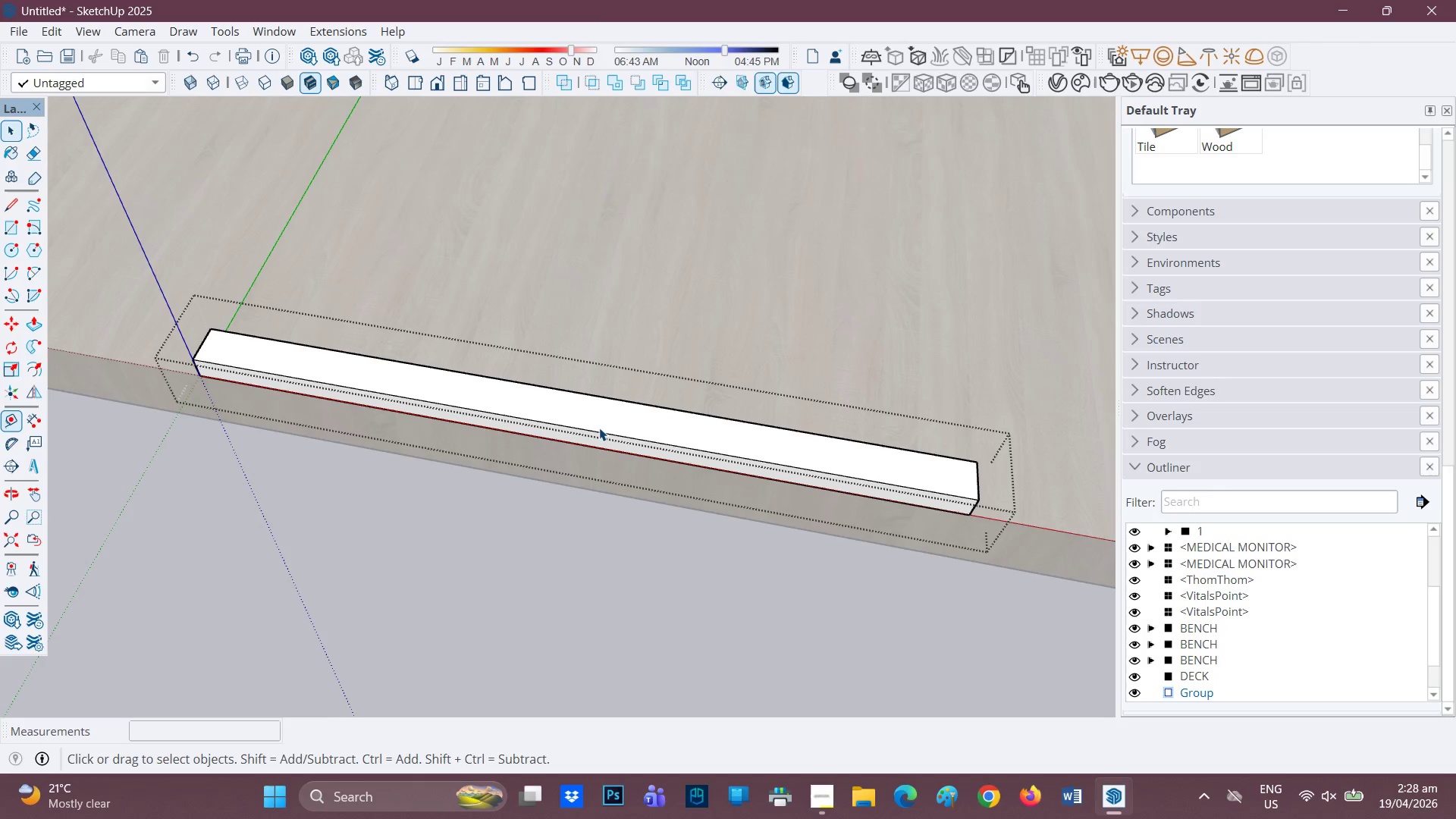 
scroll: coordinate [599, 428], scroll_direction: up, amount: 1.0
 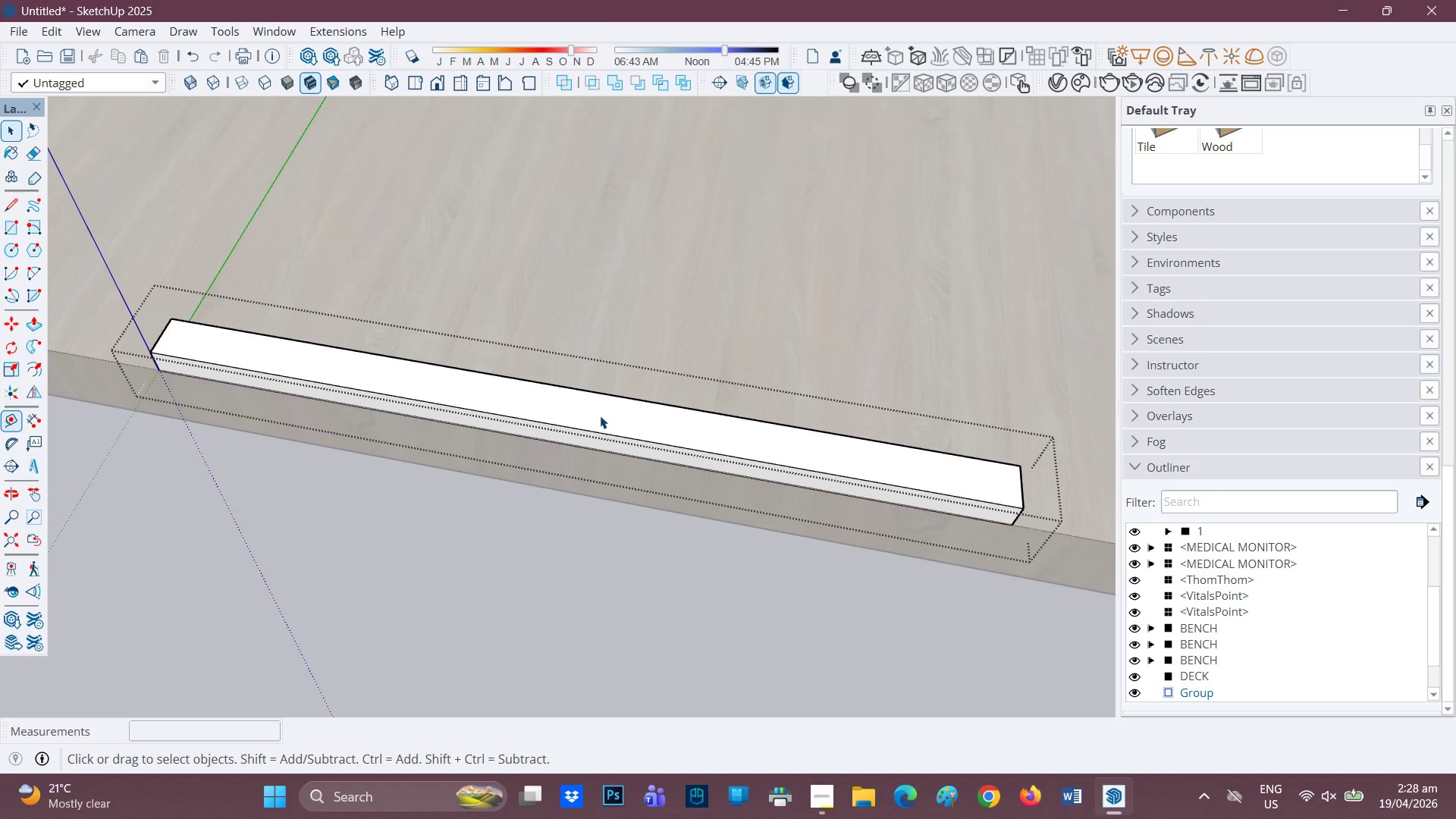 
key(L)
 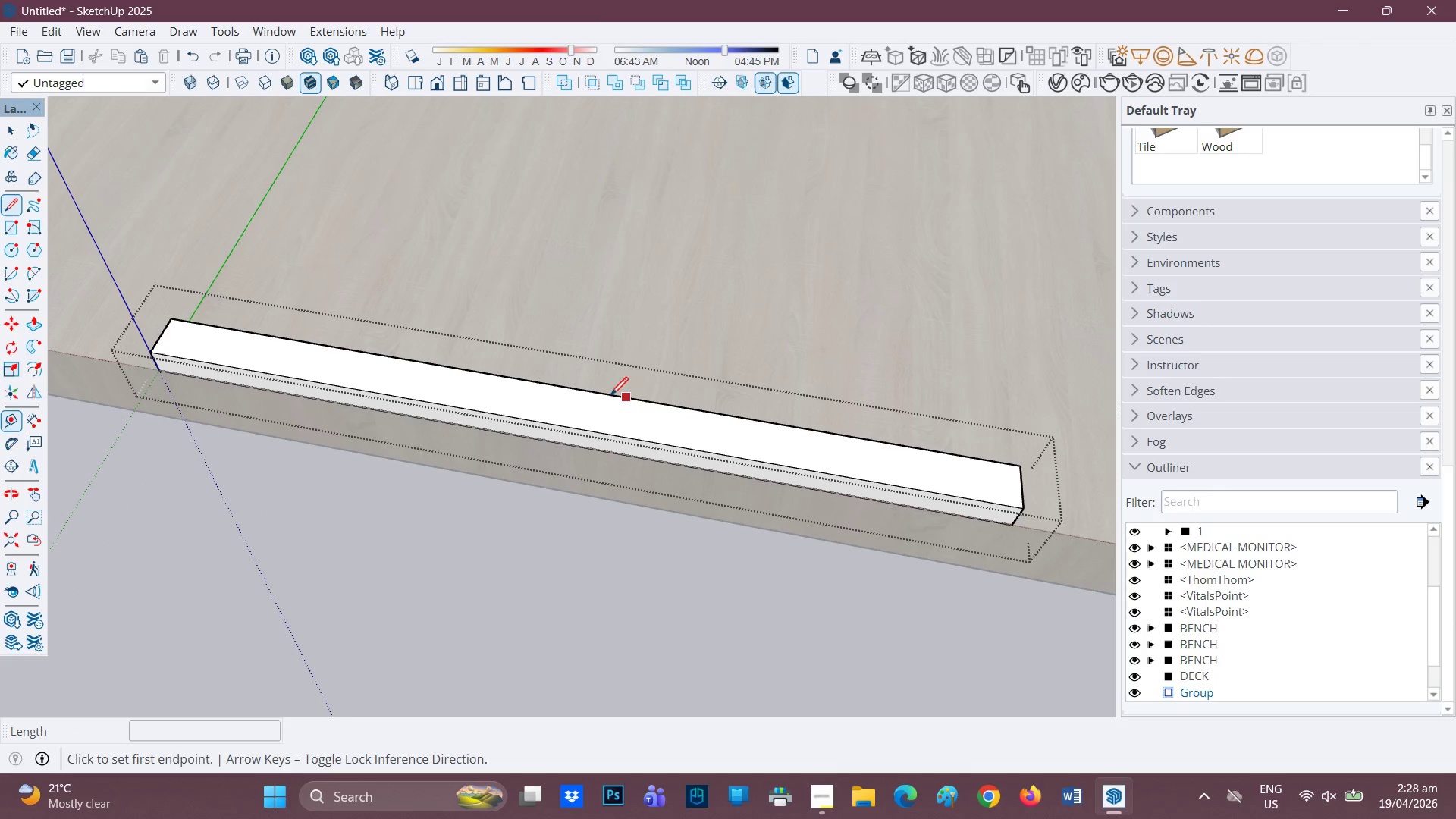 
left_click([566, 384])
 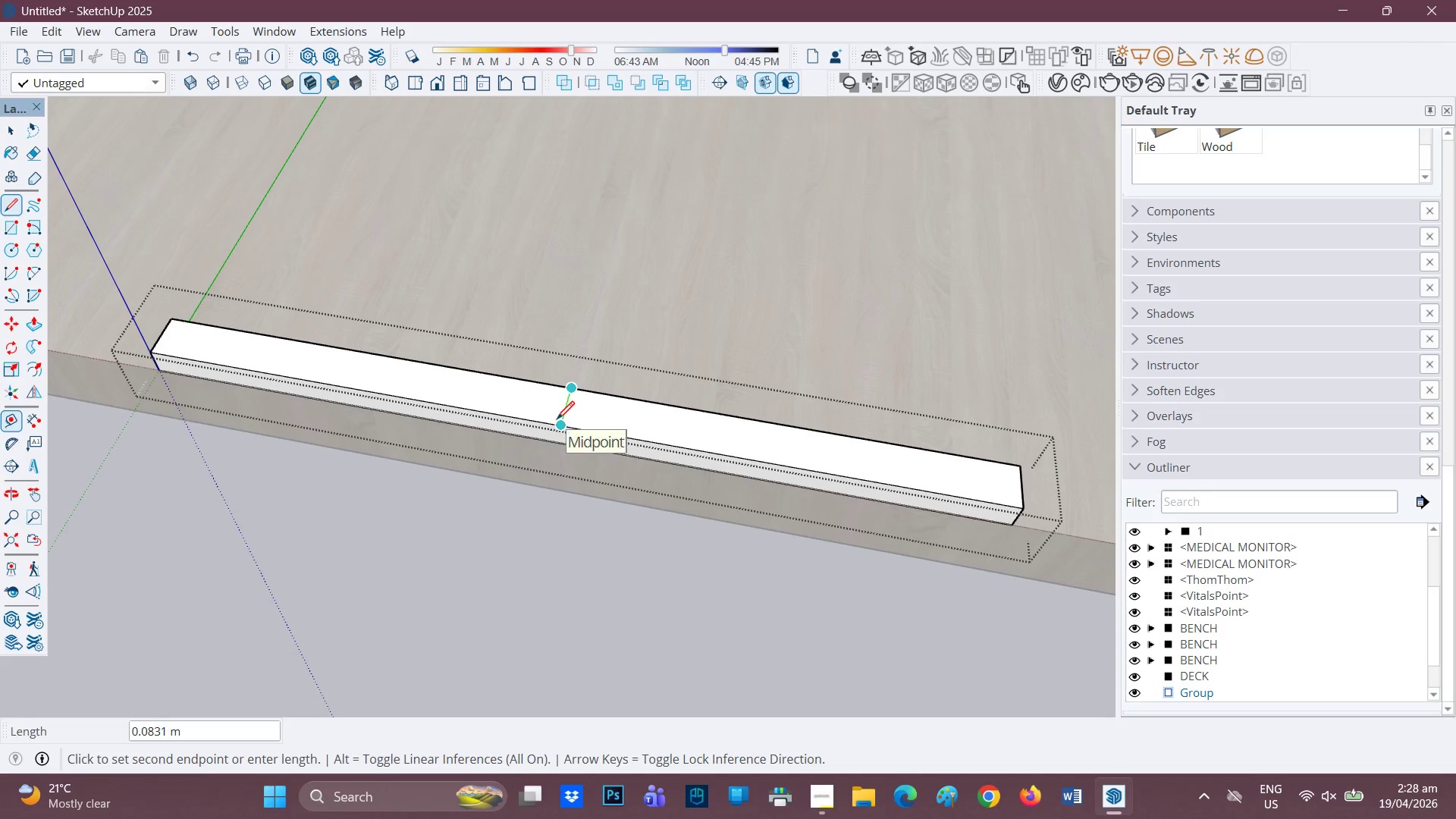 
left_click([557, 421])
 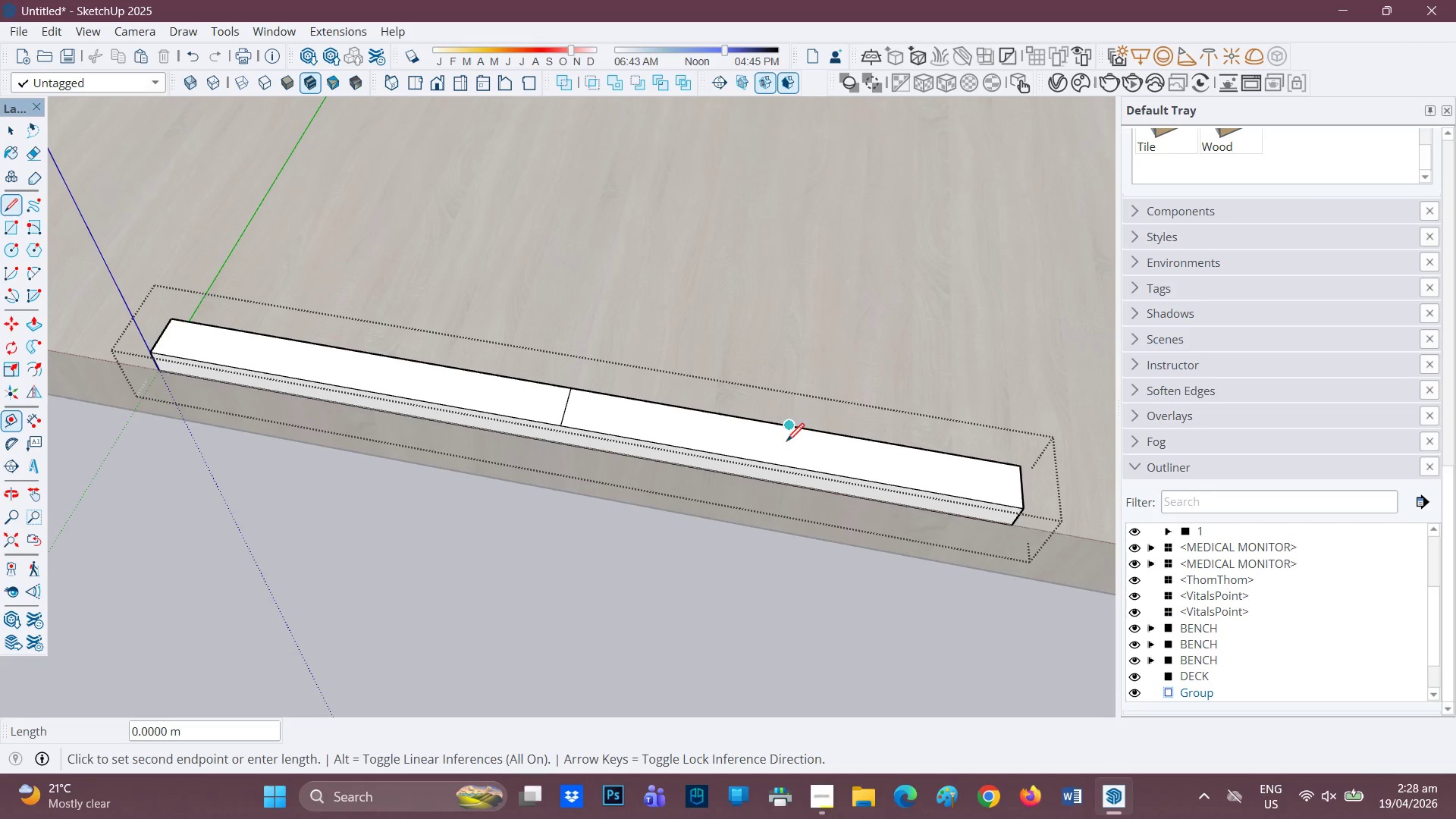 
left_click([786, 468])
 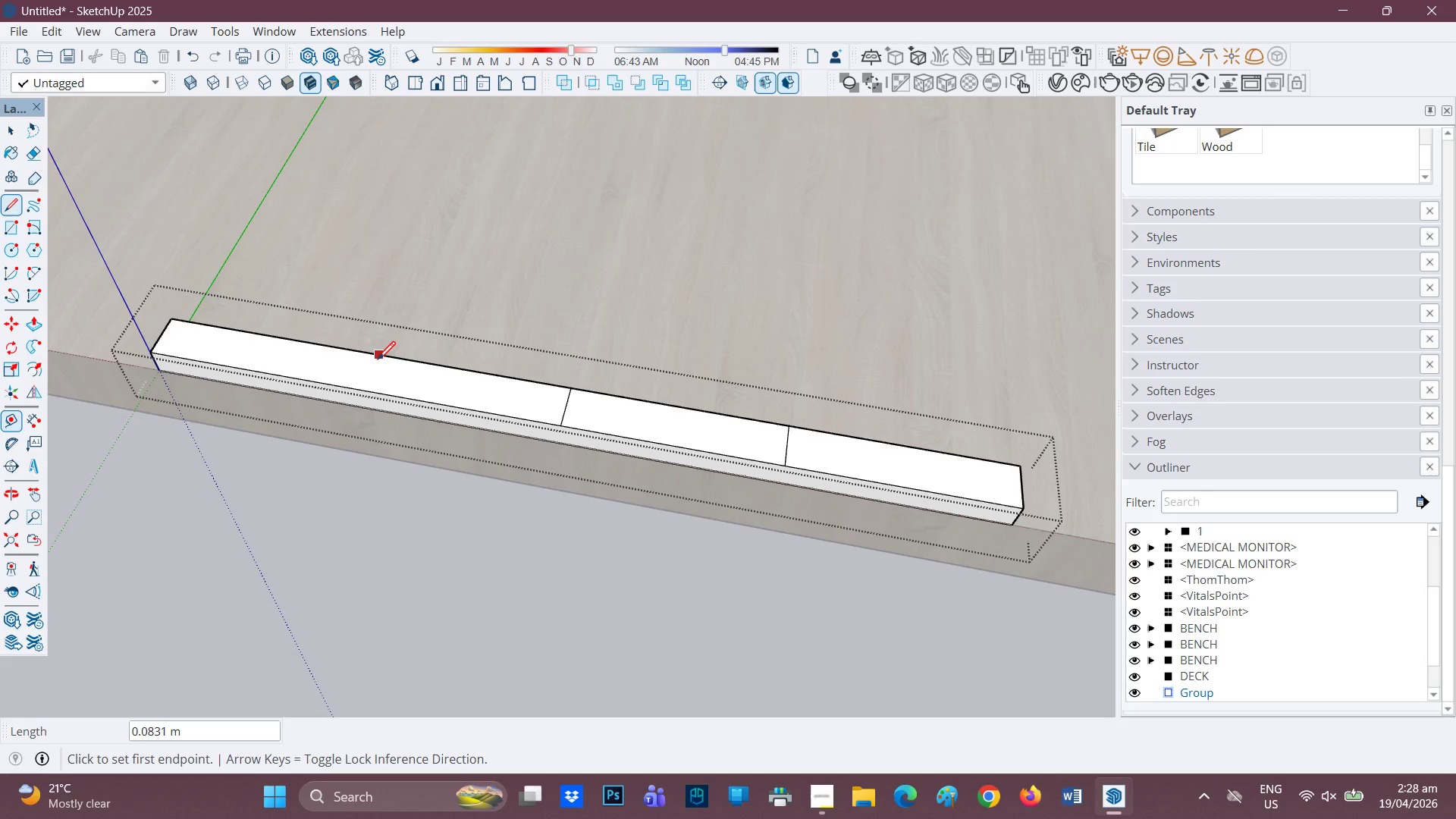 
left_click([367, 356])
 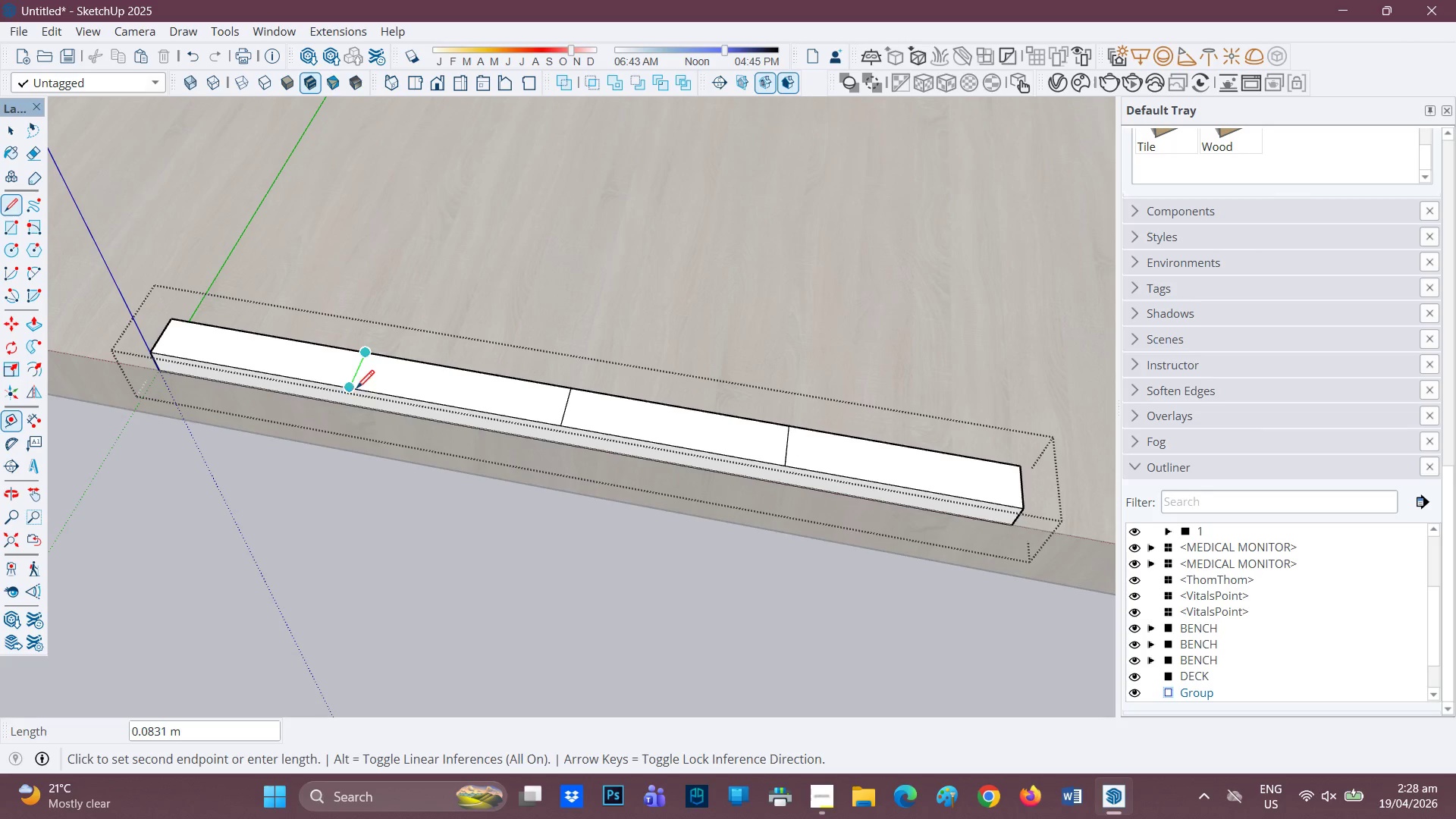 
left_click([355, 388])
 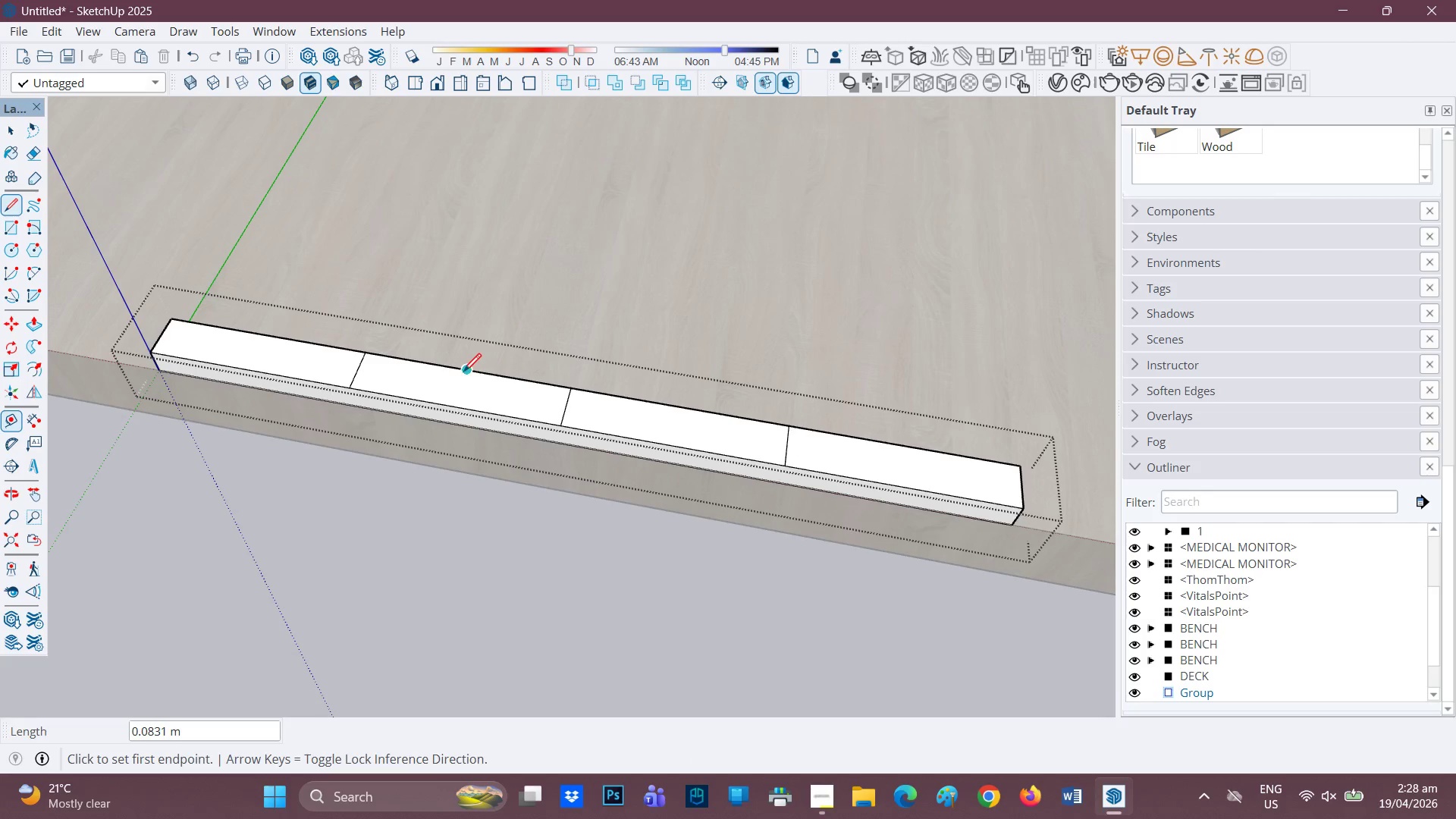 
left_click([463, 373])
 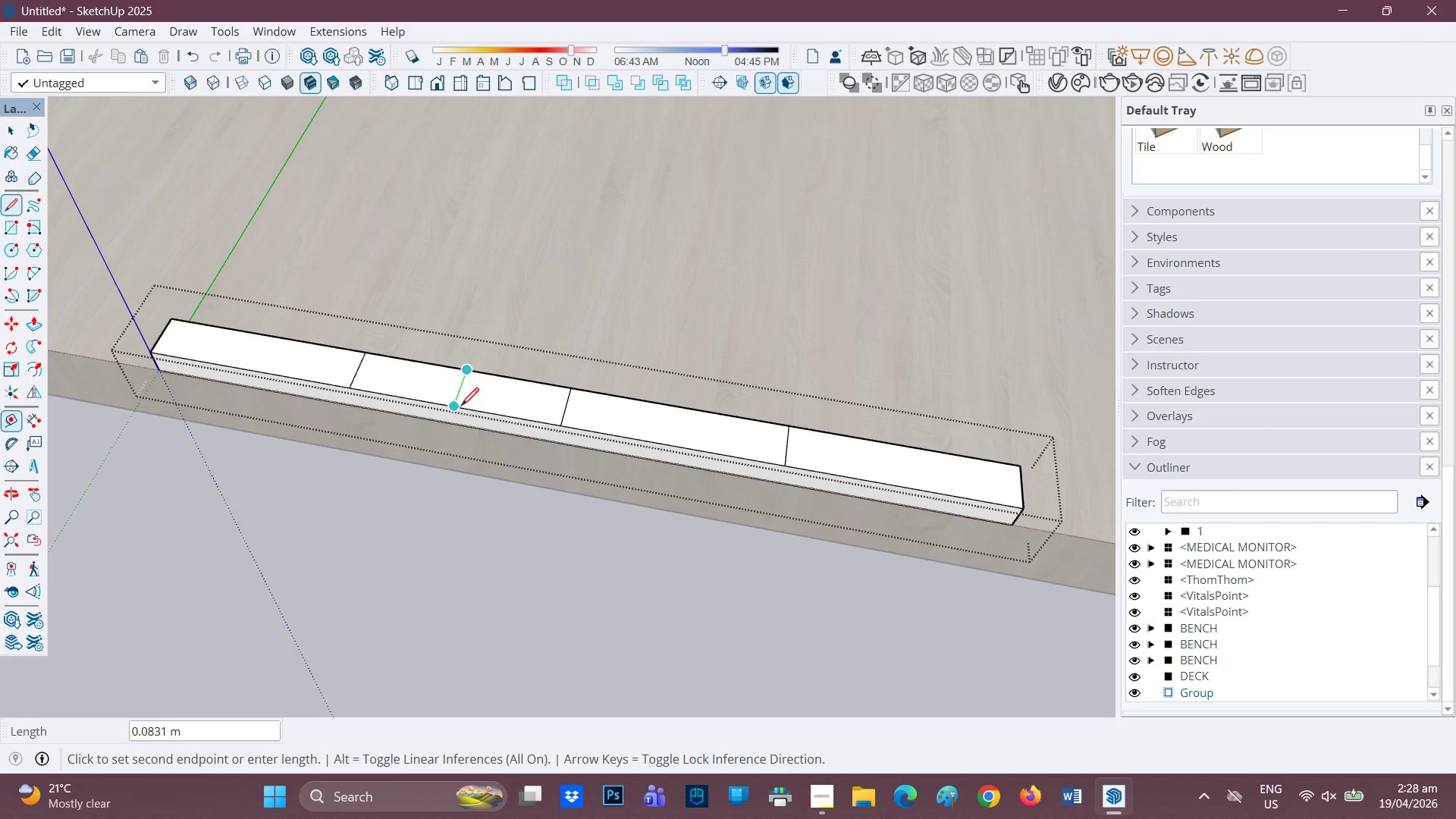 
left_click([461, 407])
 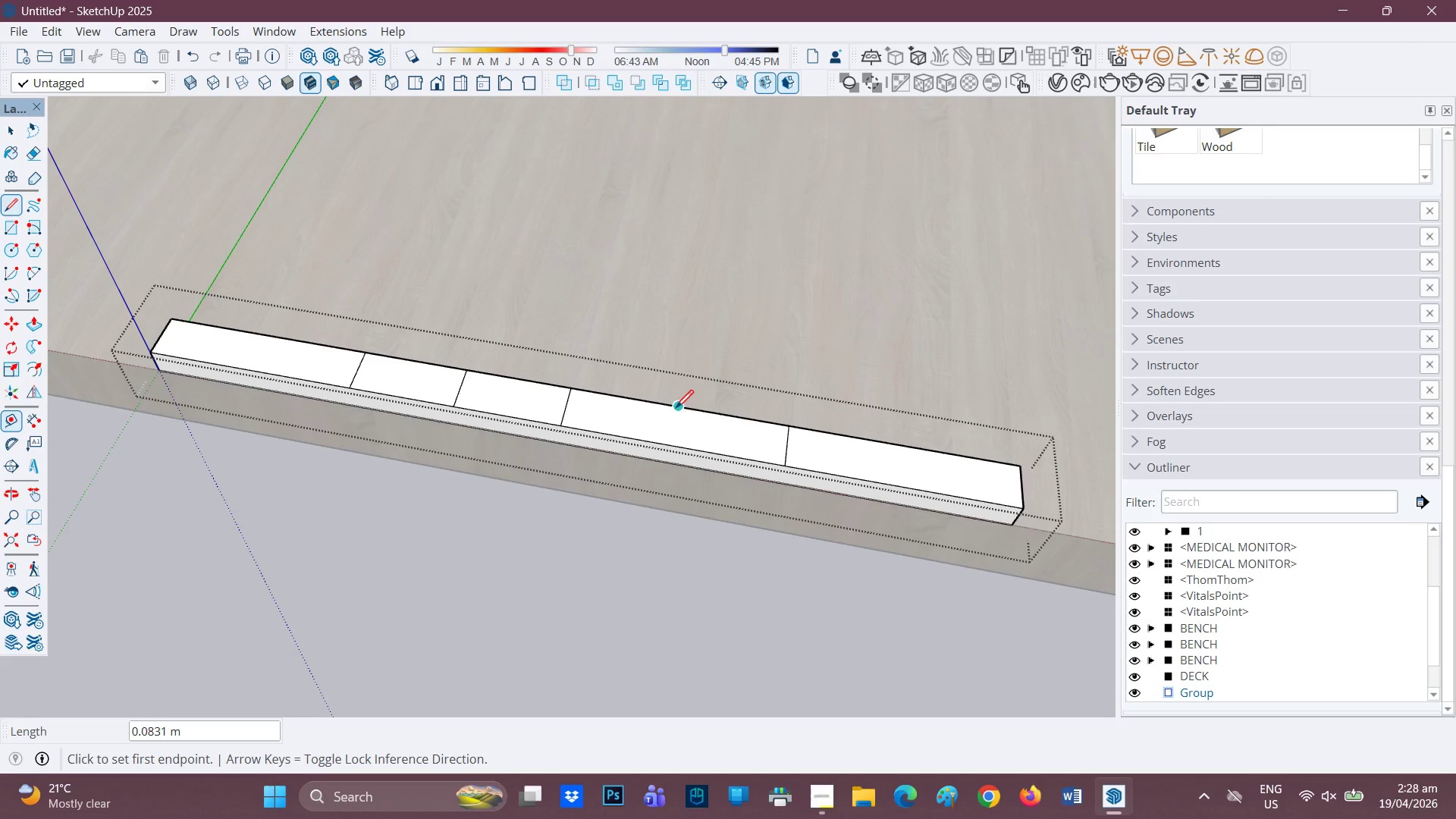 
left_click([676, 410])
 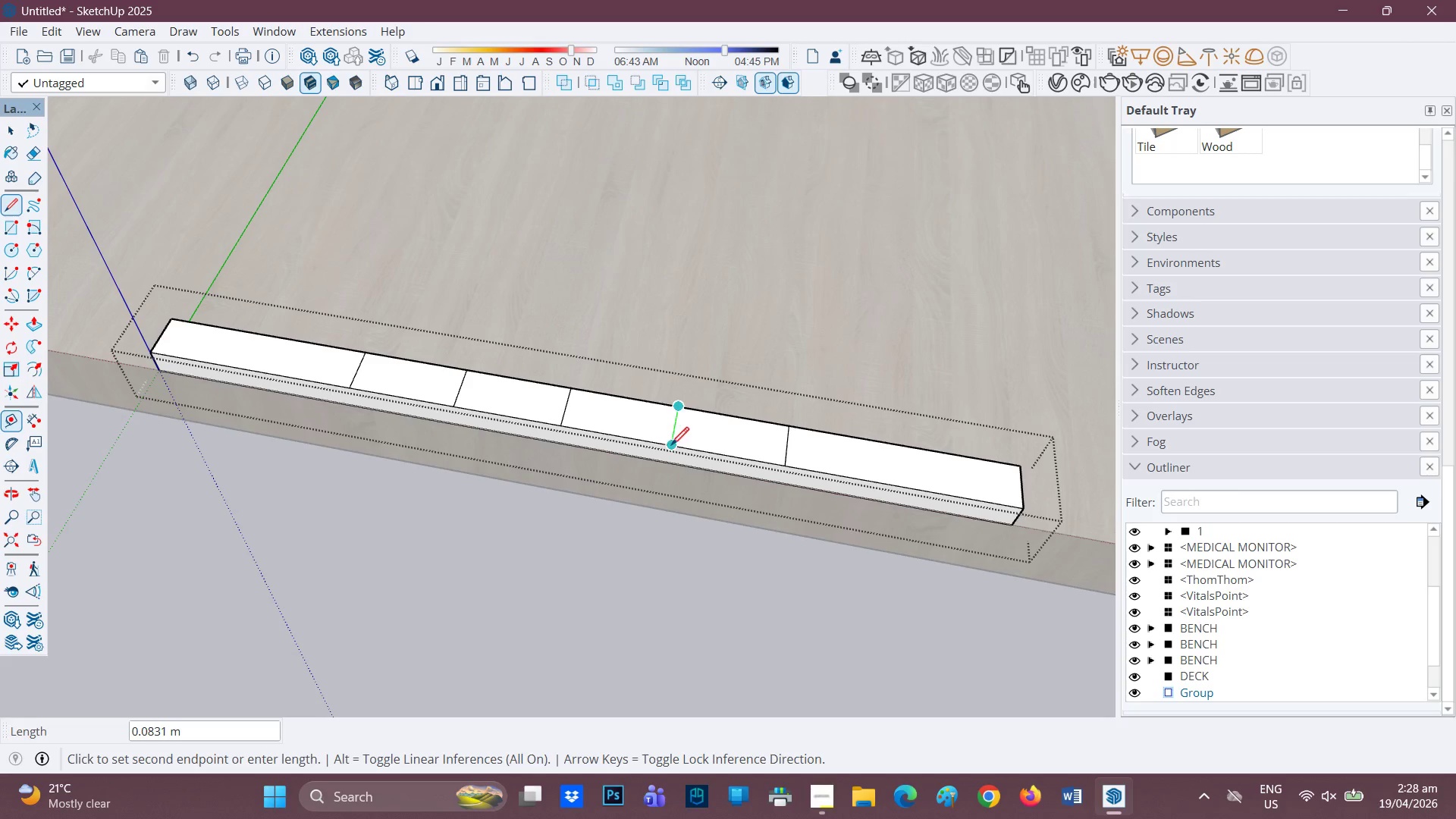 
left_click([671, 447])
 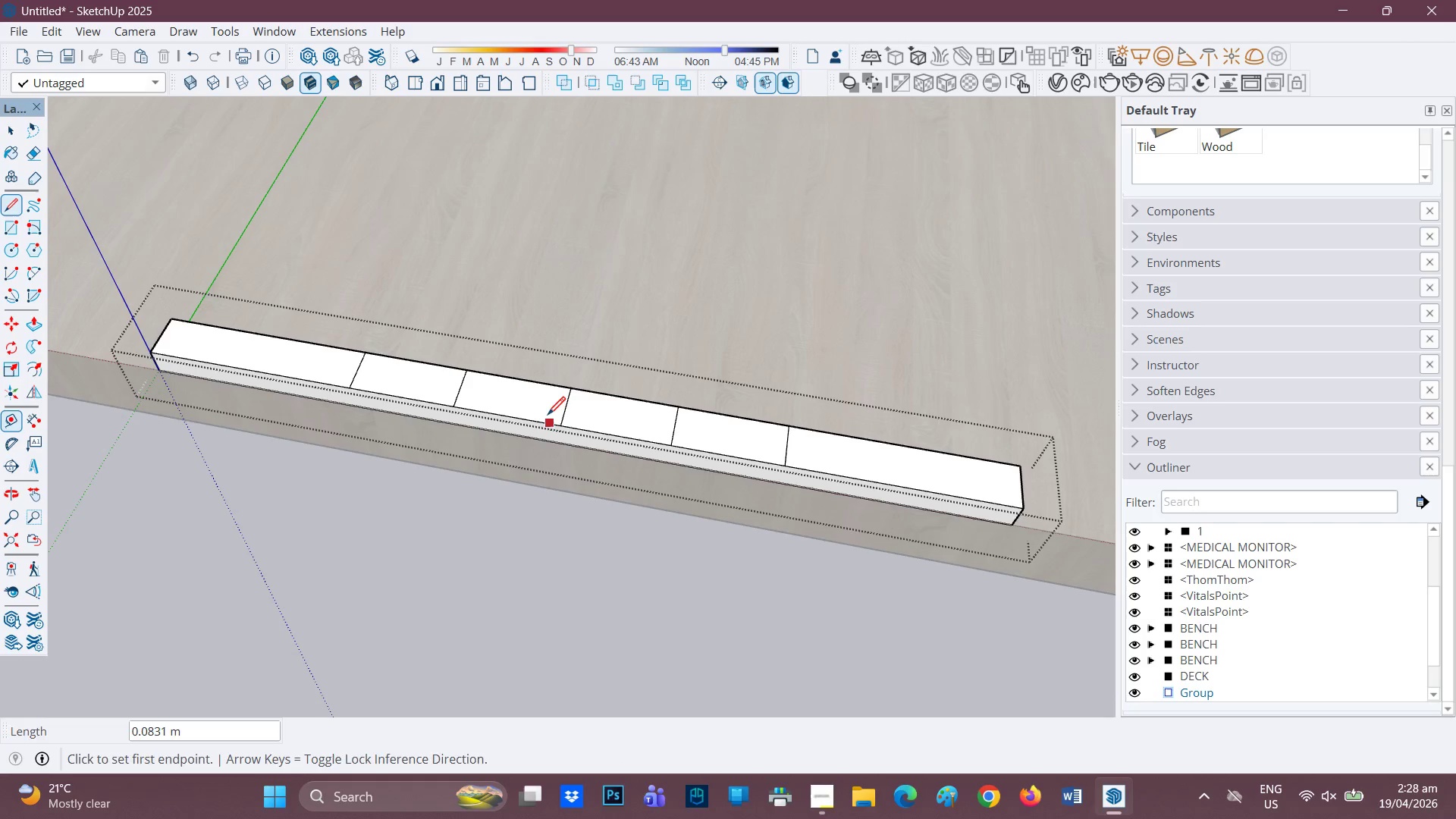 
scroll: coordinate [701, 400], scroll_direction: none, amount: 0.0
 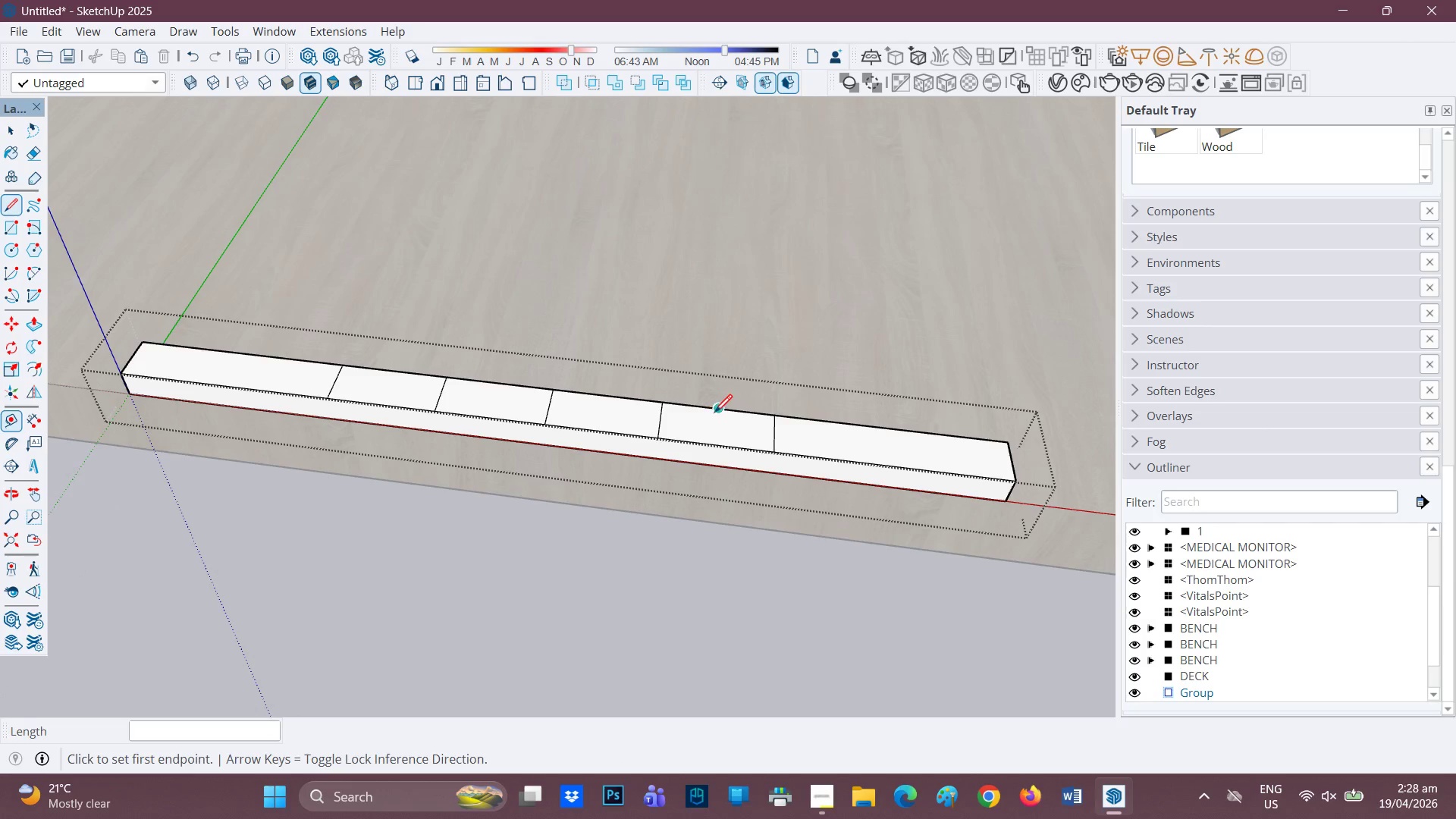 
key(E)
 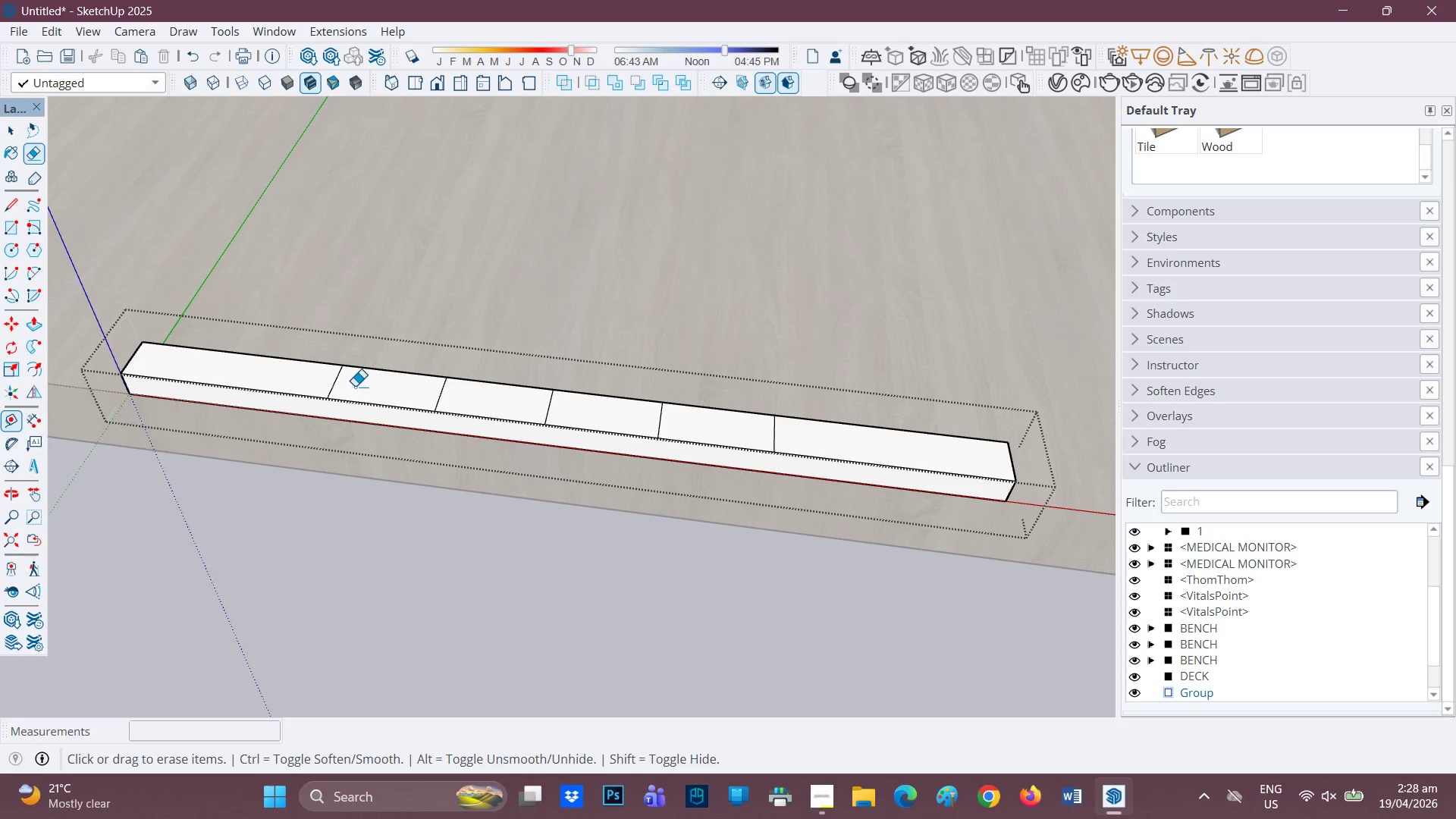 
left_click_drag(start_coordinate=[347, 384], to_coordinate=[318, 384])
 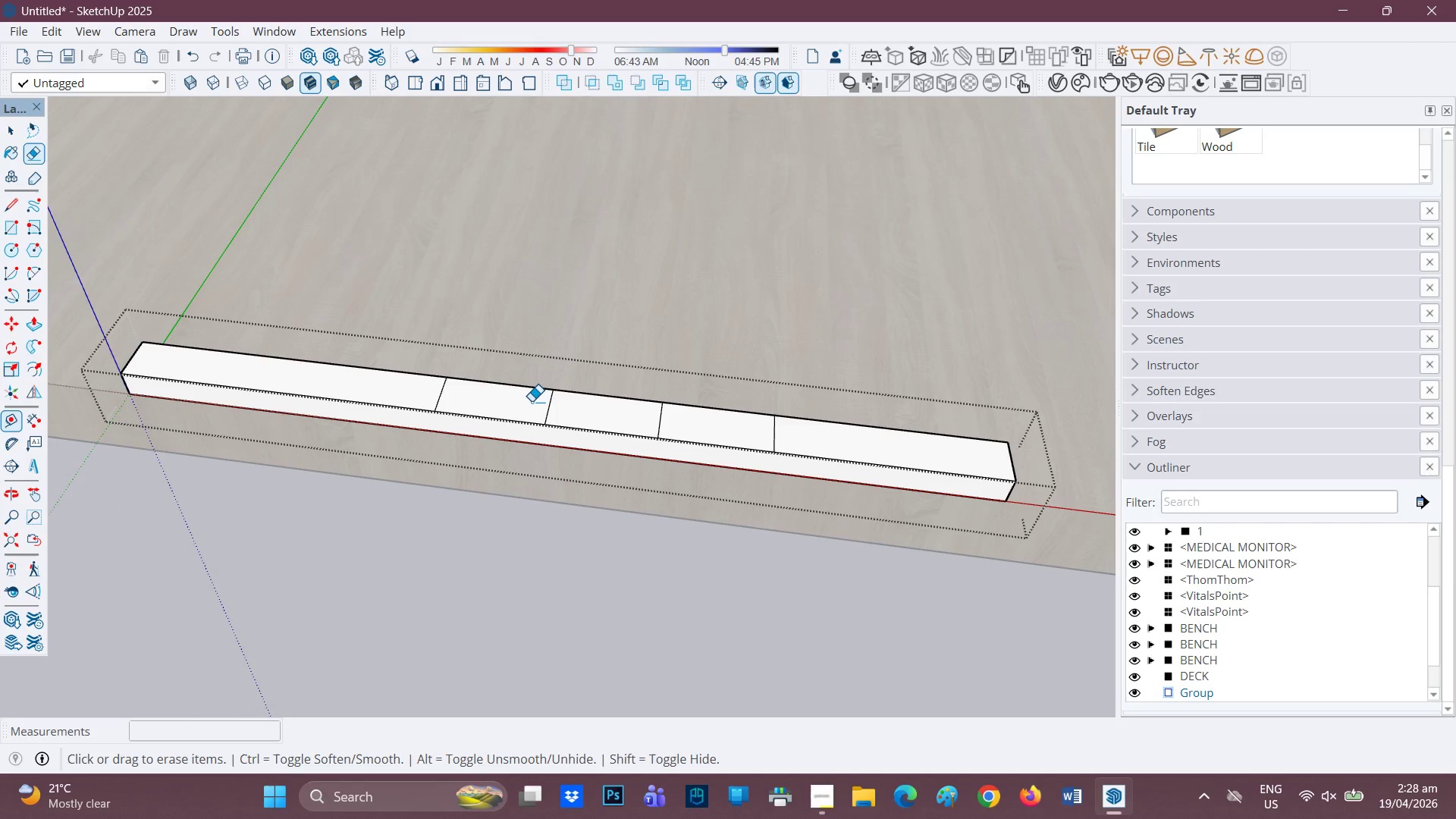 
left_click_drag(start_coordinate=[540, 402], to_coordinate=[554, 403])
 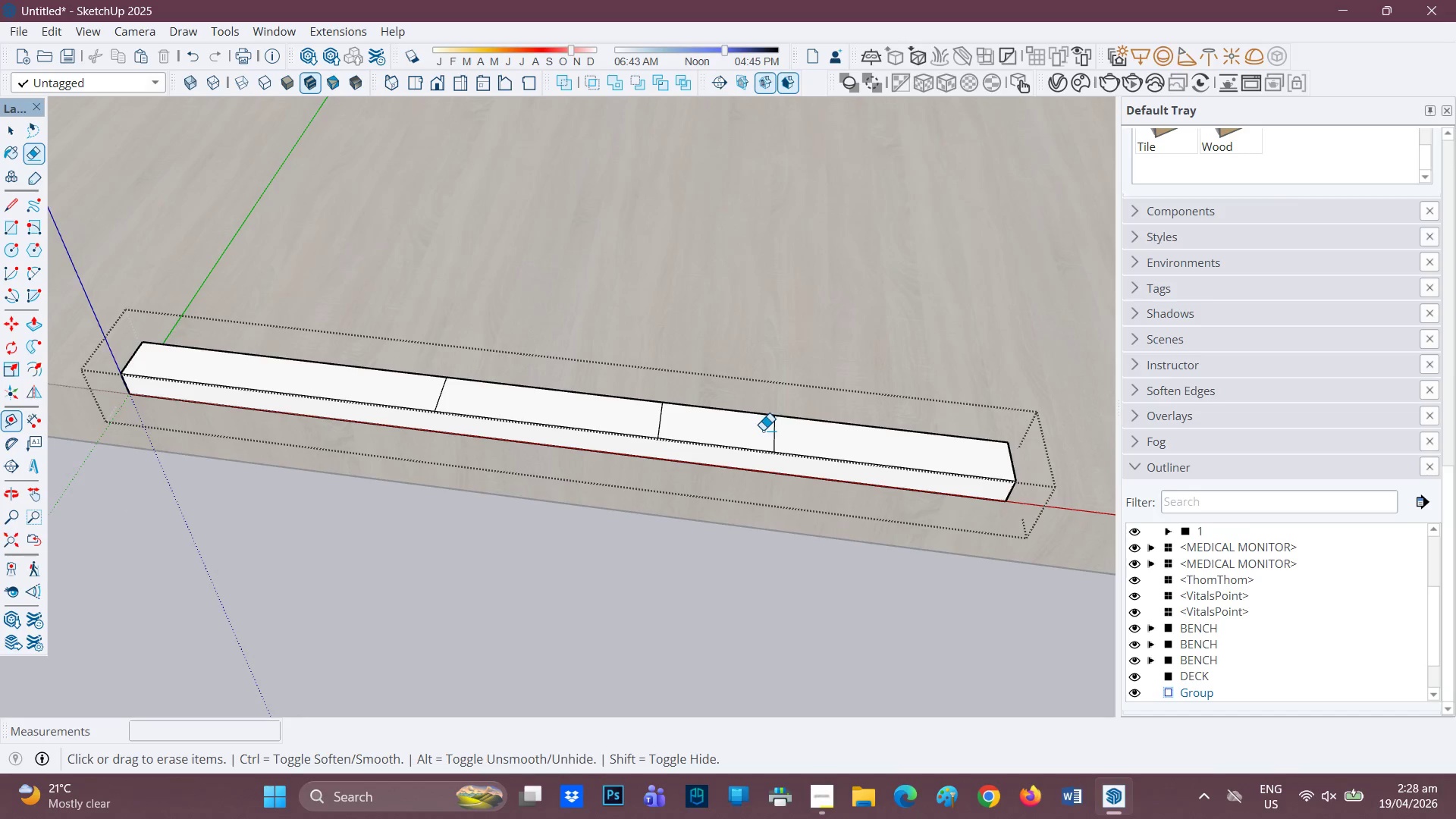 
left_click_drag(start_coordinate=[764, 431], to_coordinate=[783, 436])
 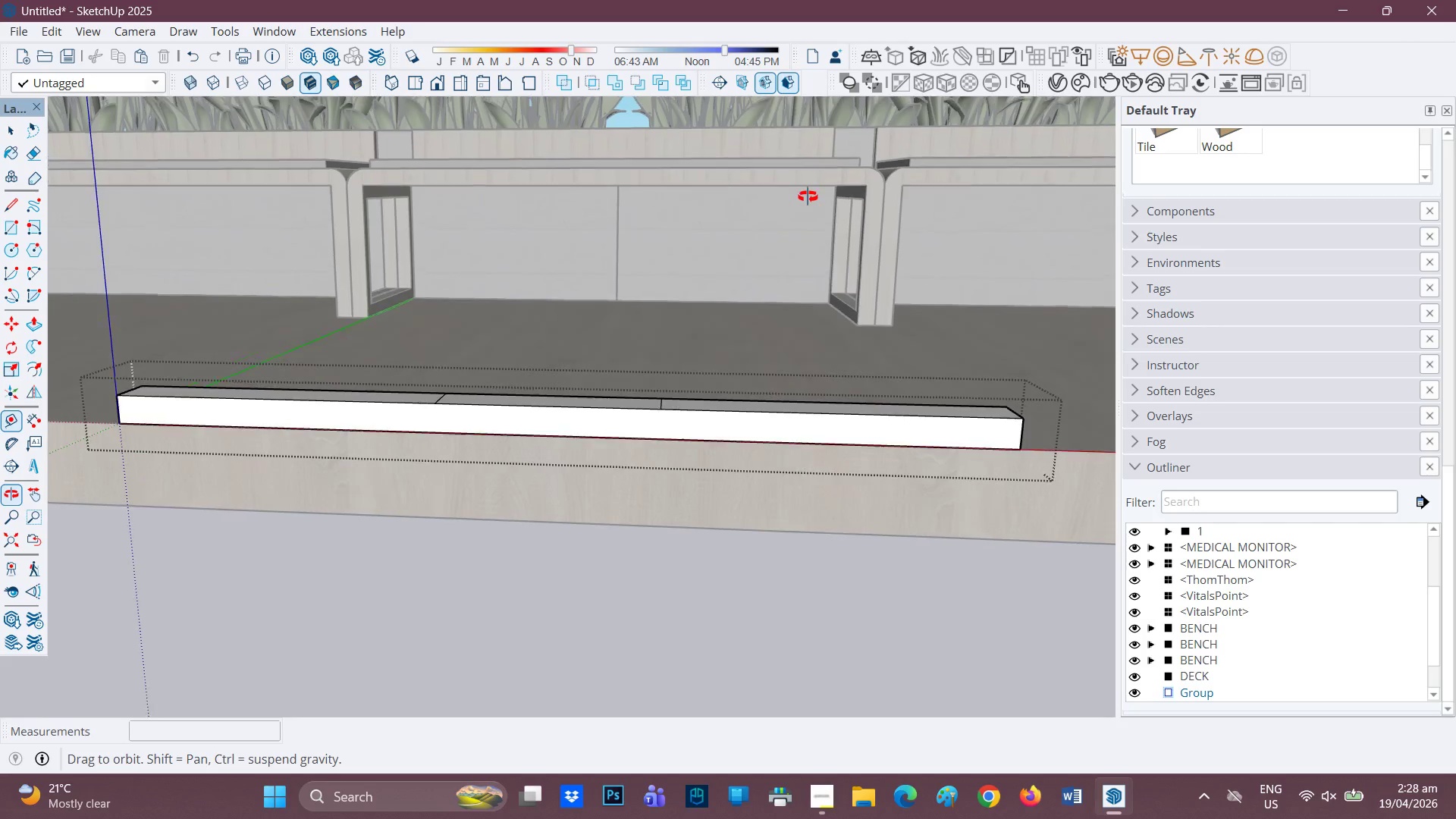 
wait(8.45)
 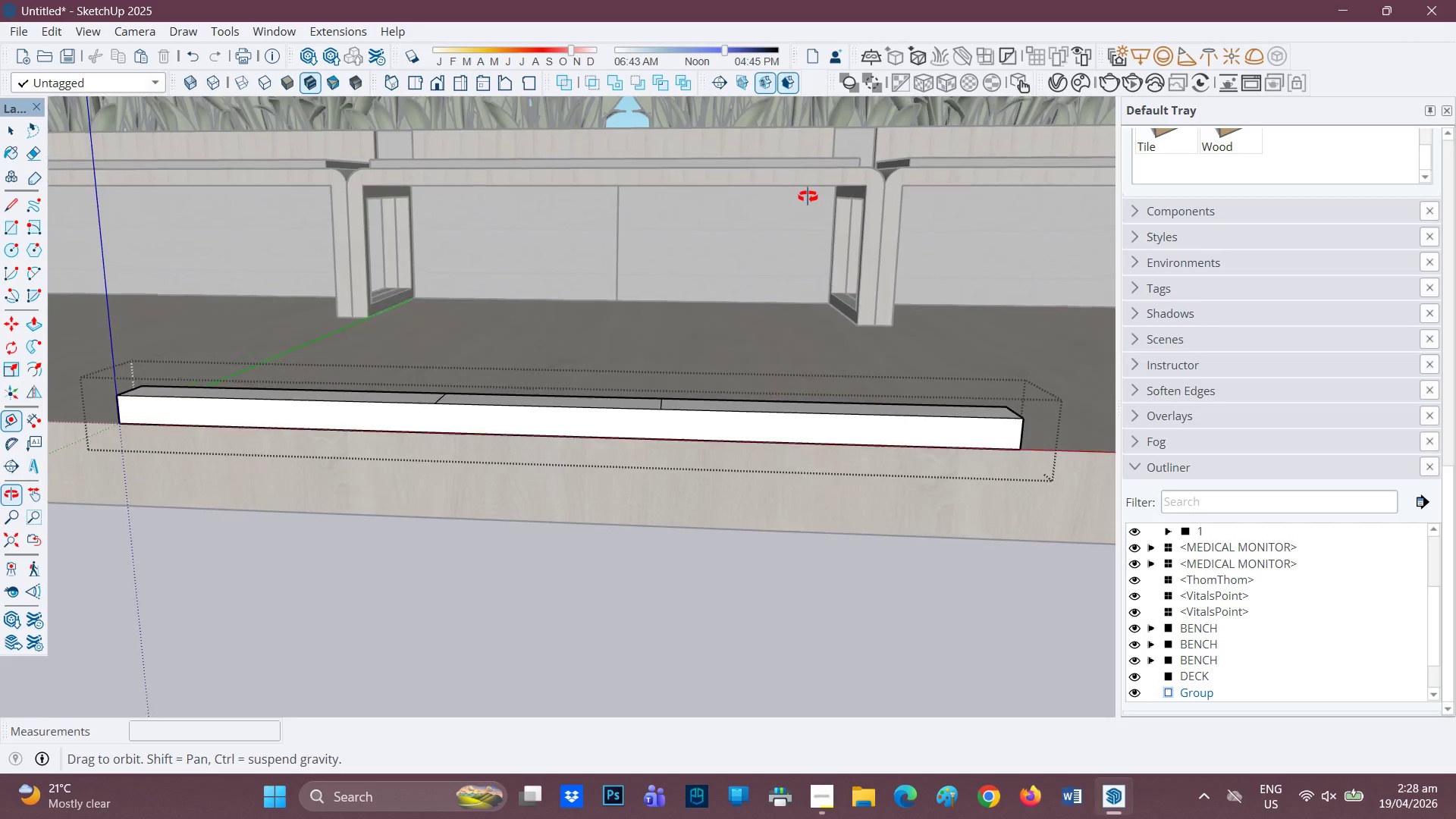 
key(P)
 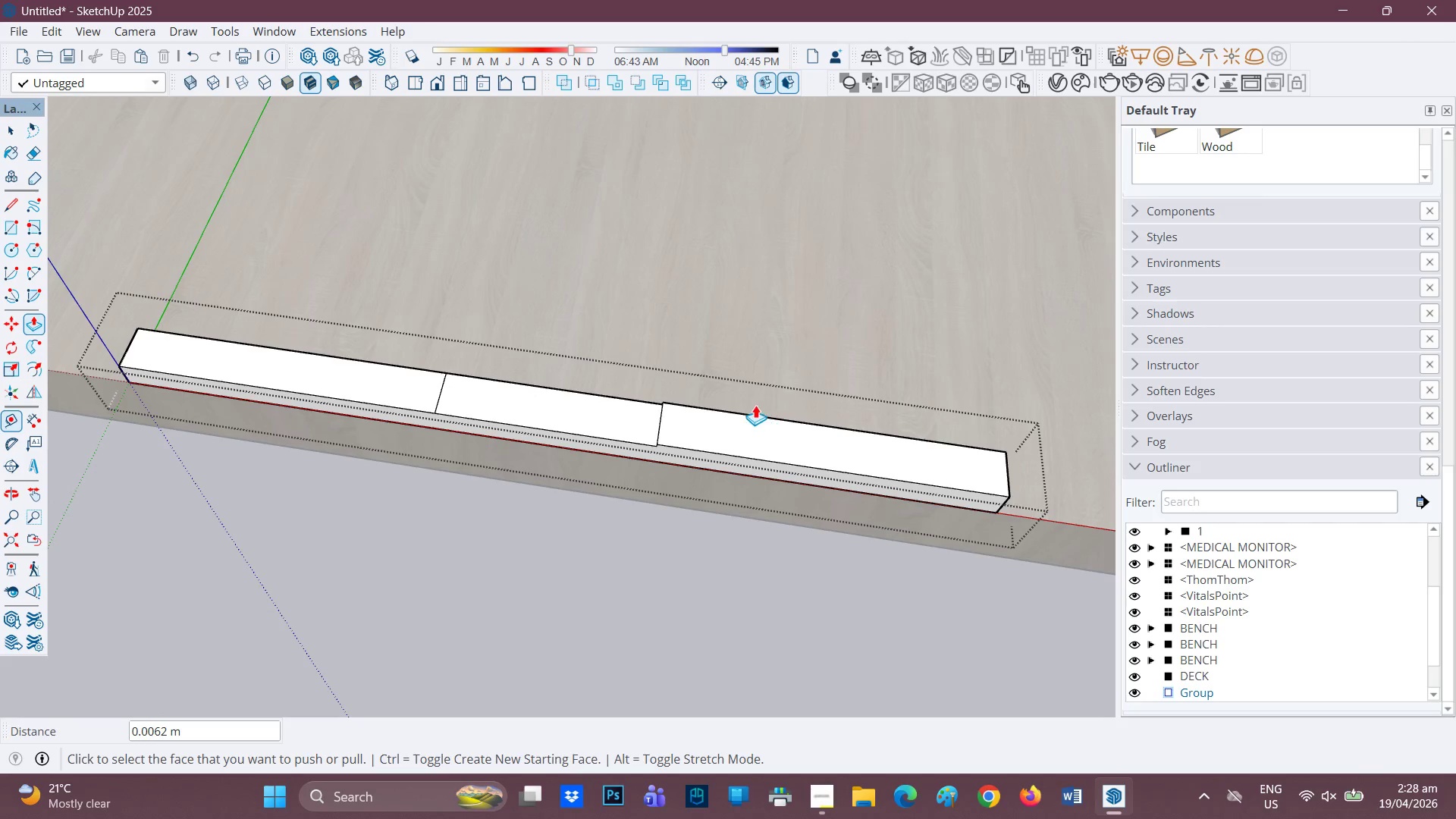 
left_click([735, 435])
 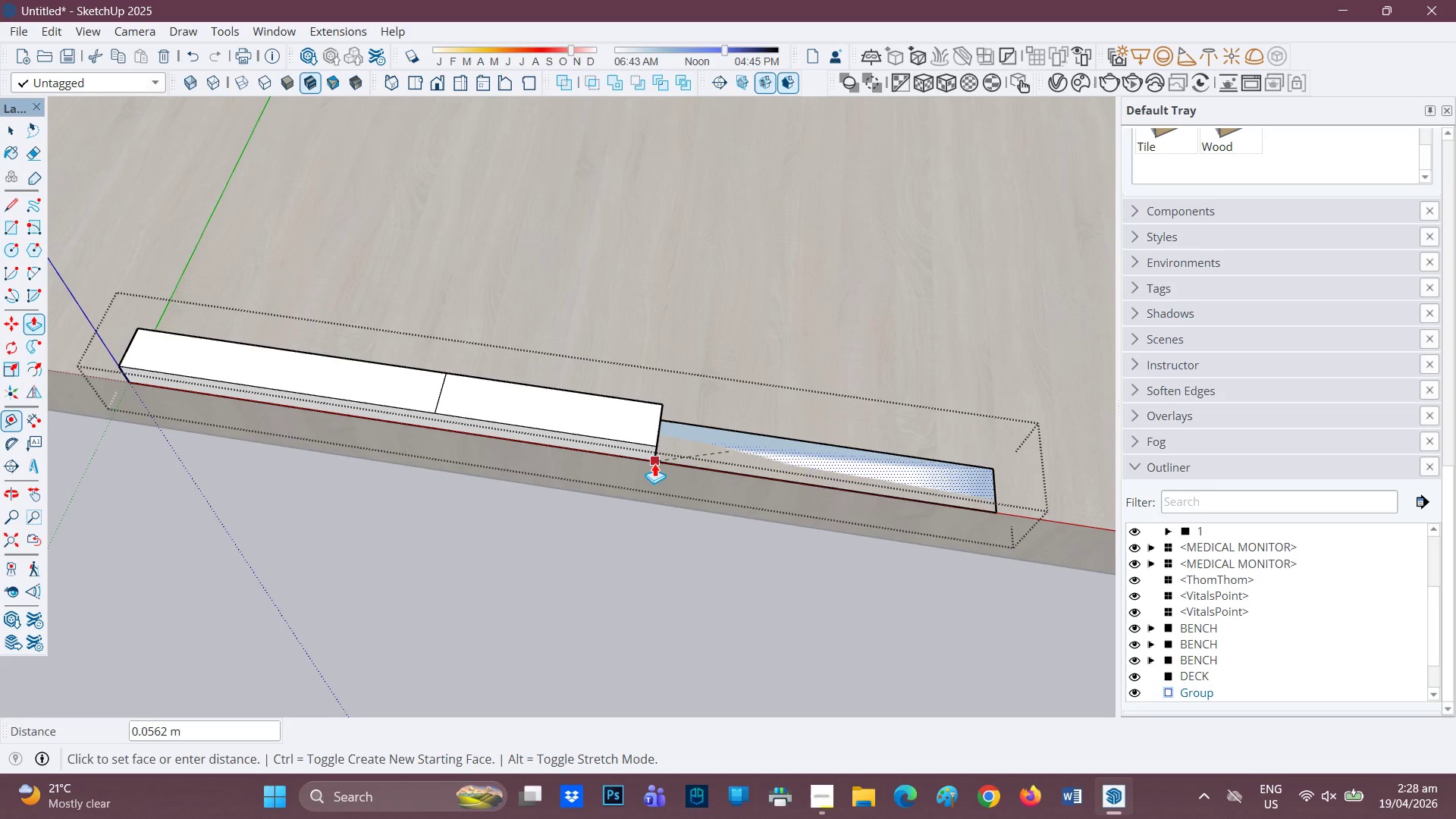 
left_click([654, 463])
 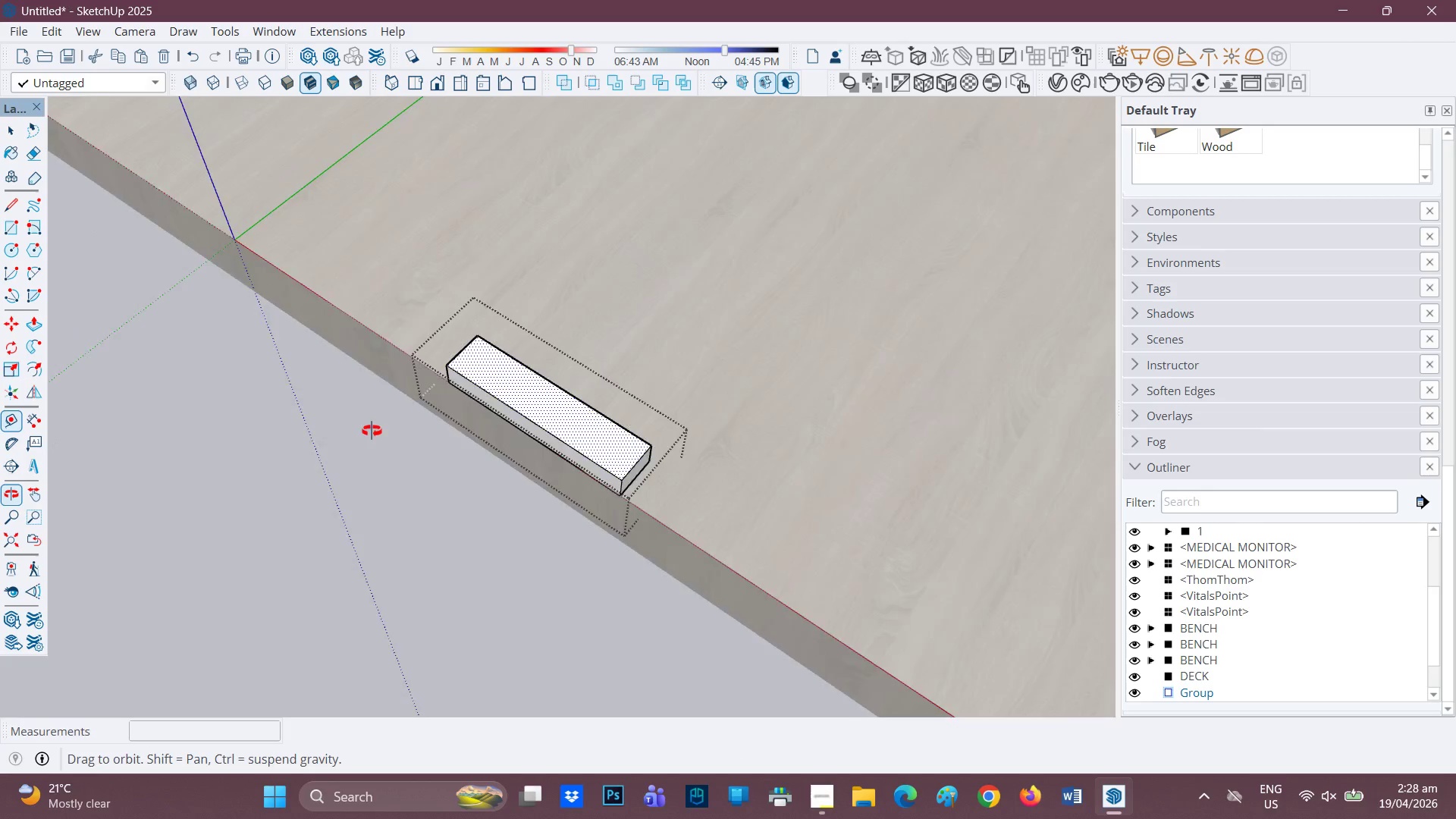 
wait(5.09)
 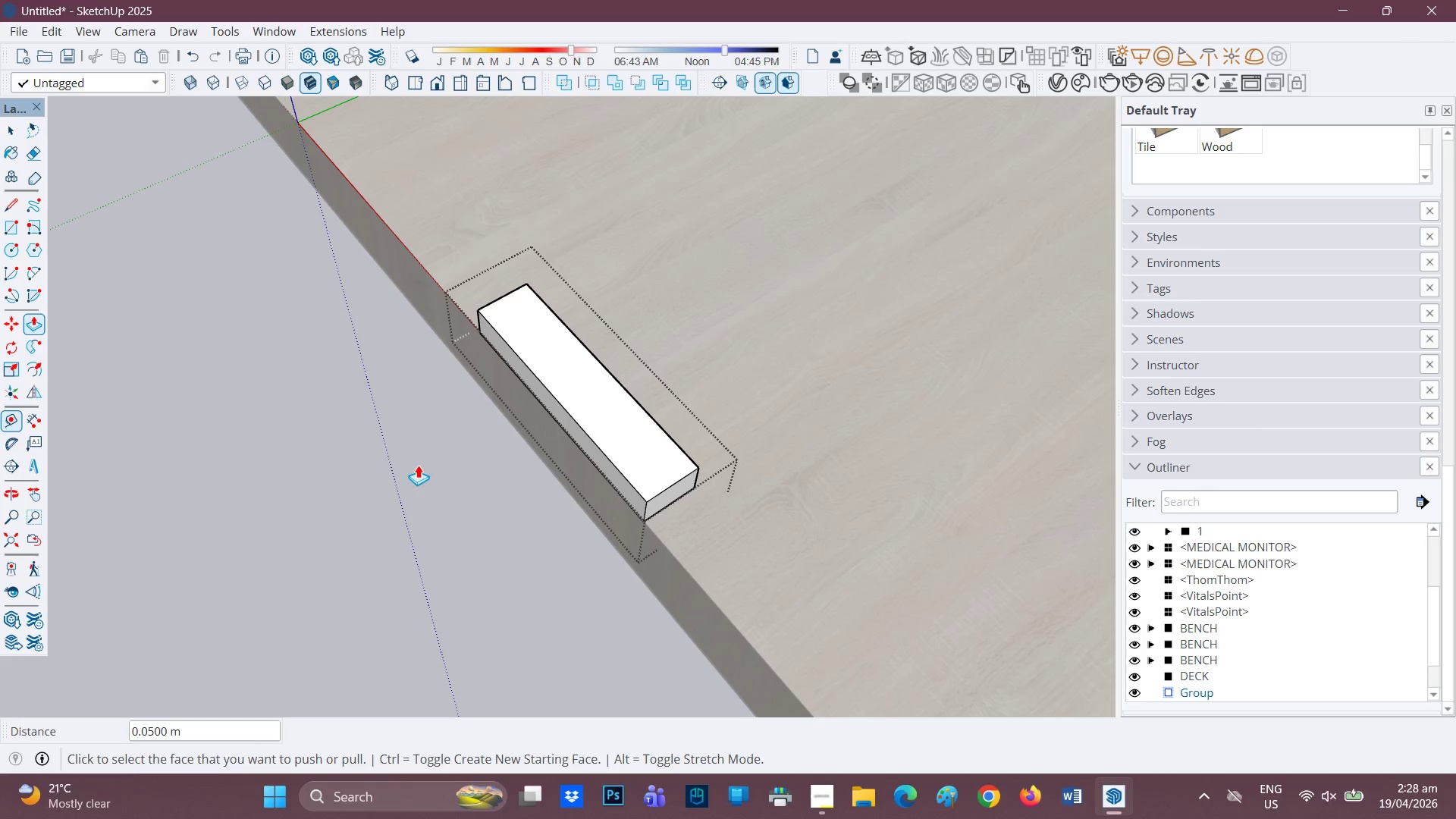 
key(Space)
 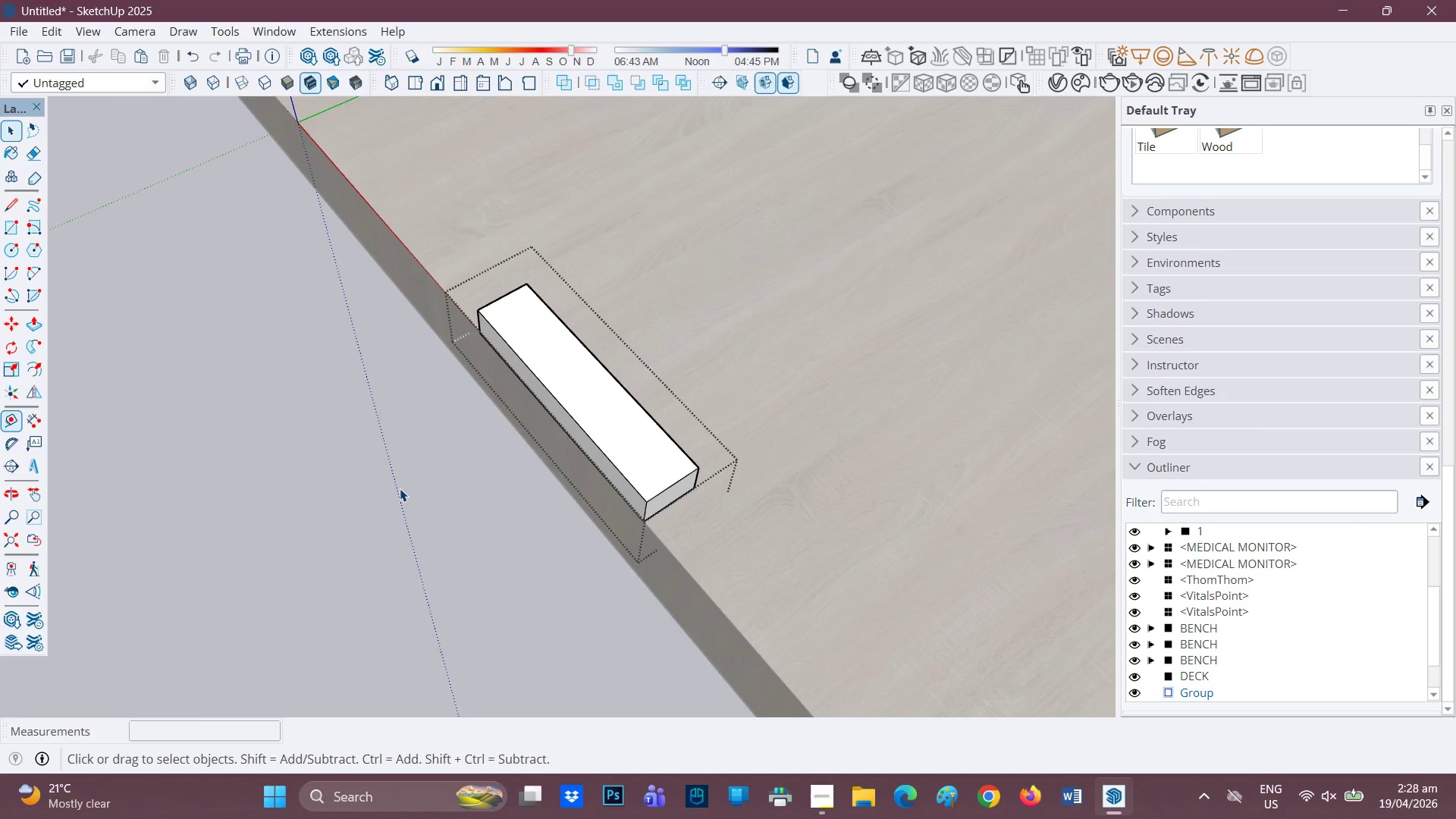 
scroll: coordinate [417, 462], scroll_direction: up, amount: 3.0
 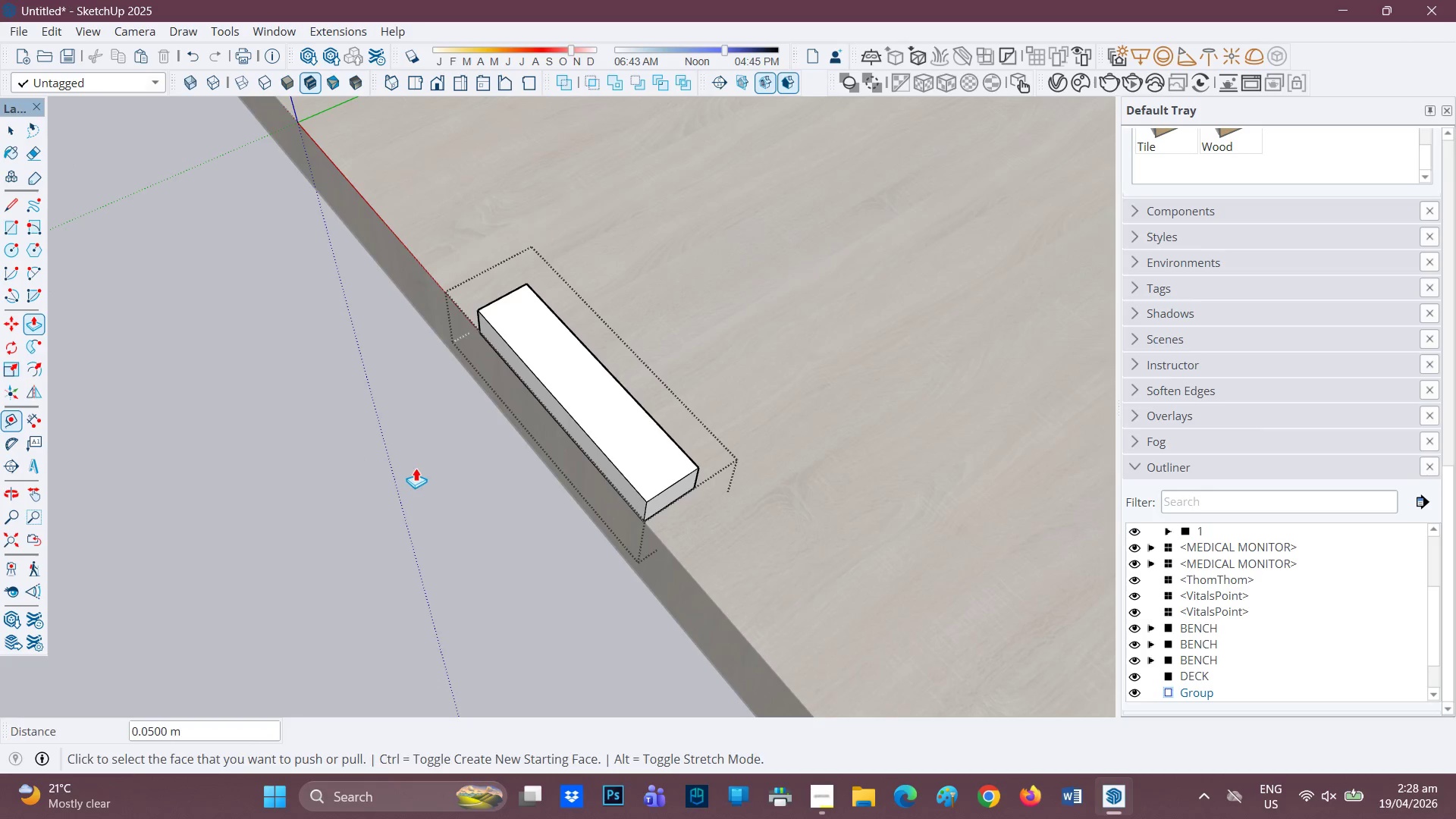 
left_click([400, 488])
 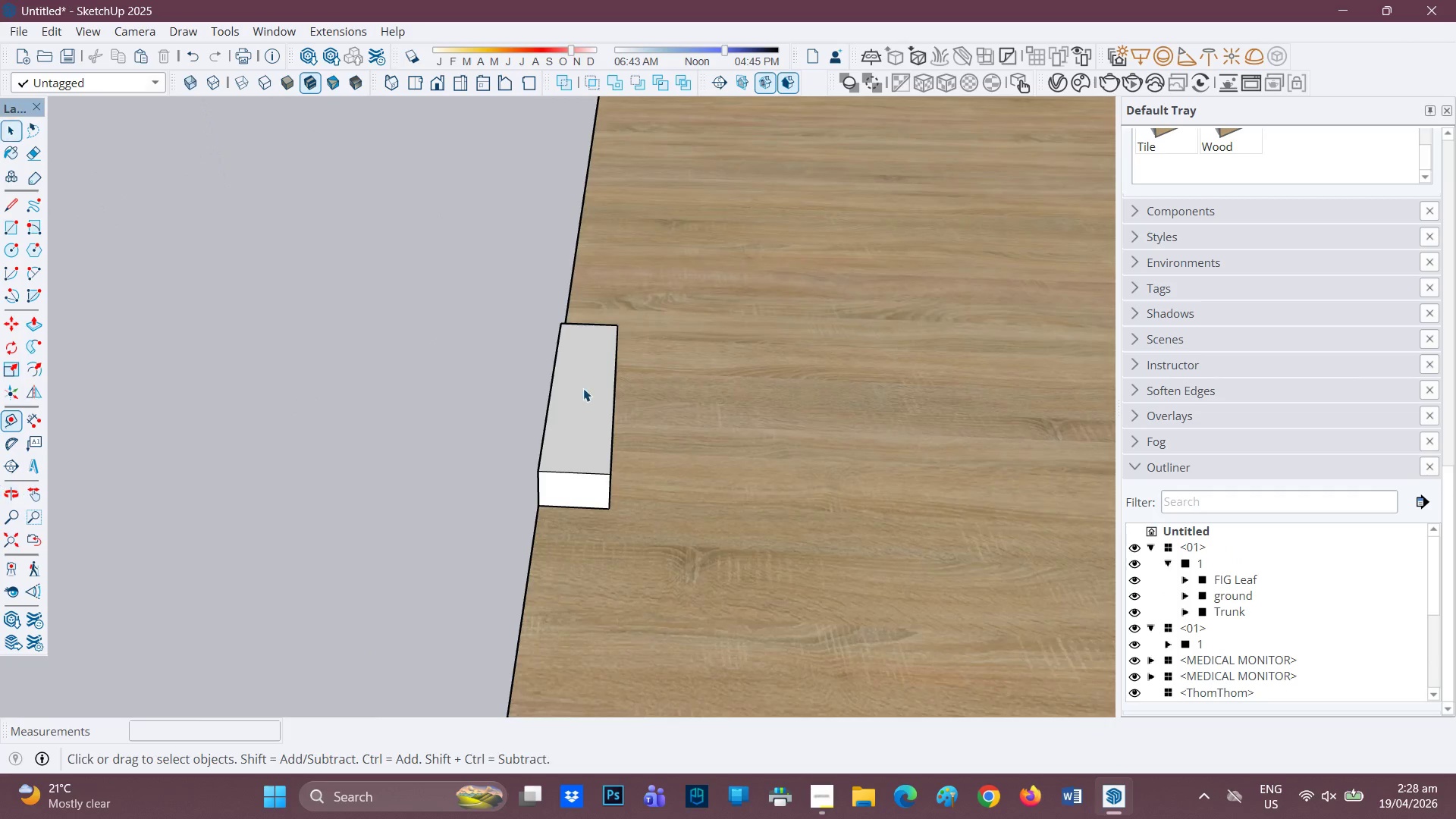 
left_click([601, 433])
 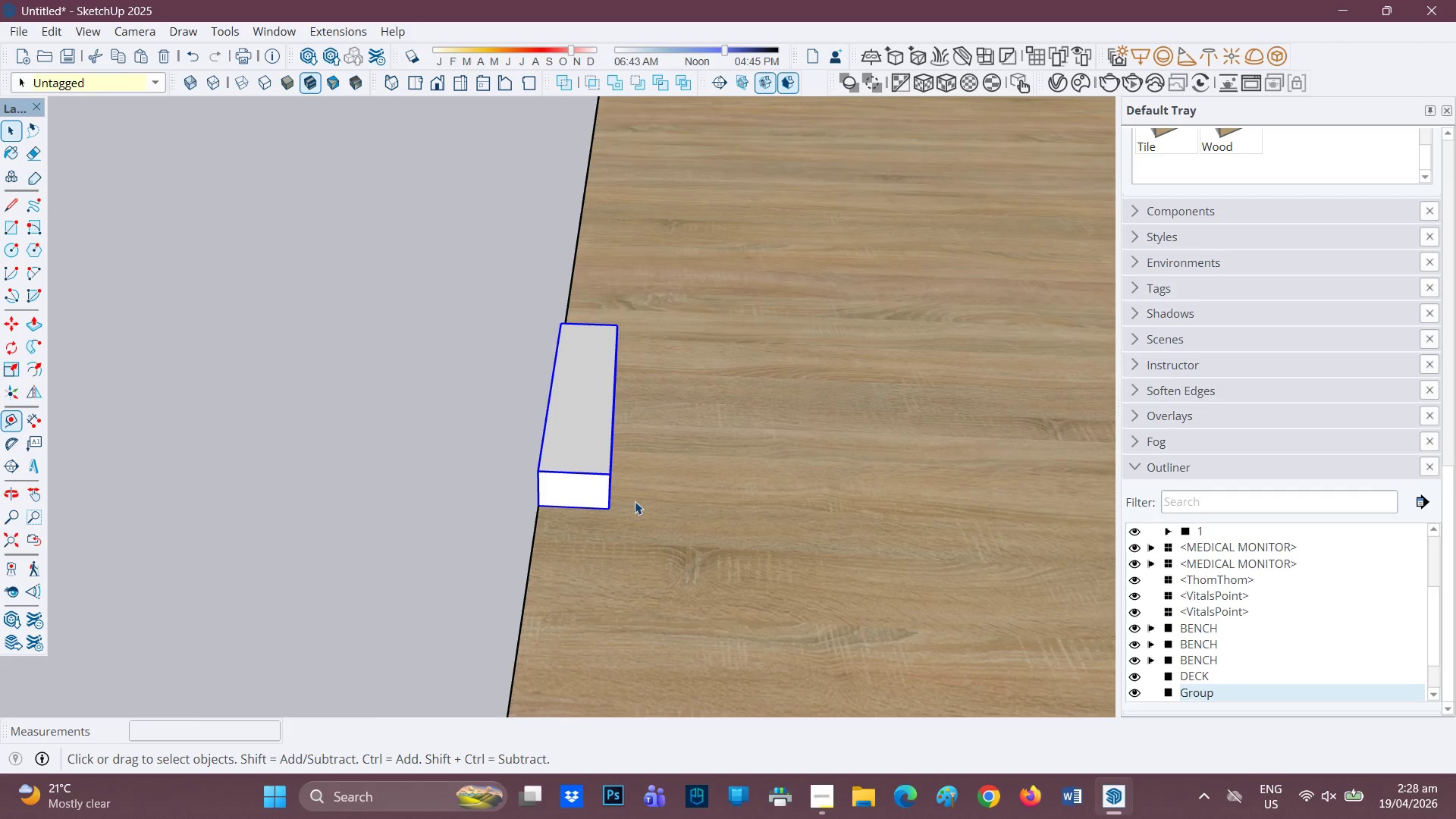 
key(M)
 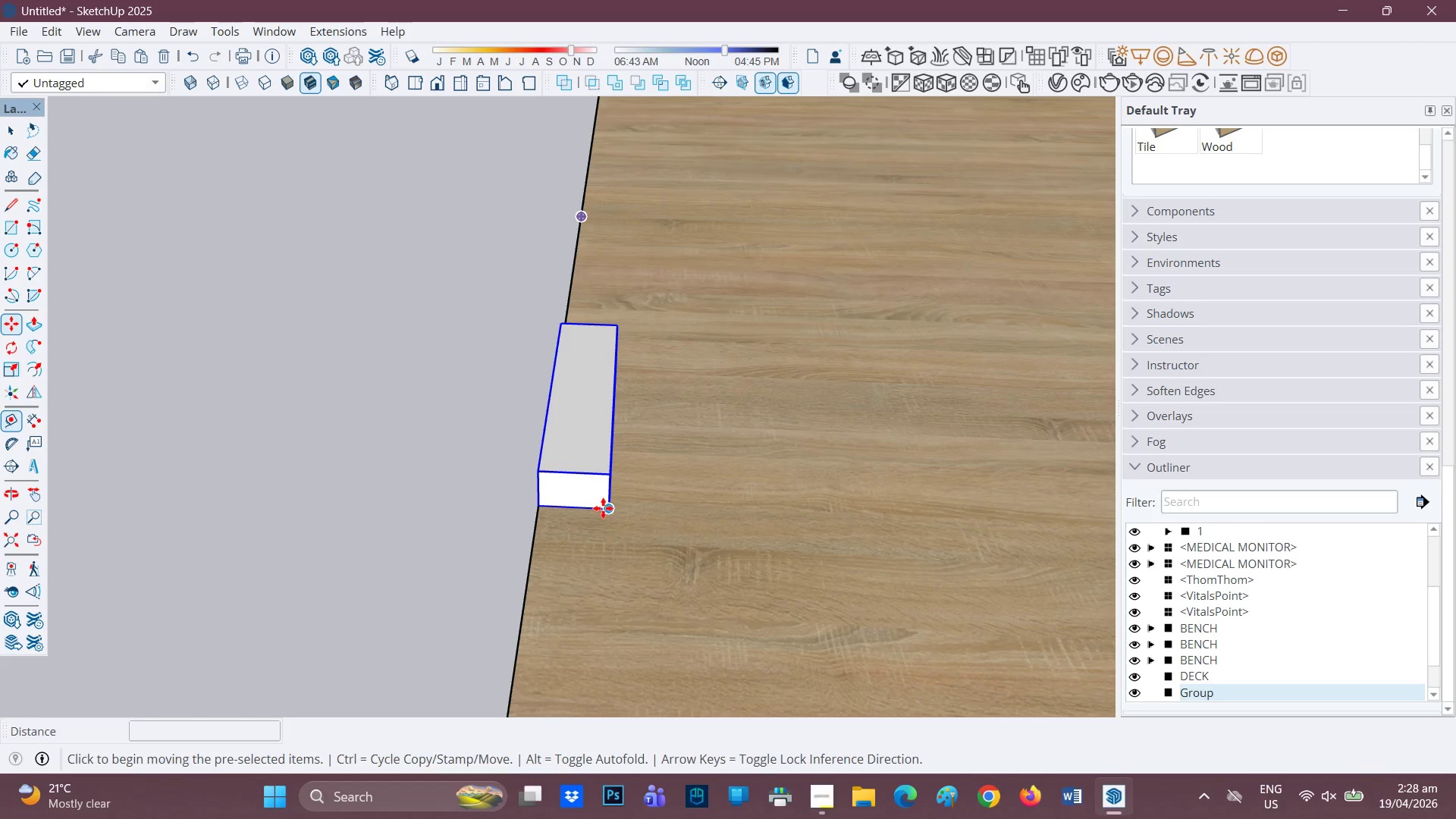 
left_click([607, 510])
 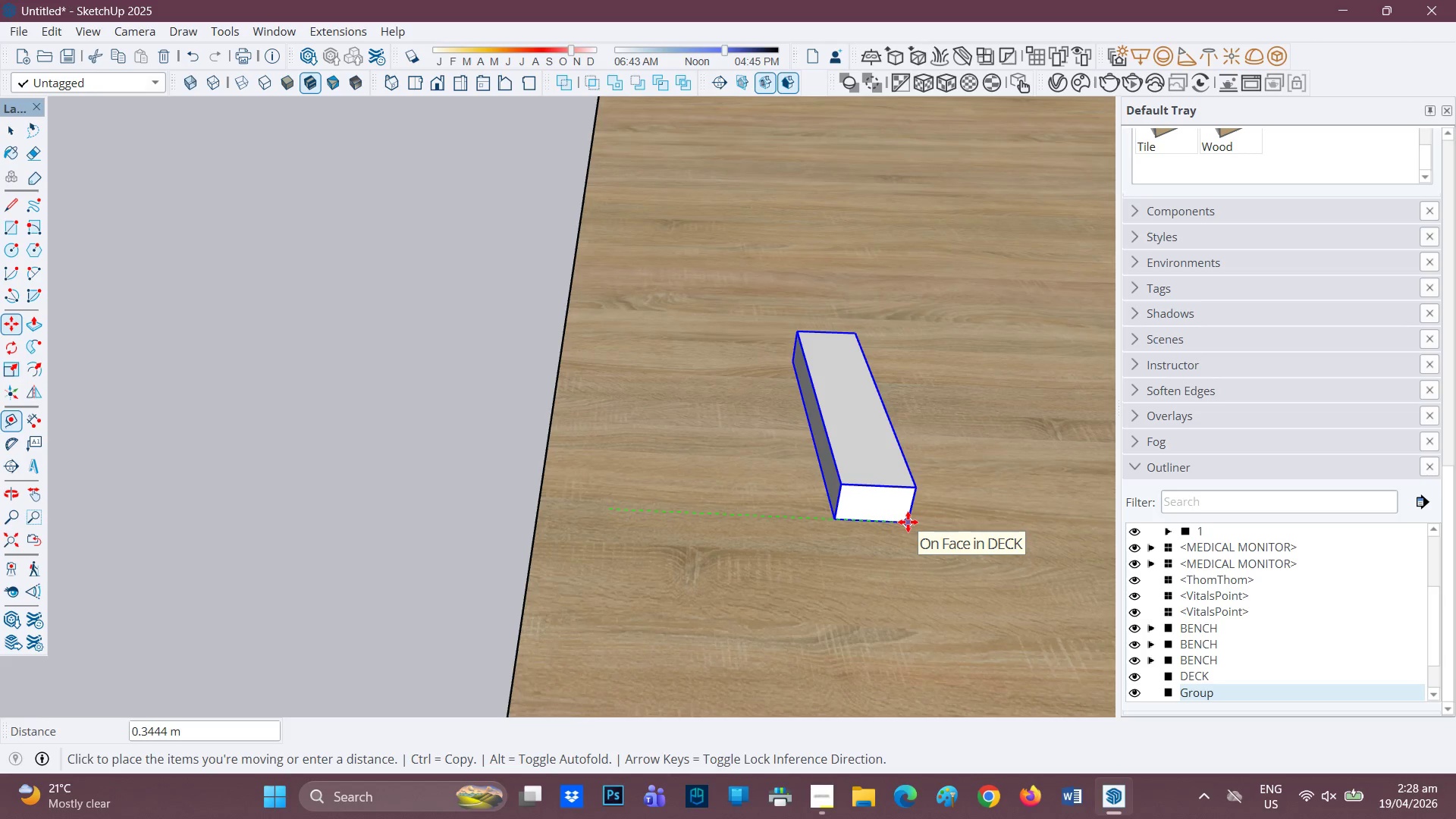 
key(0)
 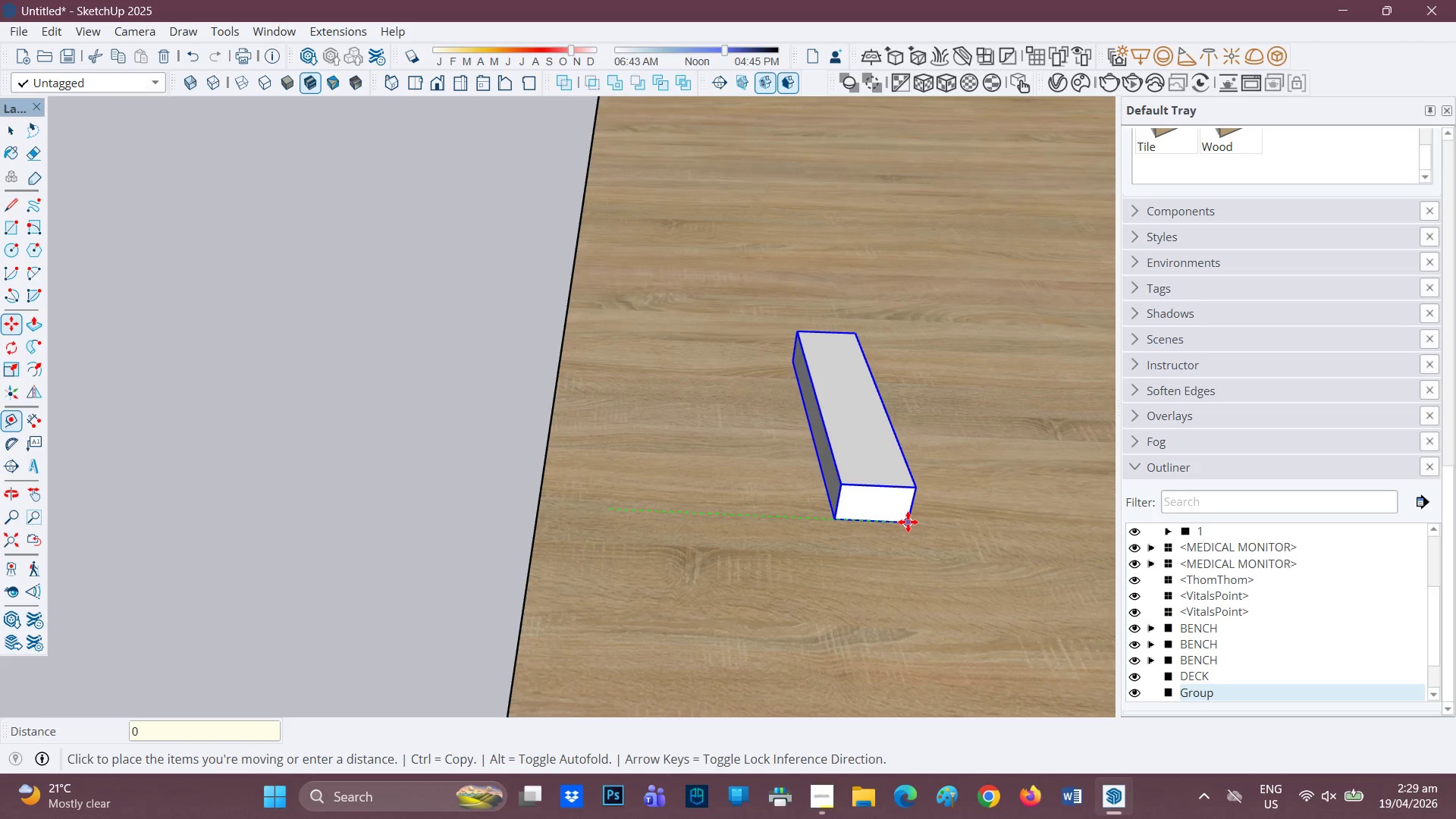 
key(Period)
 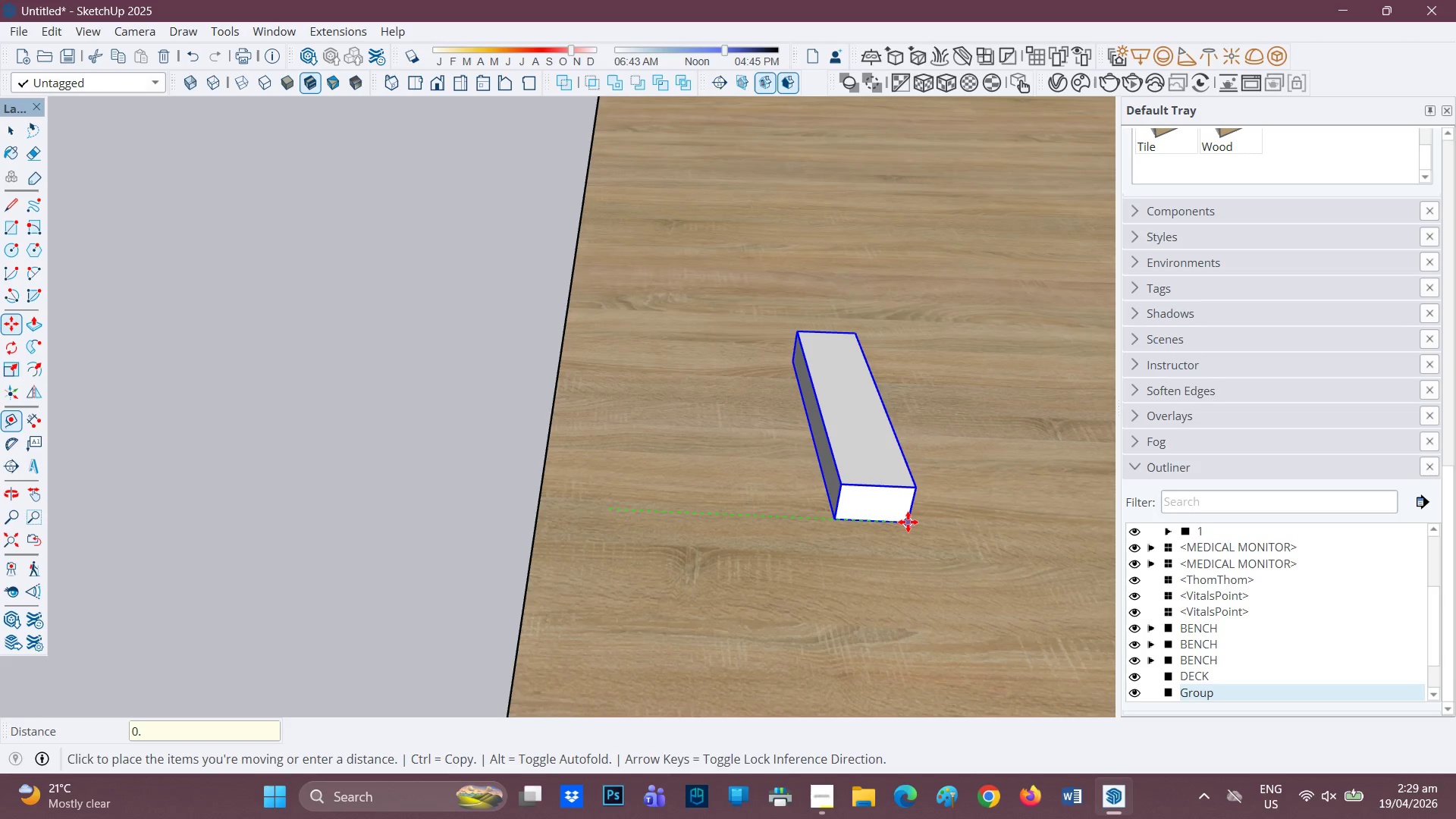 
key(6)
 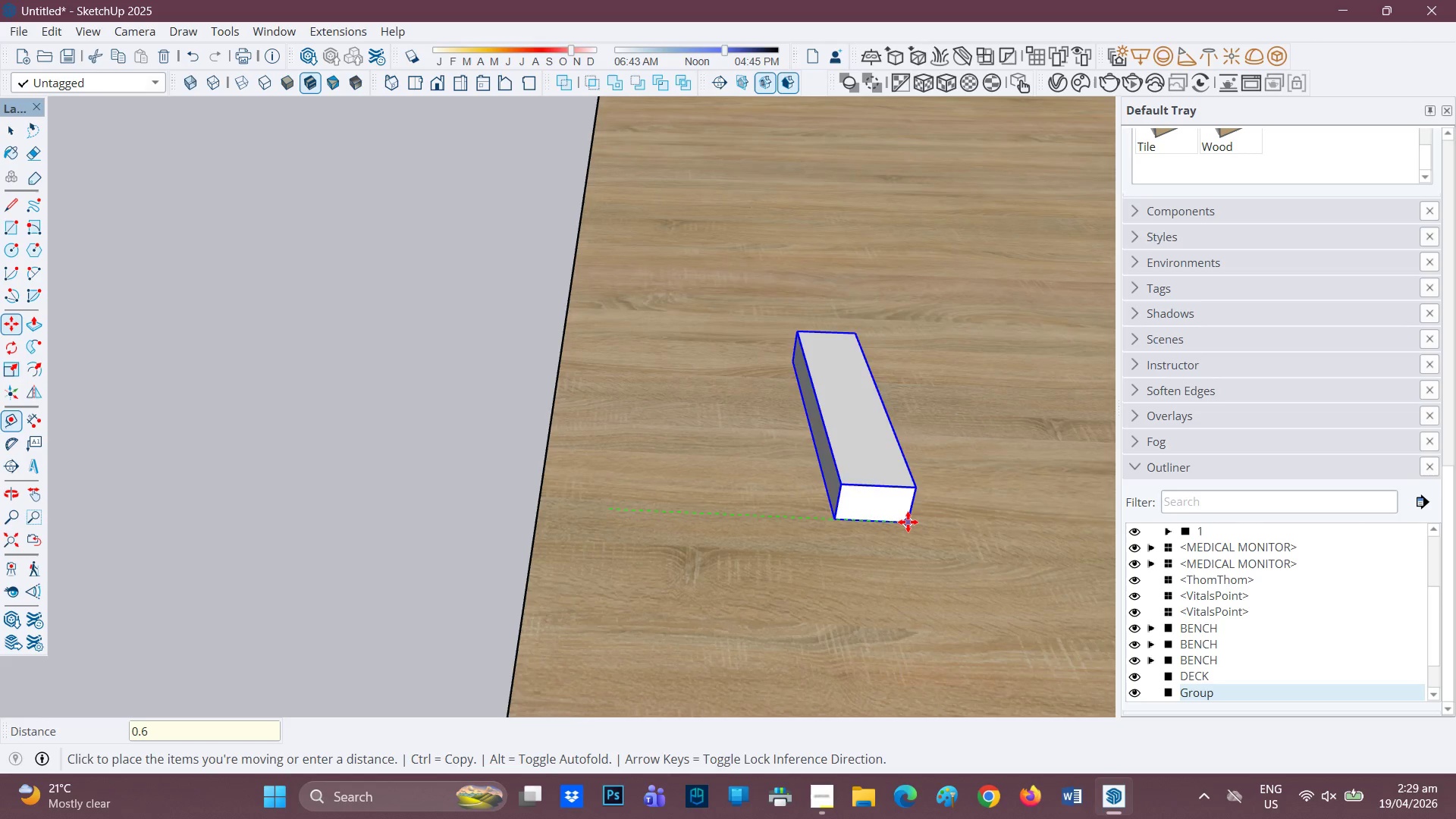 
key(Enter)
 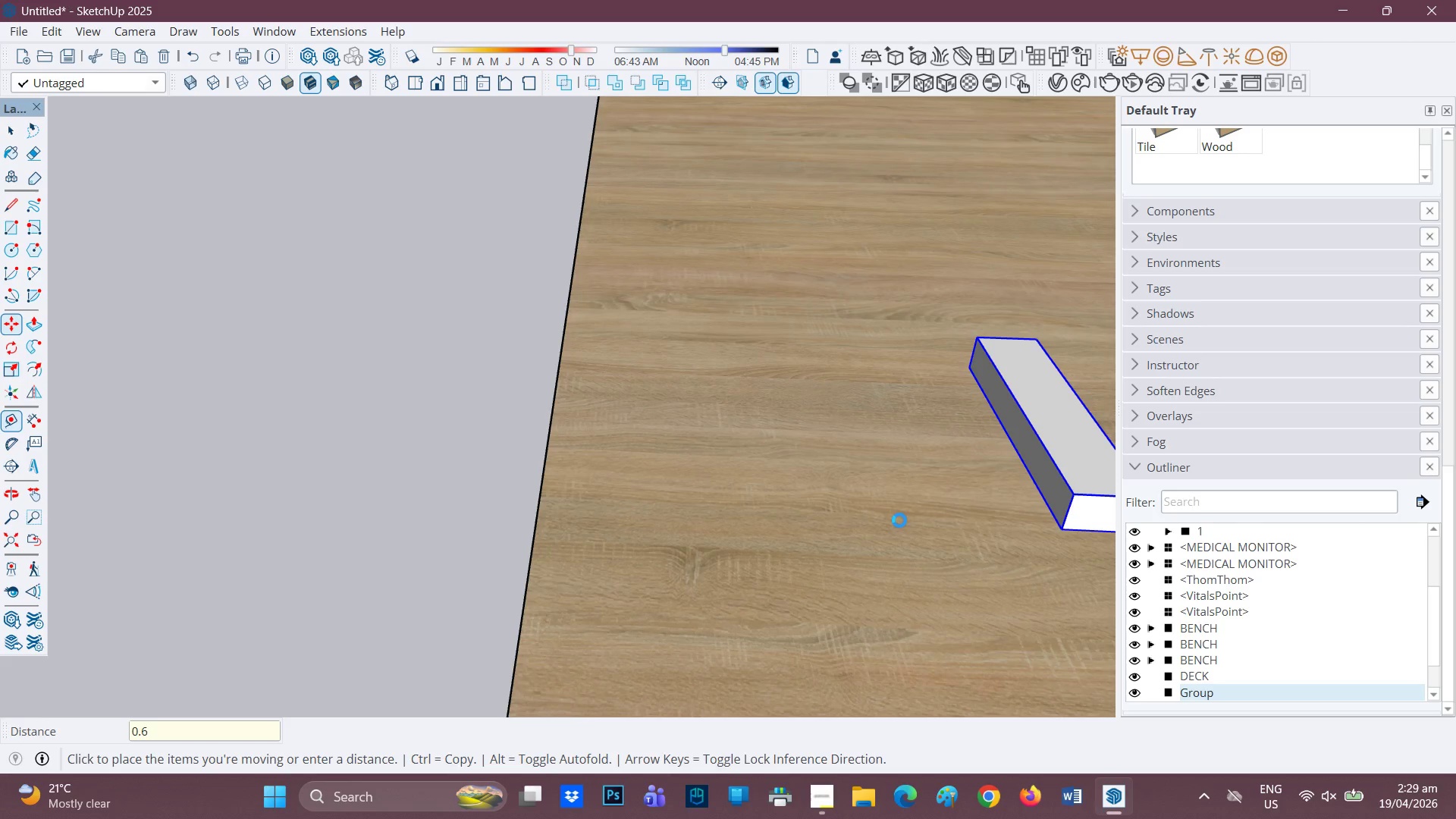 
scroll: coordinate [806, 481], scroll_direction: down, amount: 4.0
 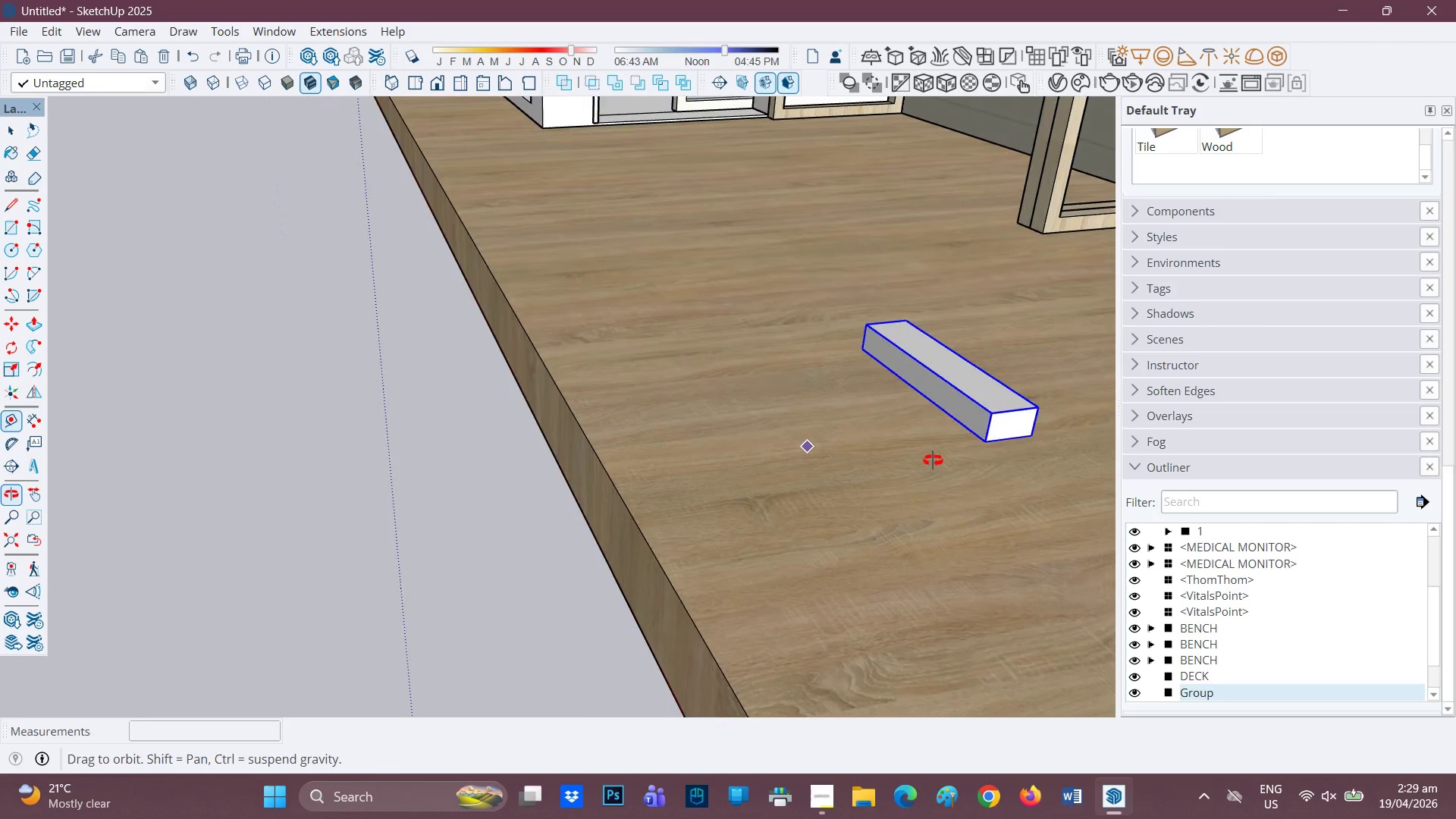 
scroll: coordinate [1013, 442], scroll_direction: up, amount: 1.0
 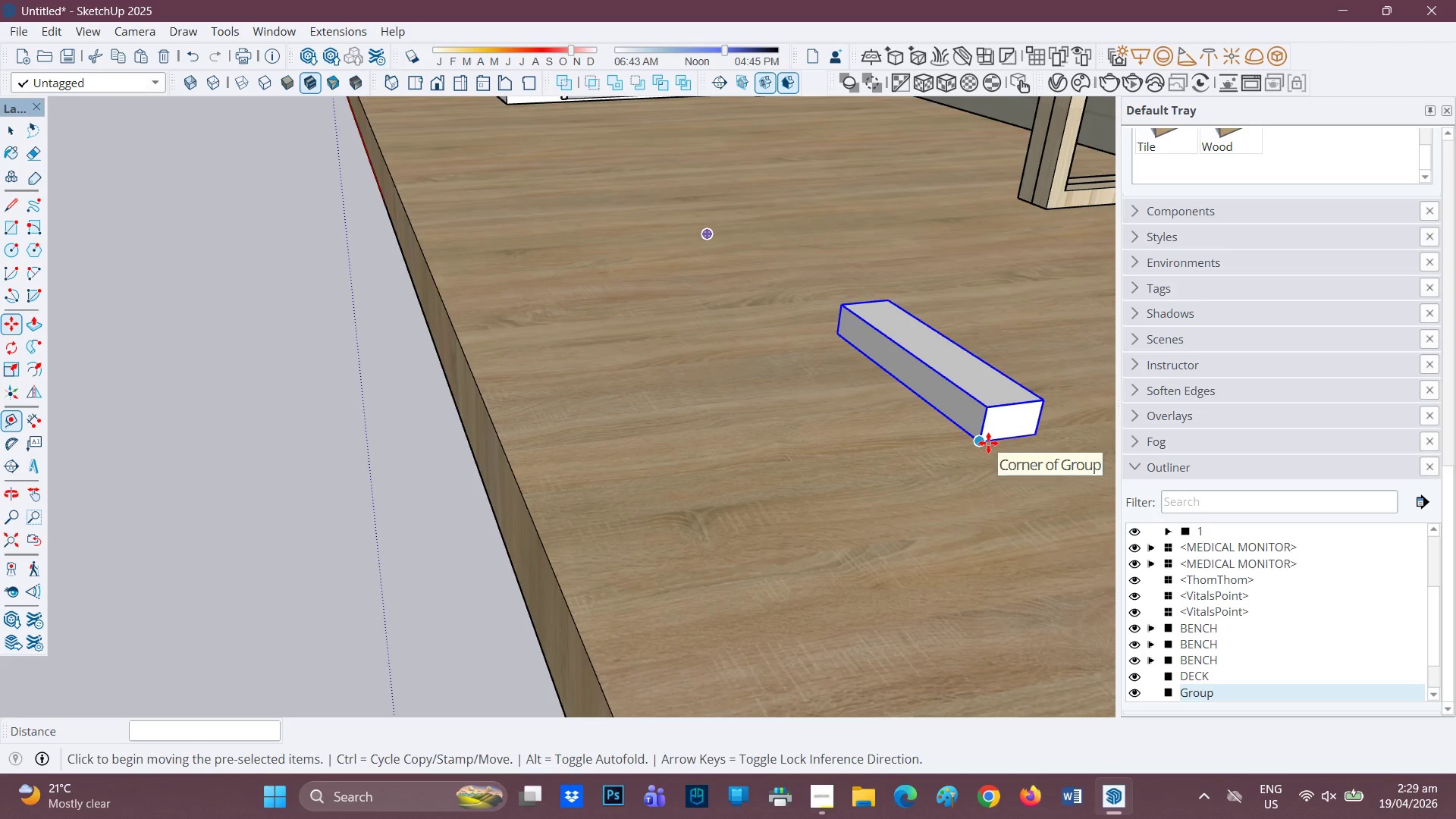 
left_click([988, 443])
 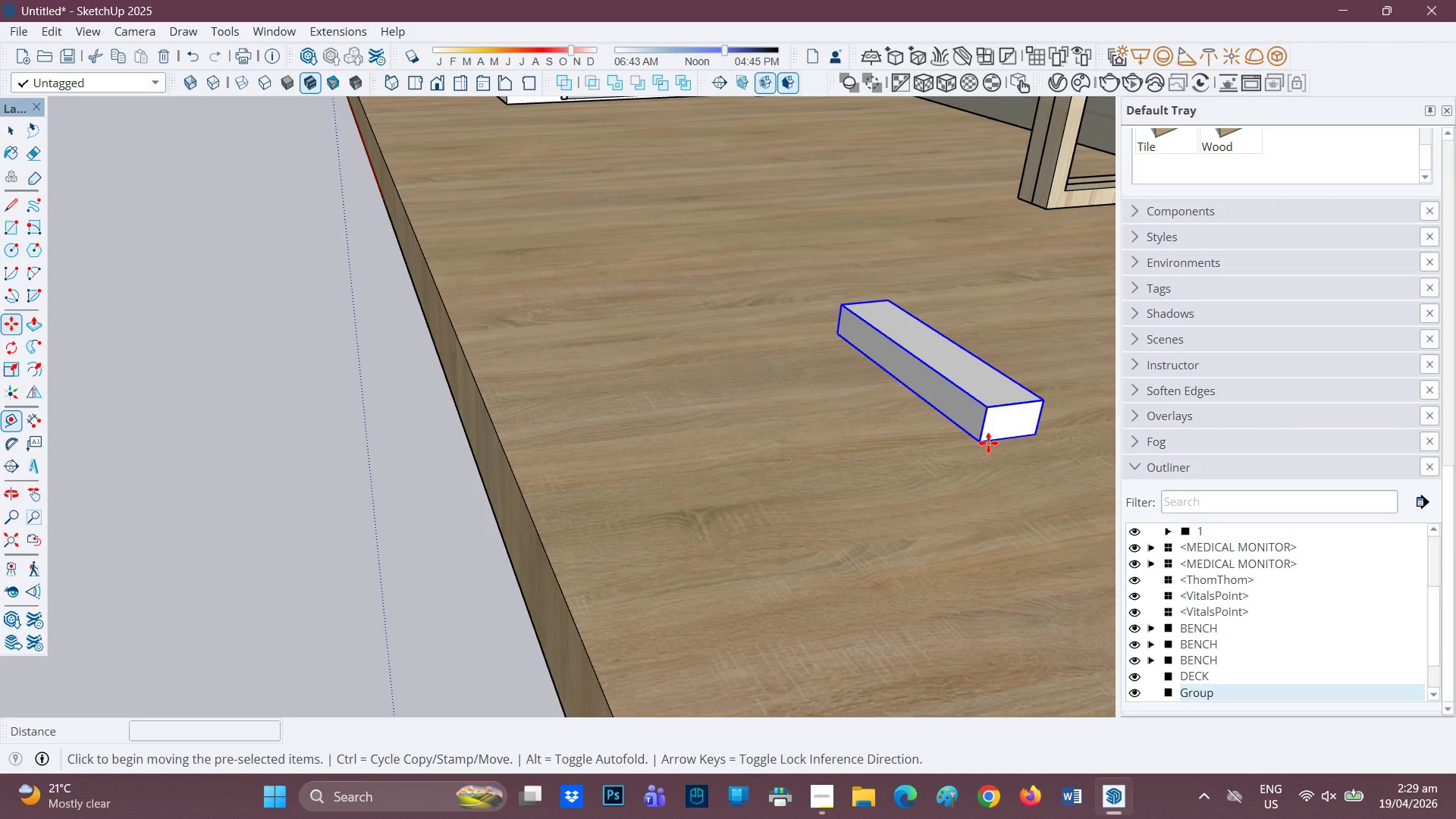 
key(M)
 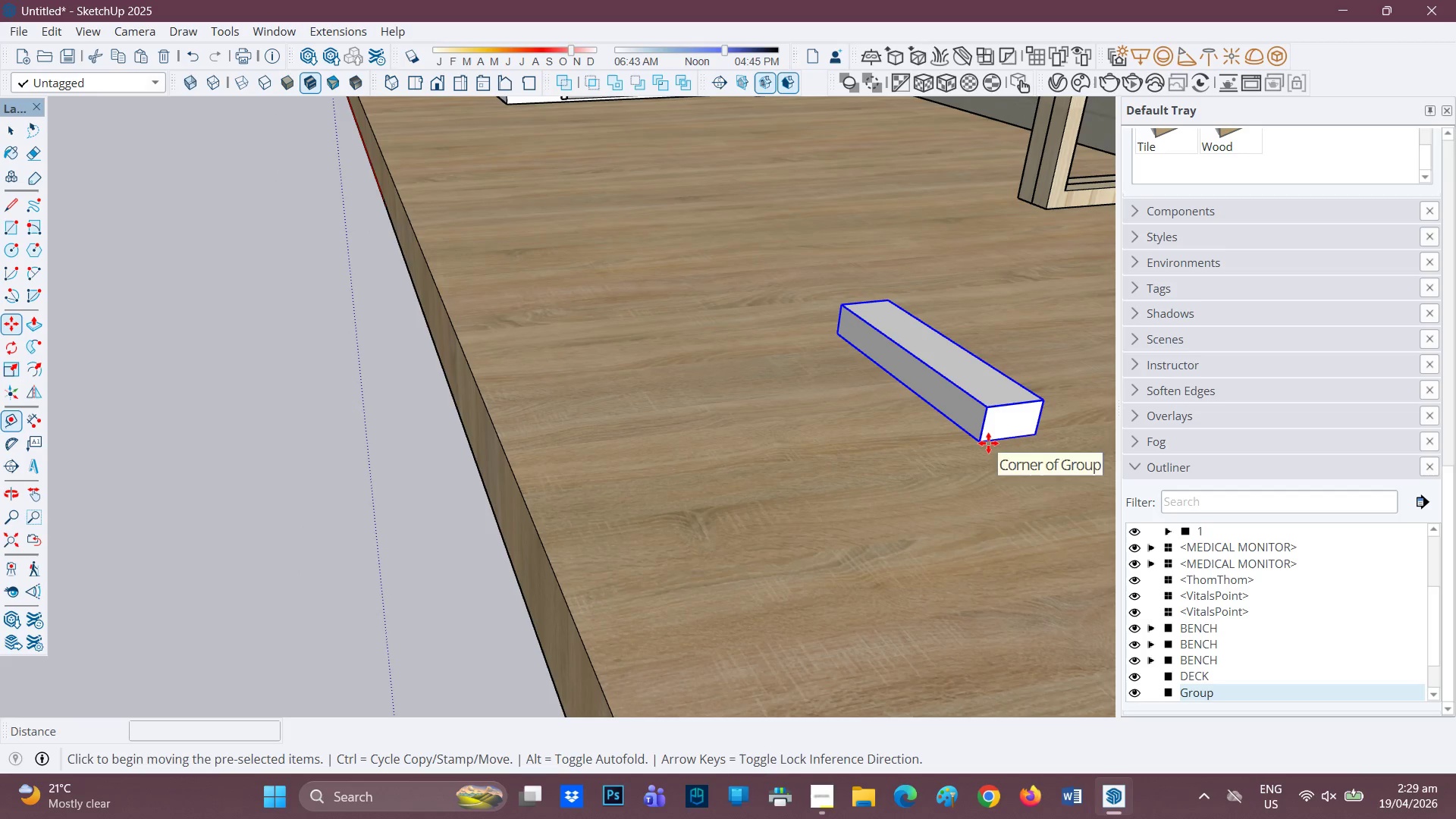 
left_click([988, 443])
 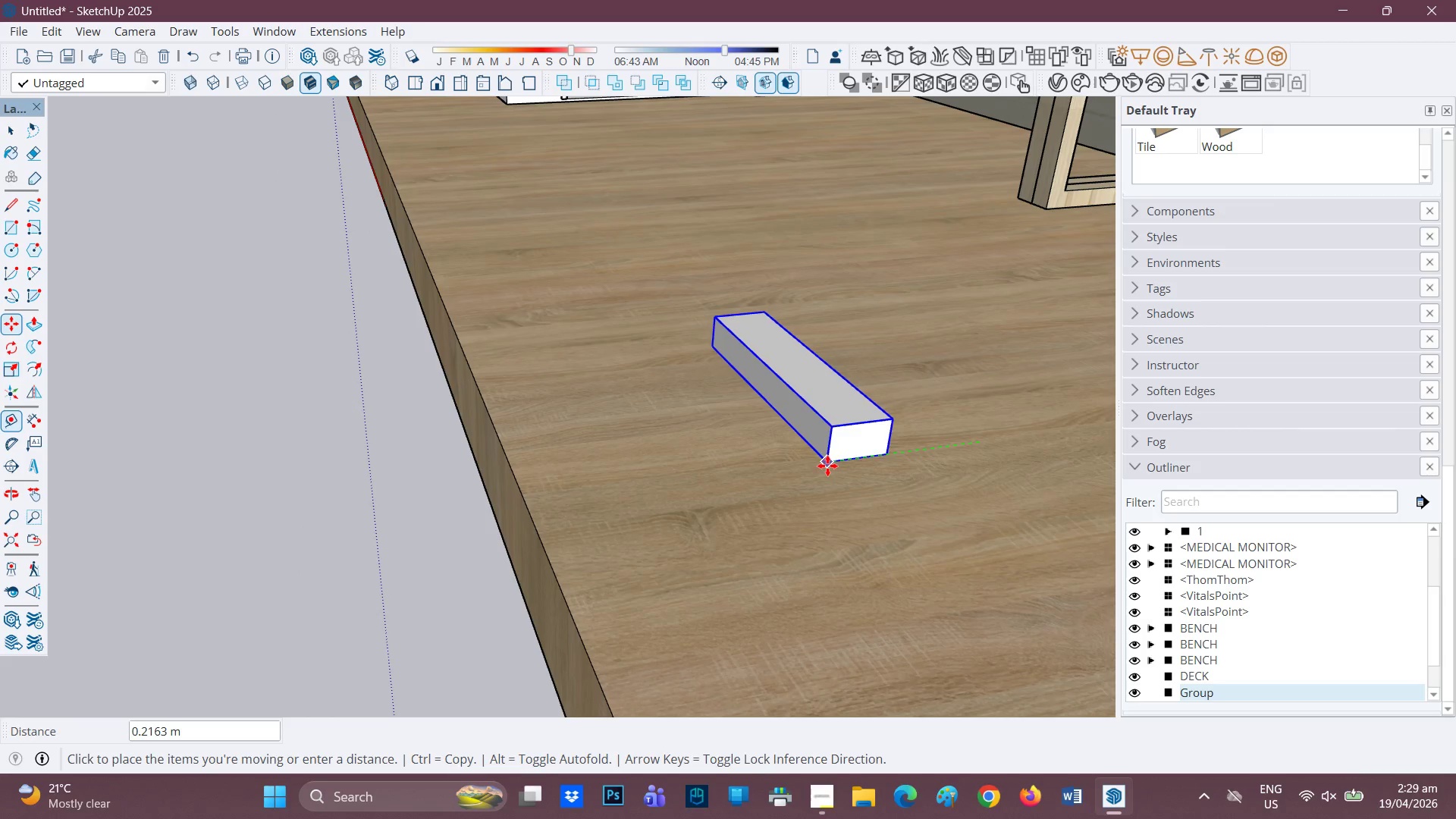 
key(0)
 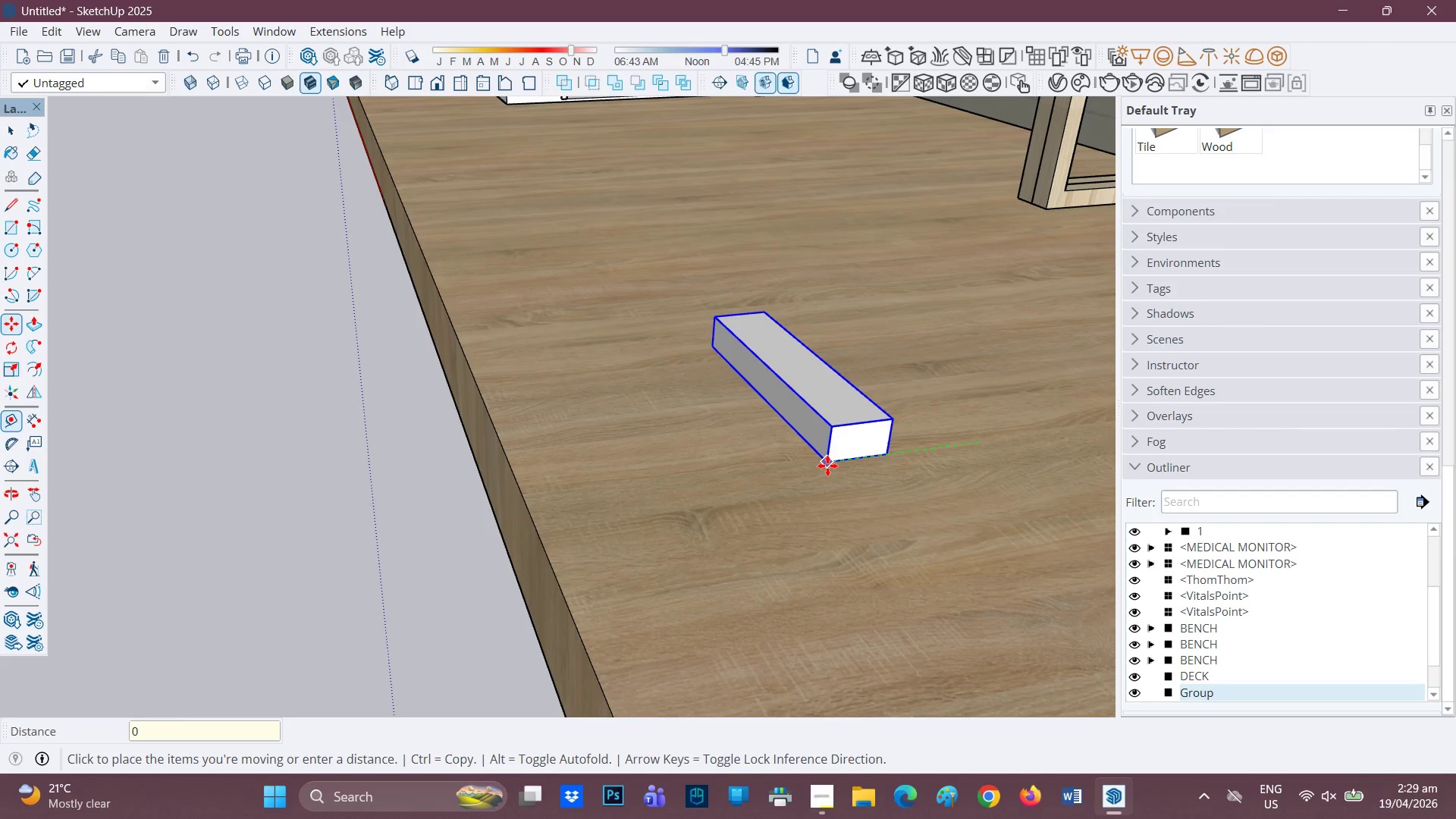 
key(Period)
 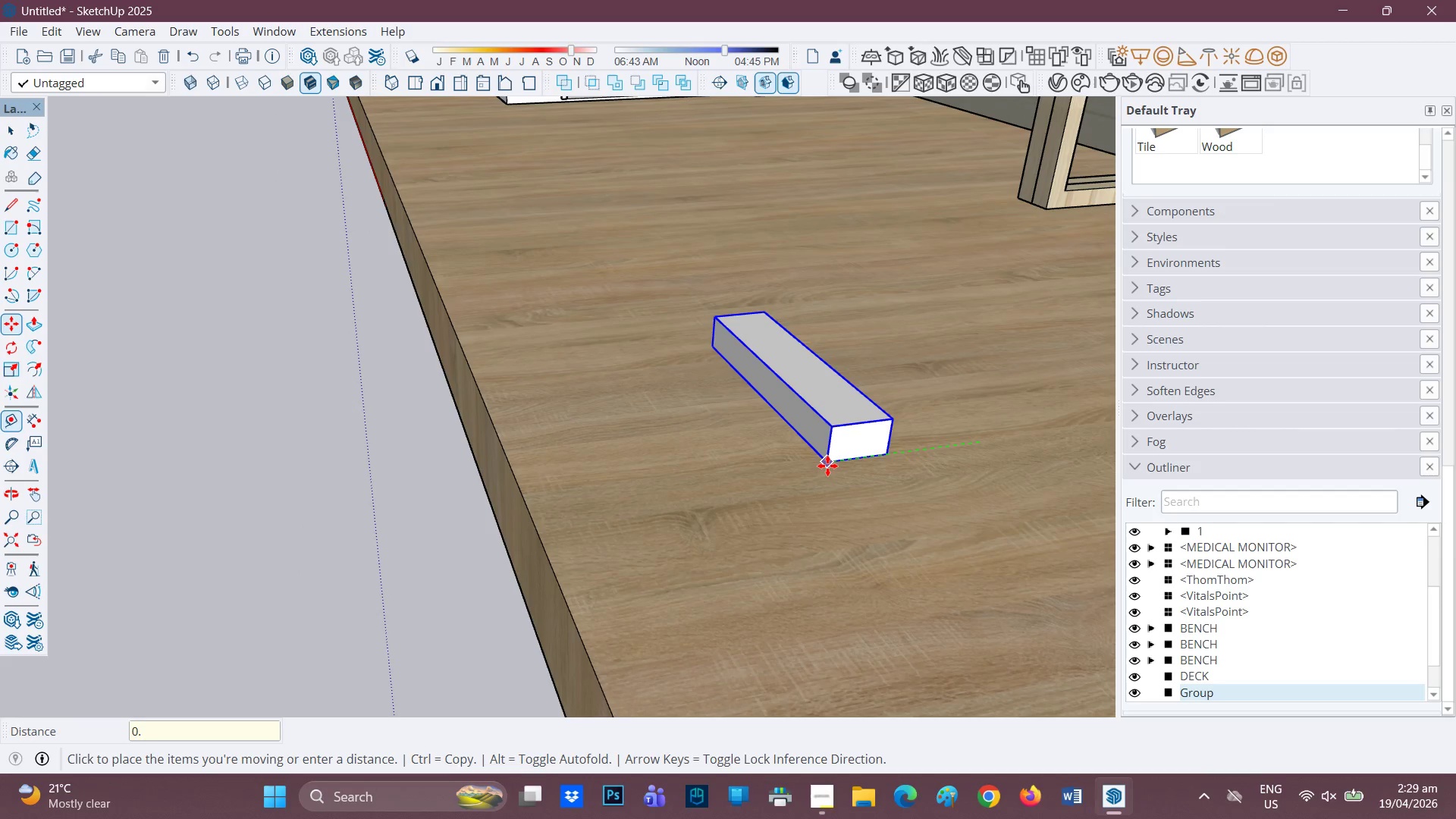 
key(0)
 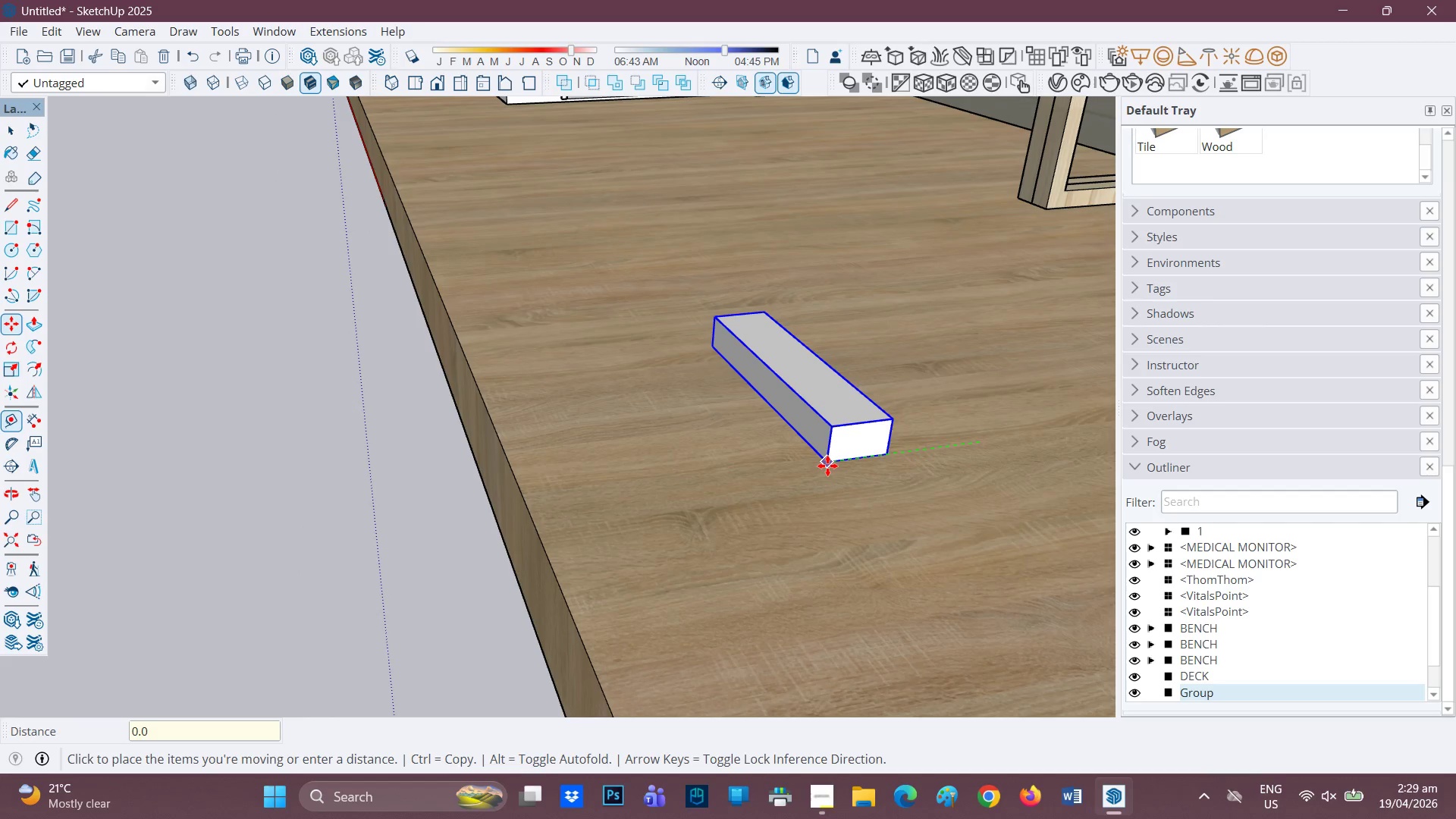 
key(Backspace)
 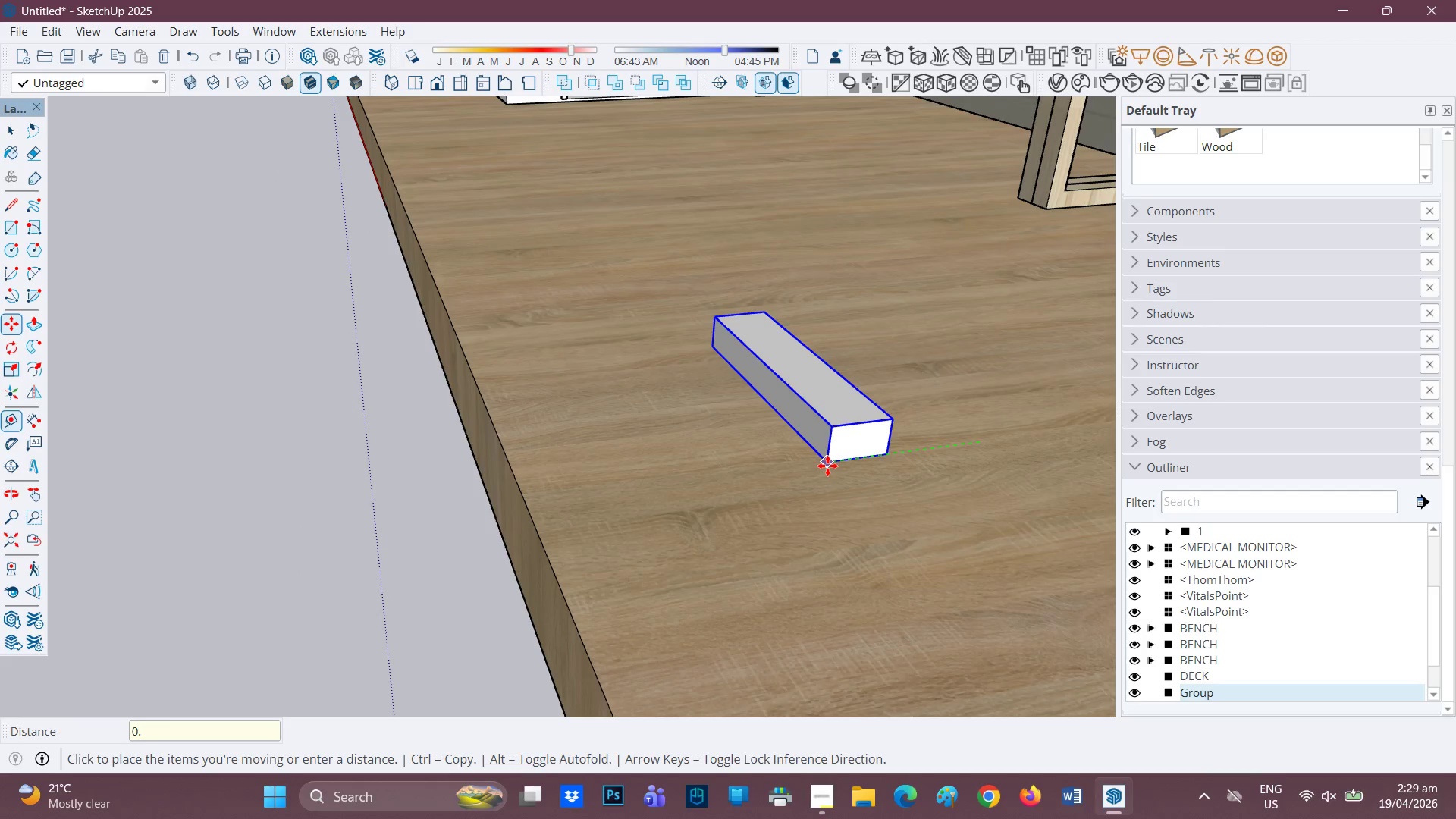 
key(3)
 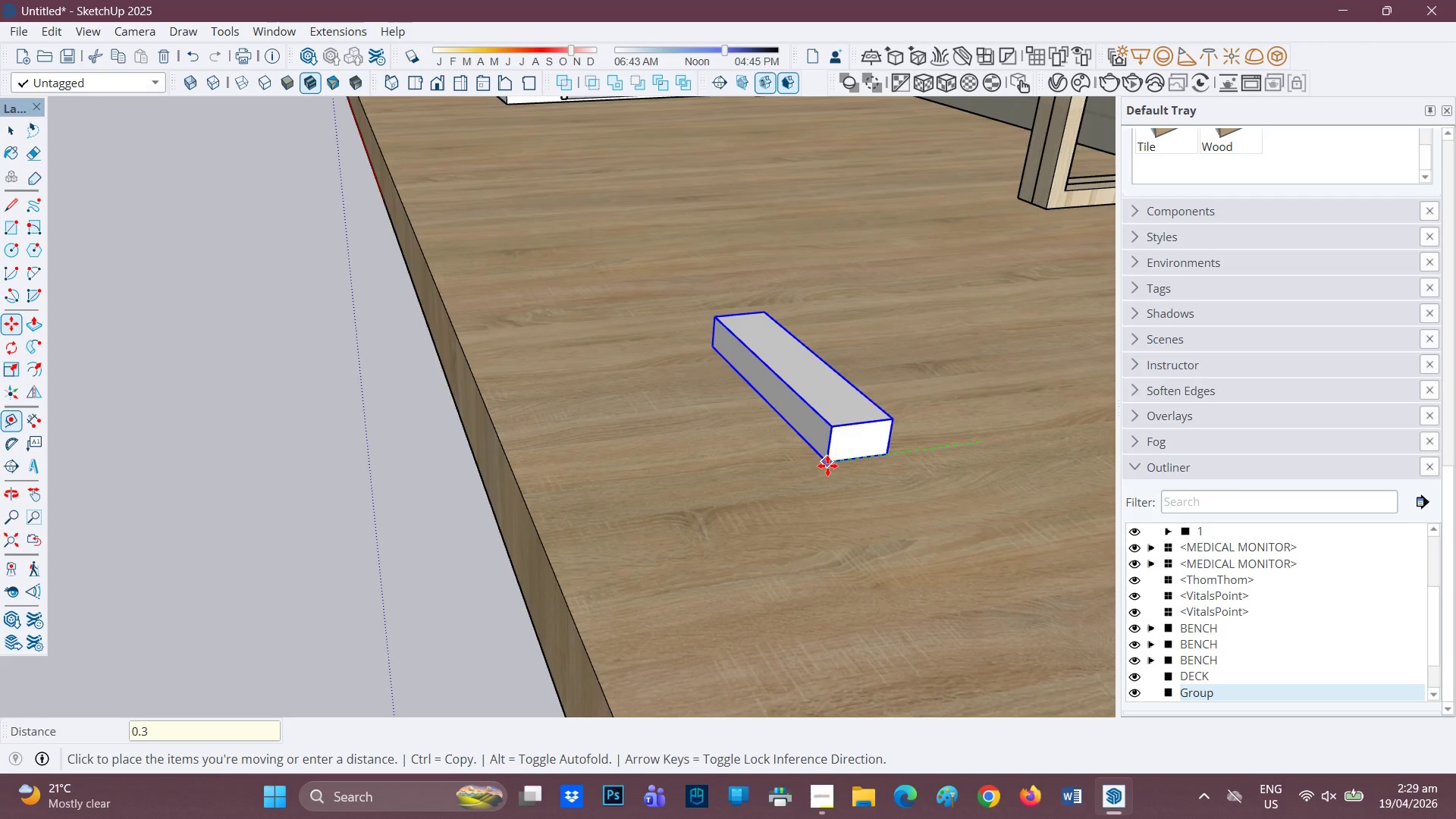 
key(Enter)
 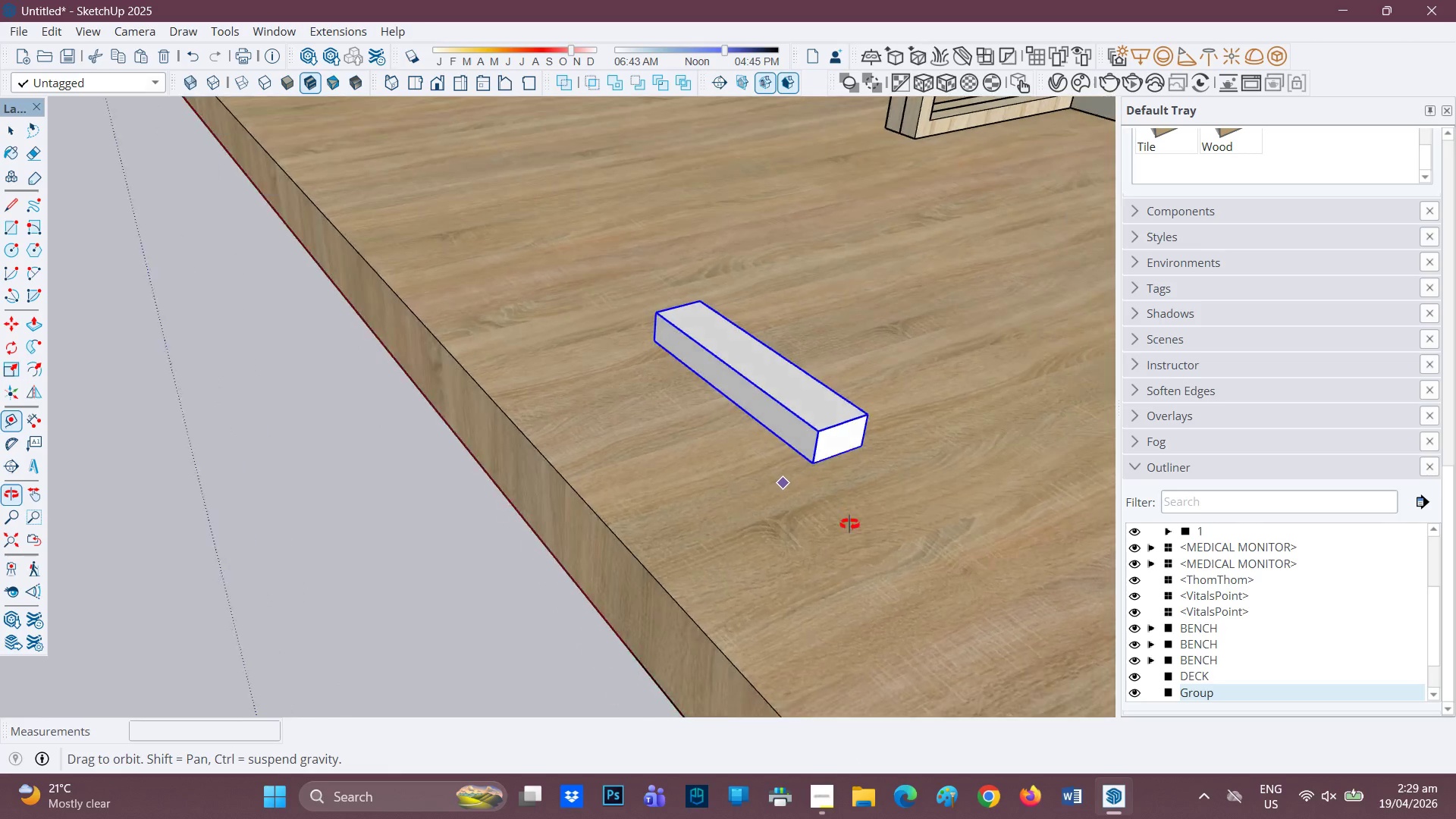 
scroll: coordinate [852, 516], scroll_direction: none, amount: 0.0
 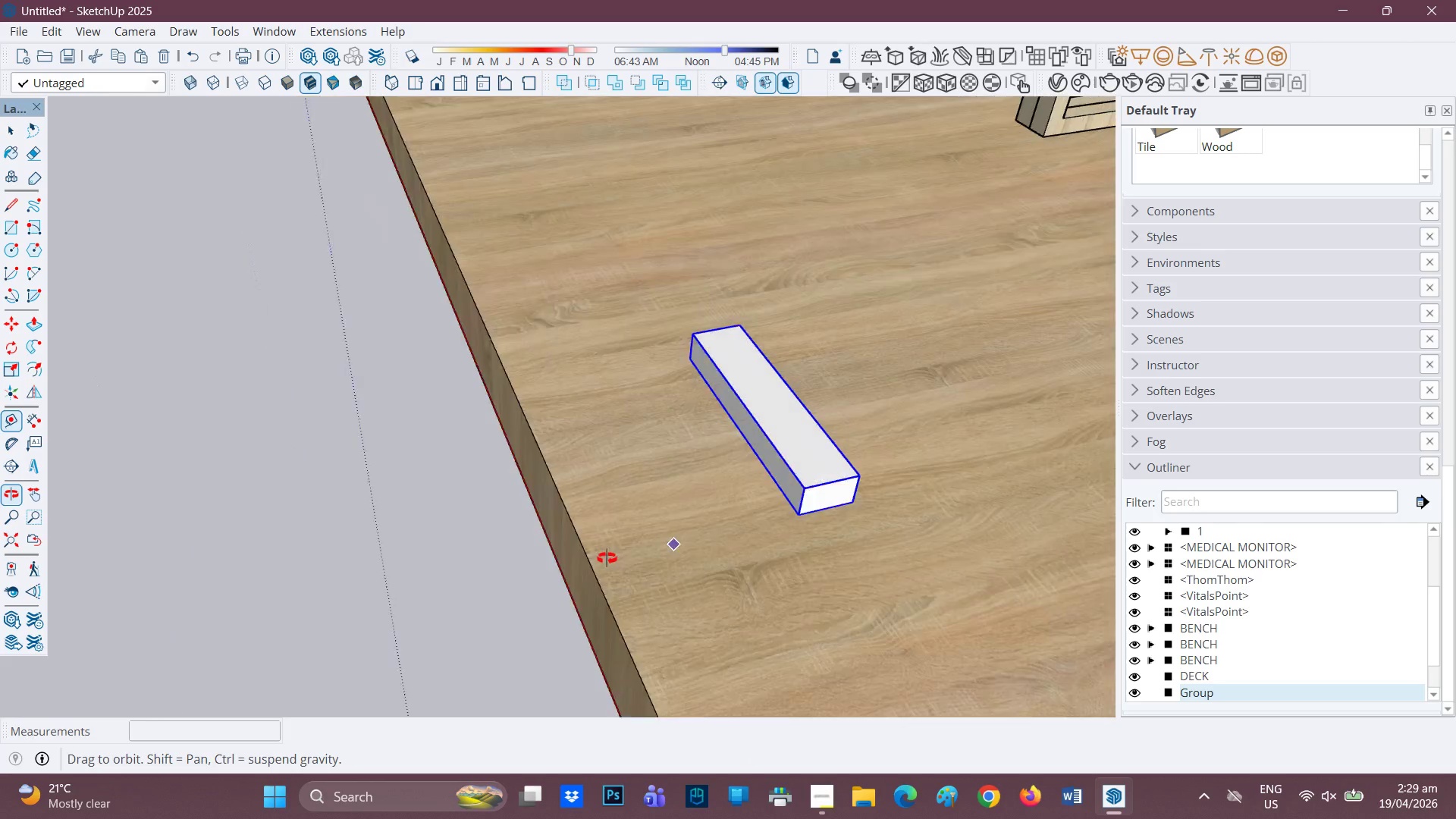 
scroll: coordinate [604, 561], scroll_direction: down, amount: 3.0
 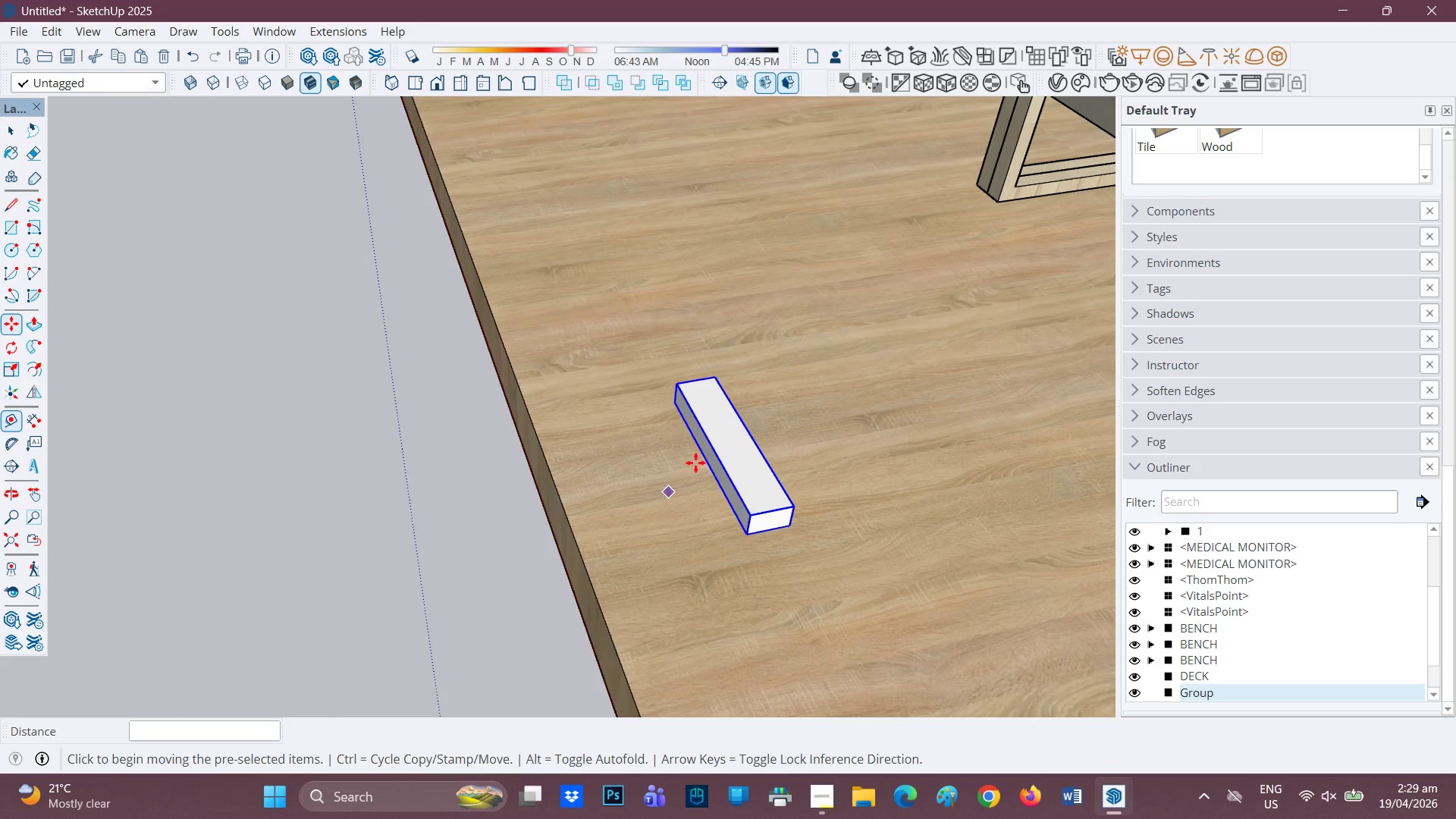 
key(H)
 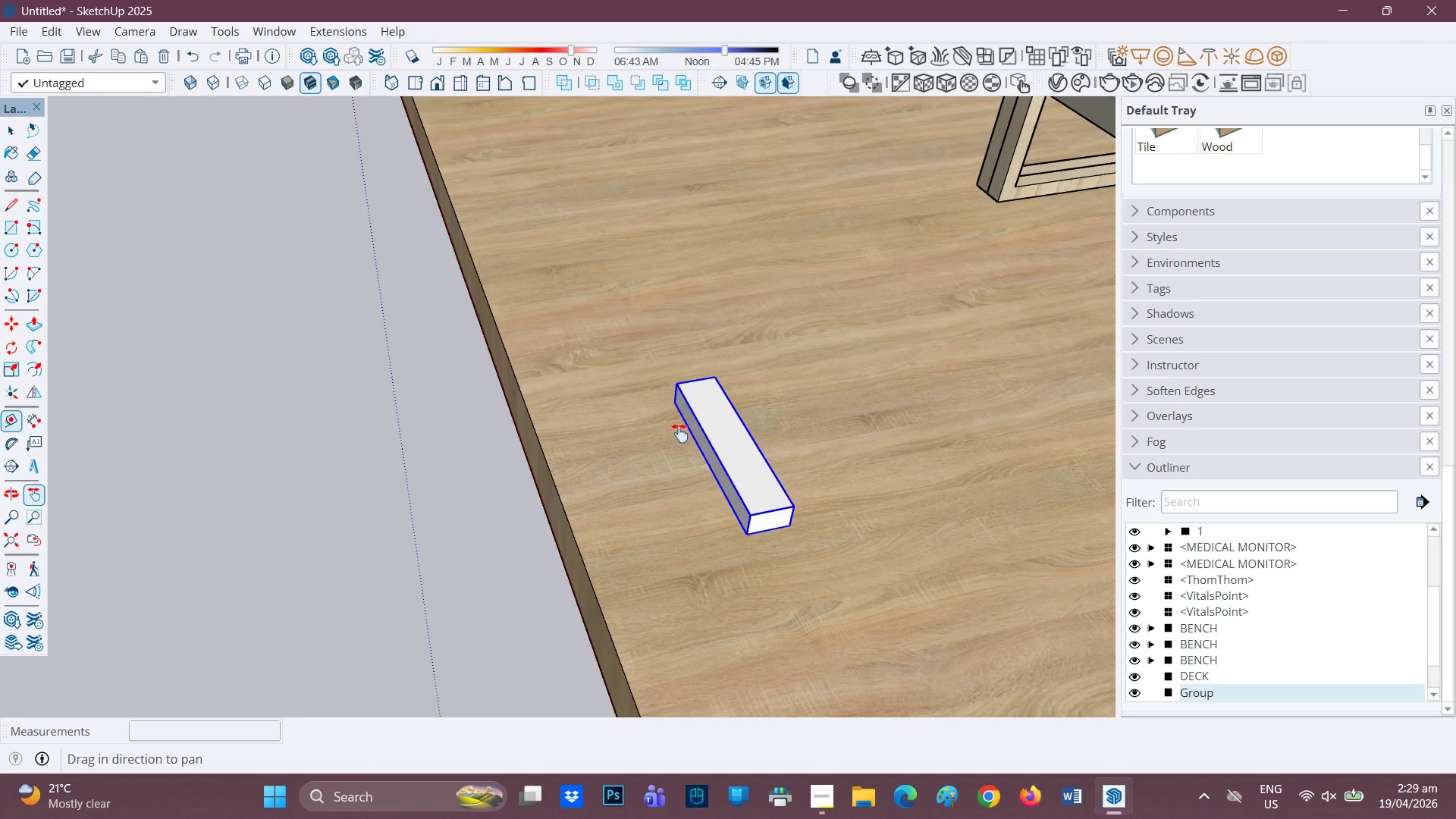 
left_click_drag(start_coordinate=[675, 432], to_coordinate=[481, 529])
 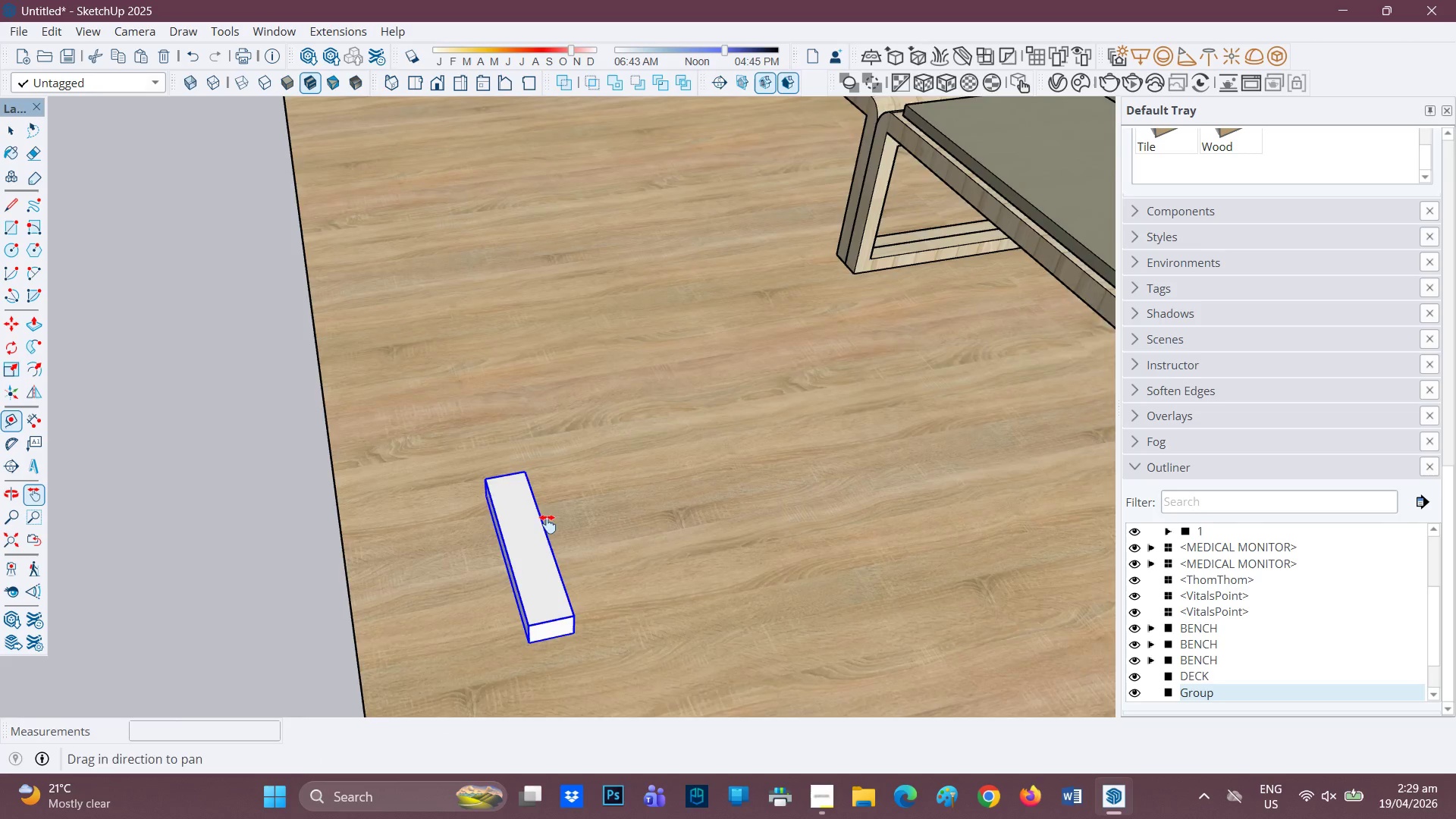 
scroll: coordinate [547, 524], scroll_direction: down, amount: 1.0
 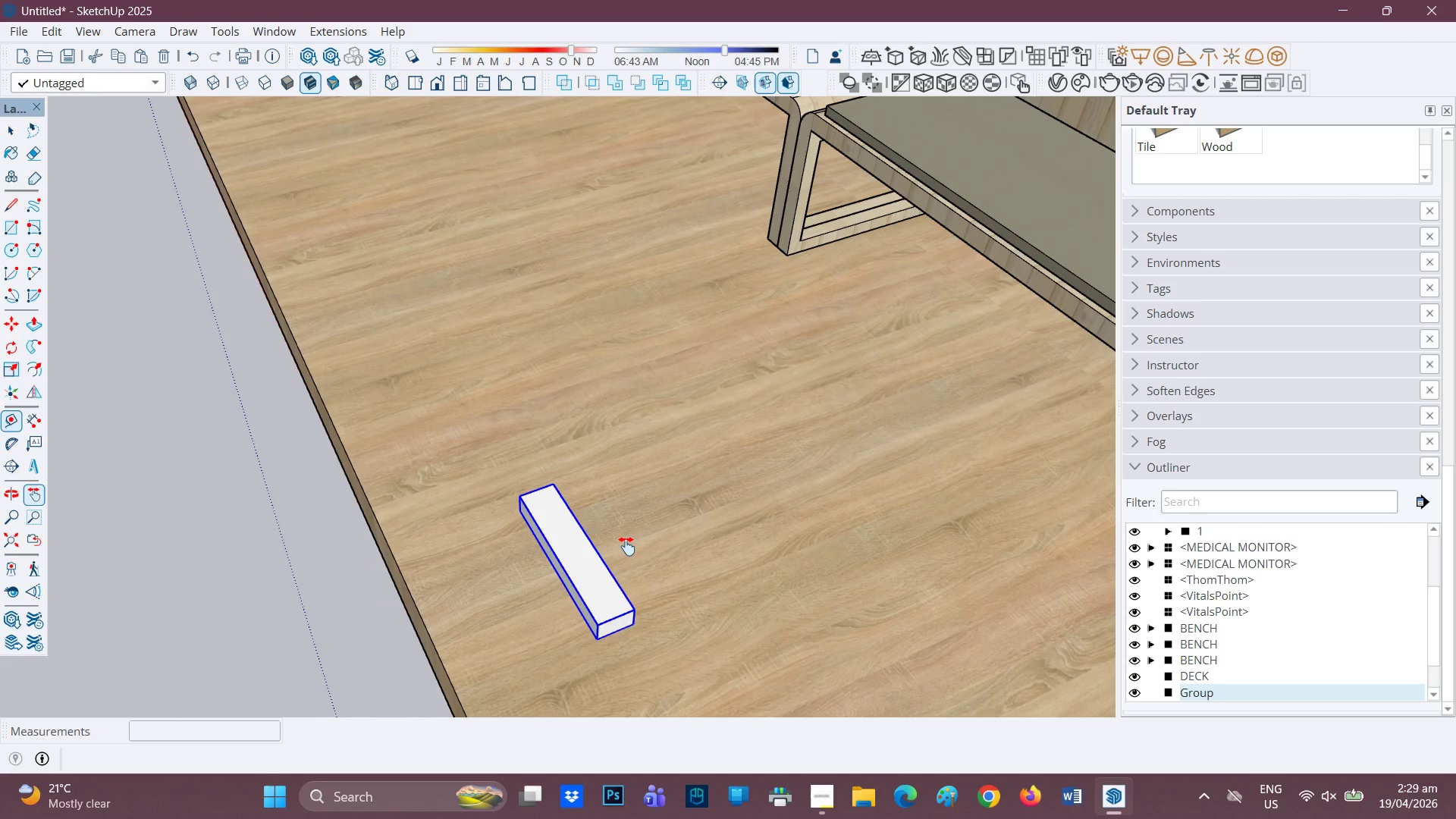 
key(Space)
 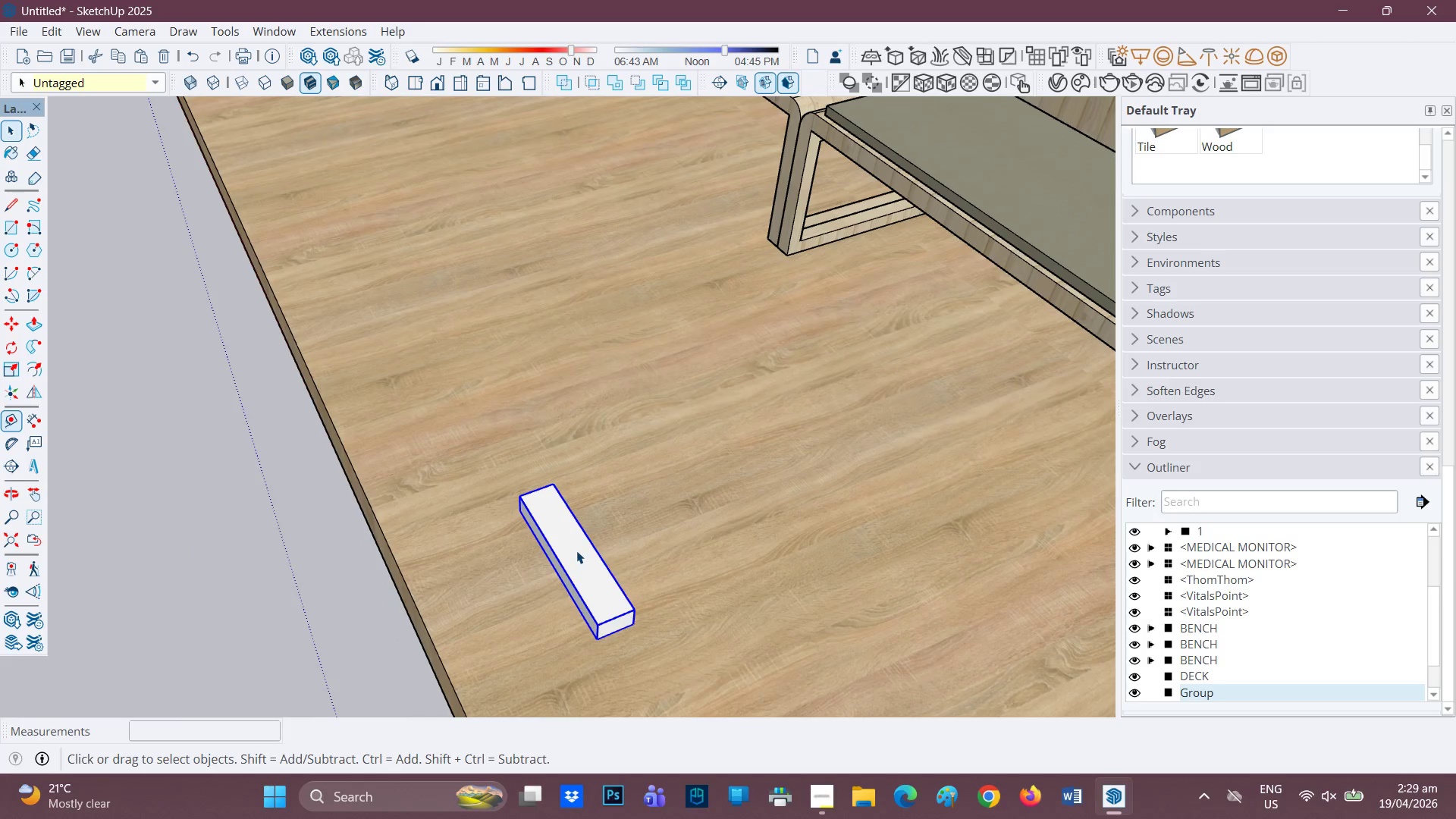 
double_click([576, 551])
 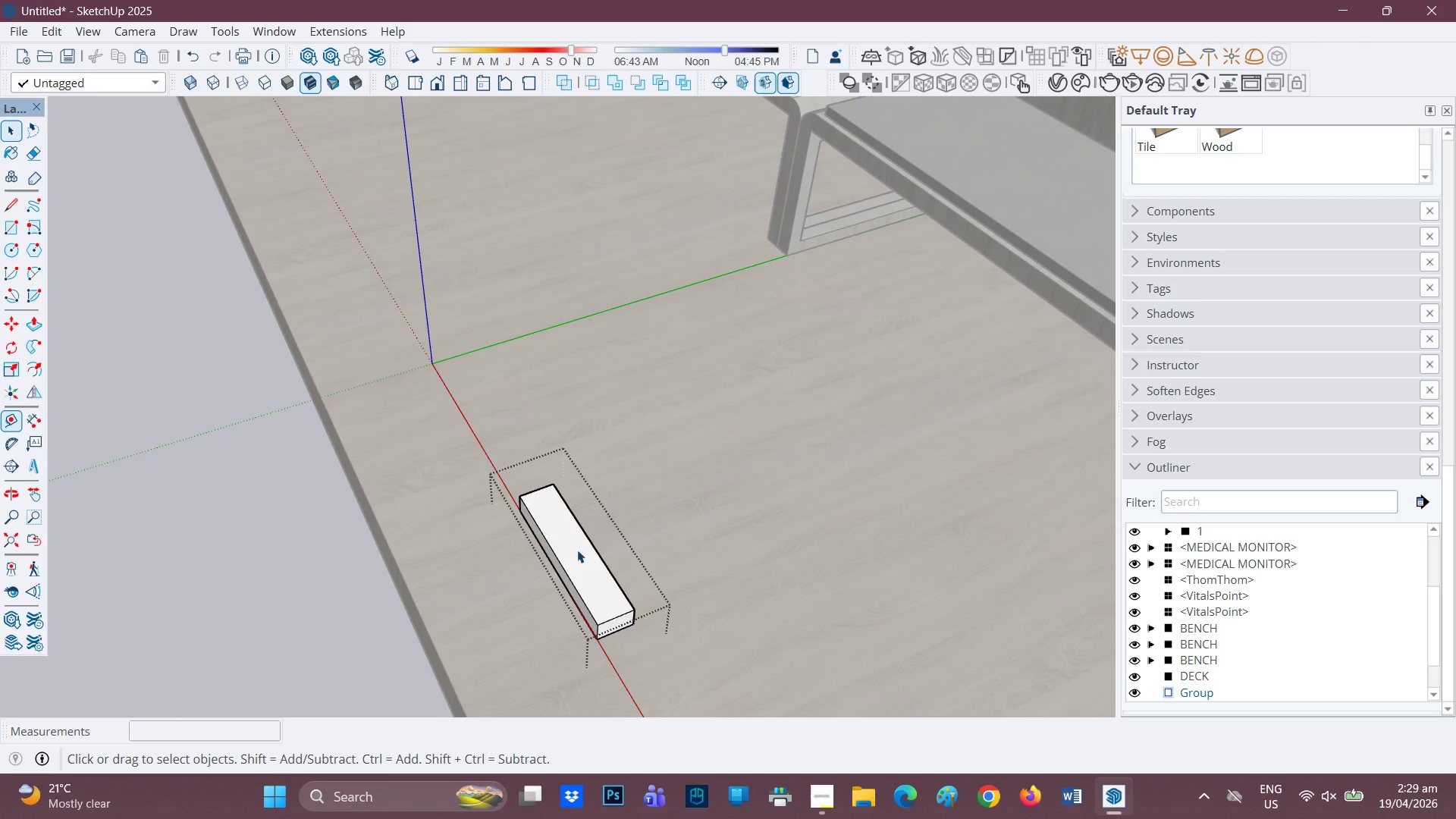 
scroll: coordinate [510, 483], scroll_direction: up, amount: 3.0
 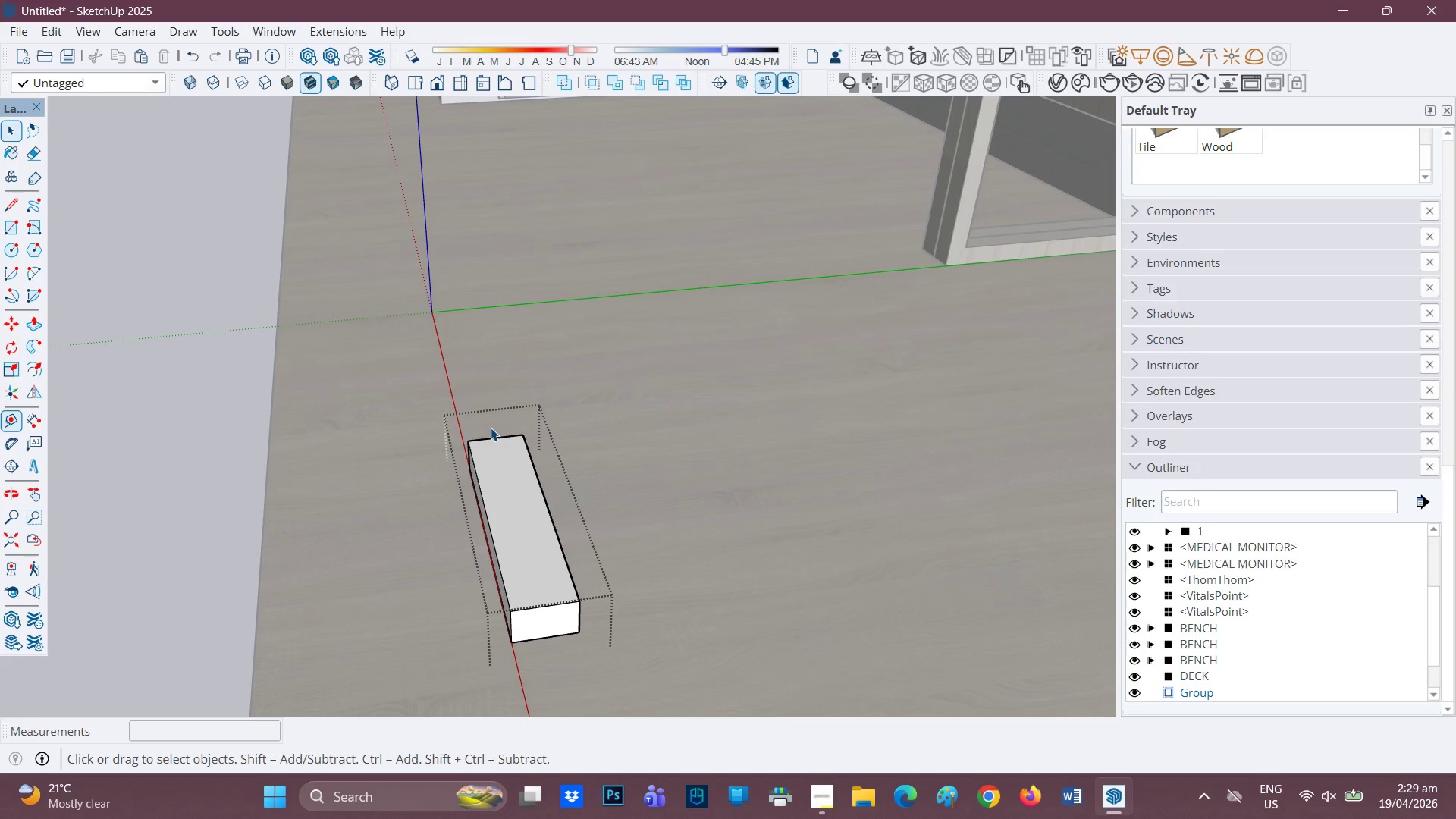 
wait(7.57)
 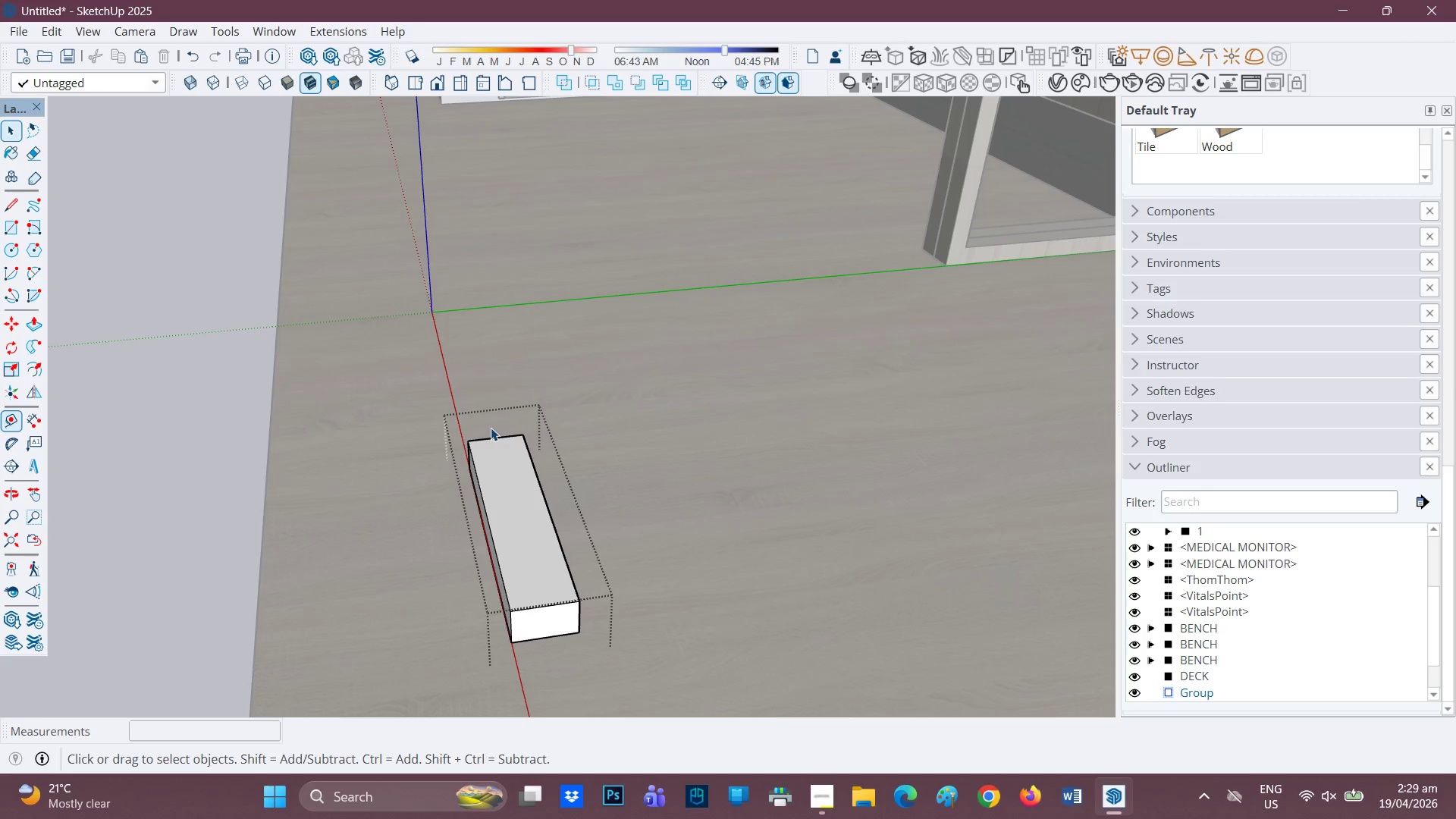 
key(P)
 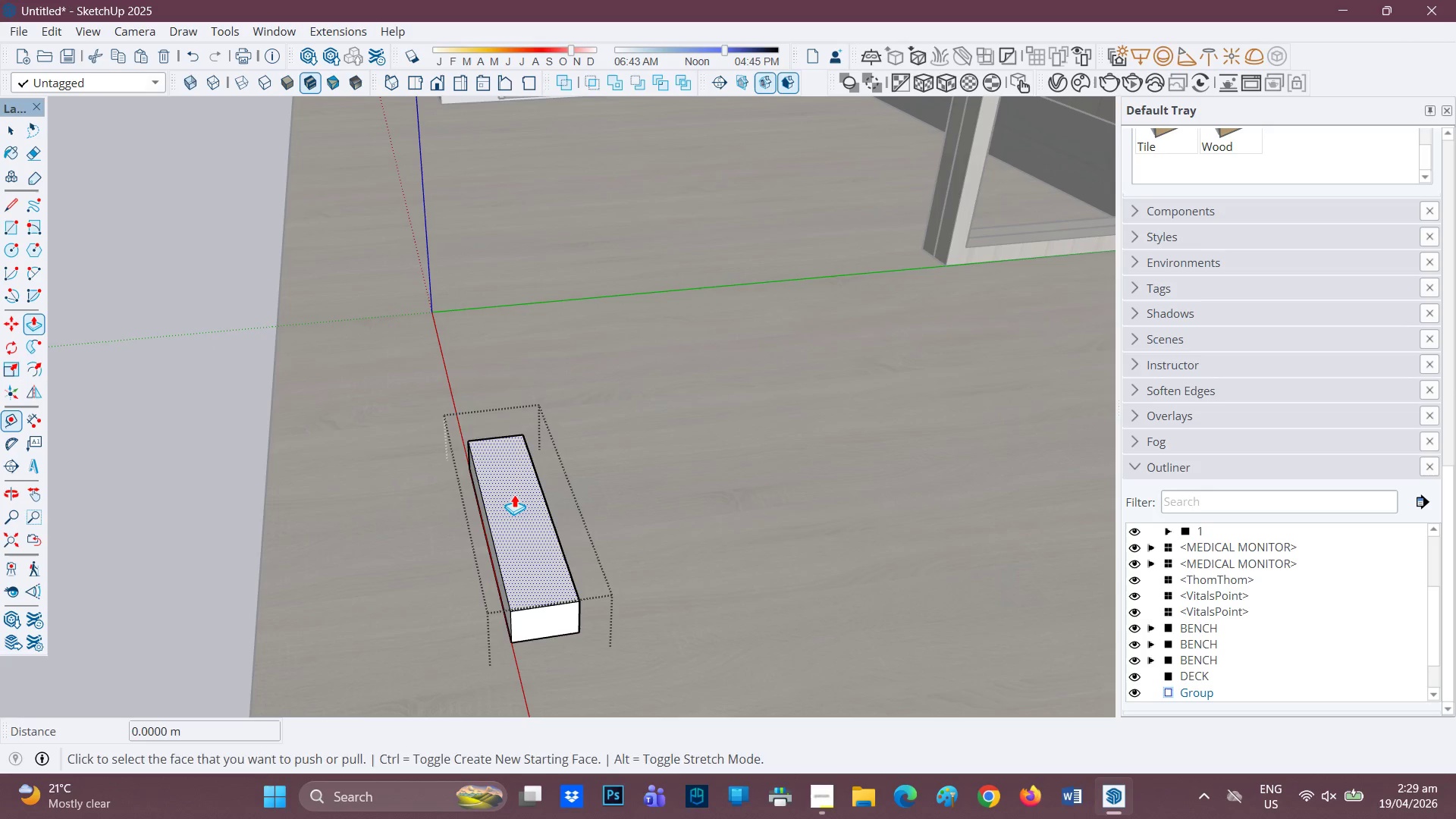 
left_click([514, 494])
 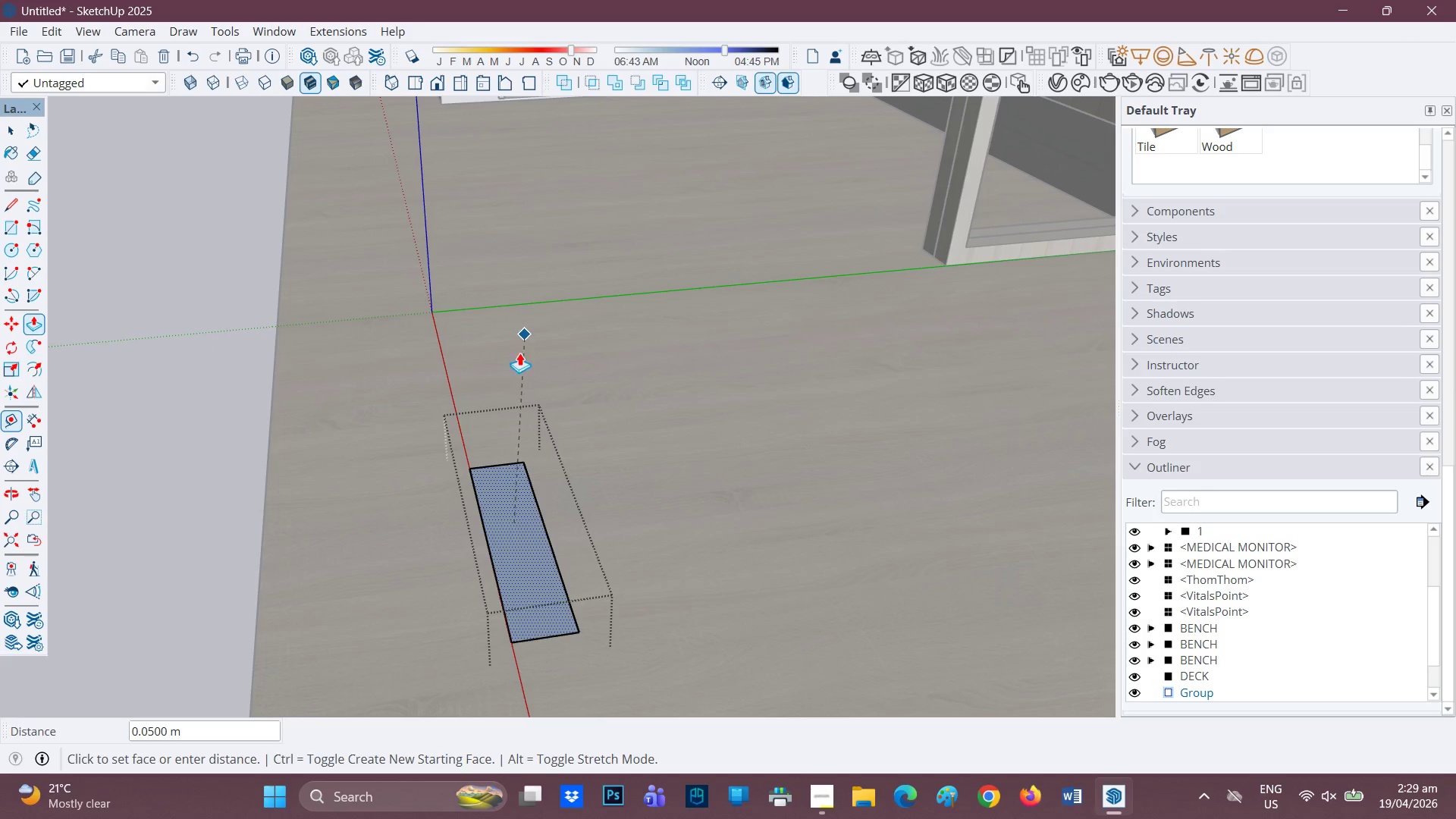 
scroll: coordinate [467, 397], scroll_direction: down, amount: 5.0
 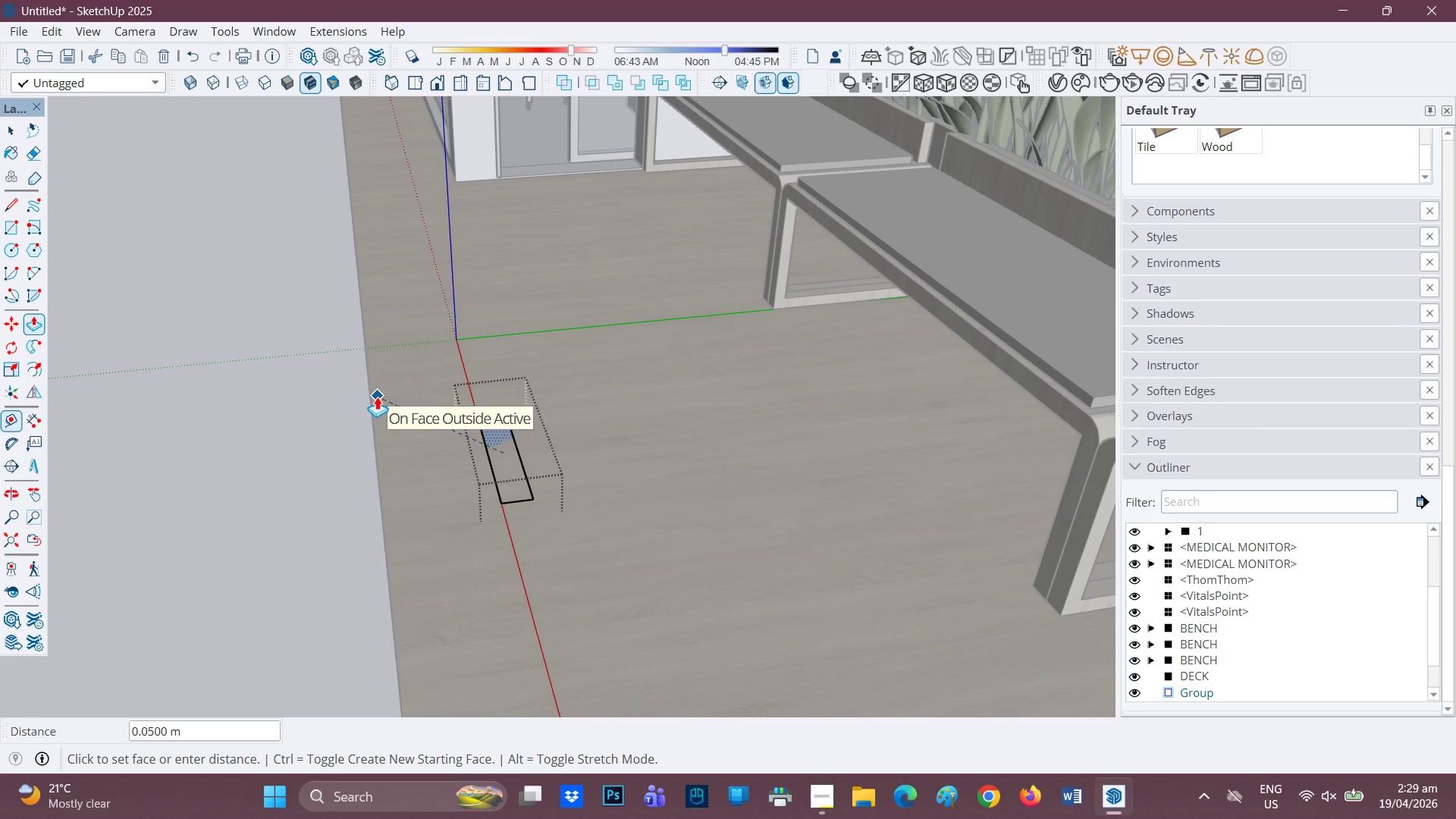 
key(H)
 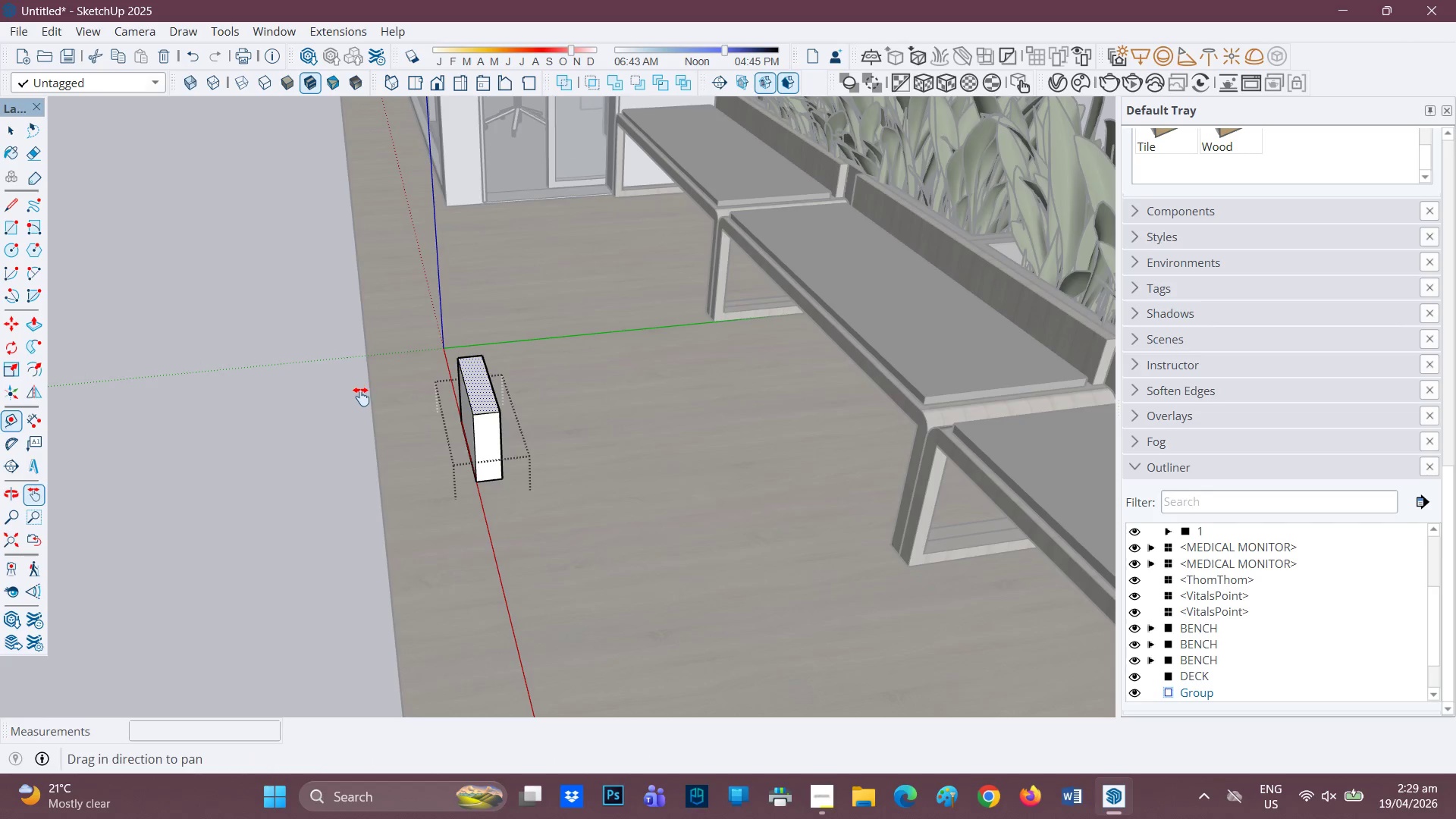 
scroll: coordinate [375, 394], scroll_direction: down, amount: 2.0
 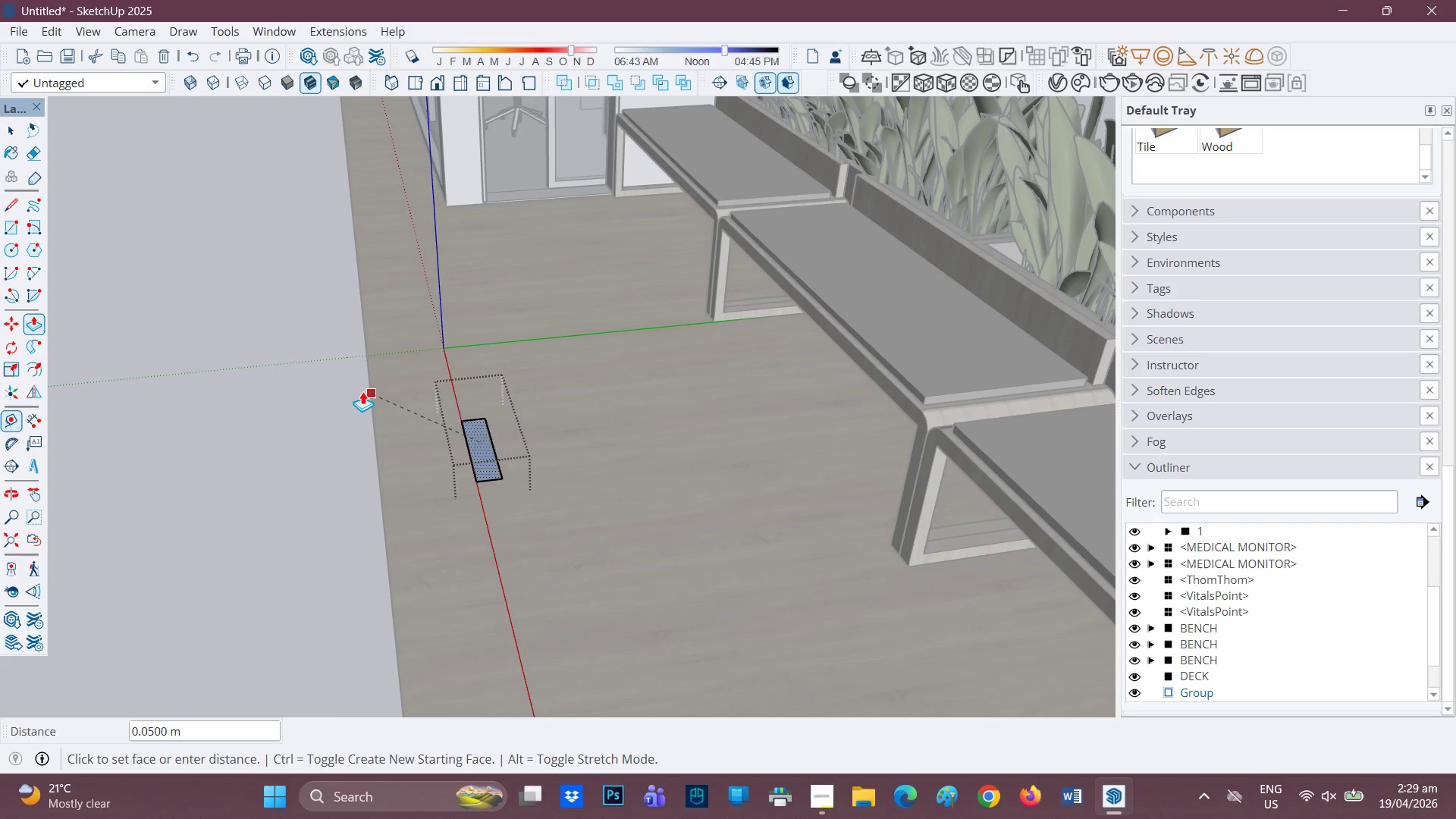 
left_click_drag(start_coordinate=[358, 392], to_coordinate=[733, 601])
 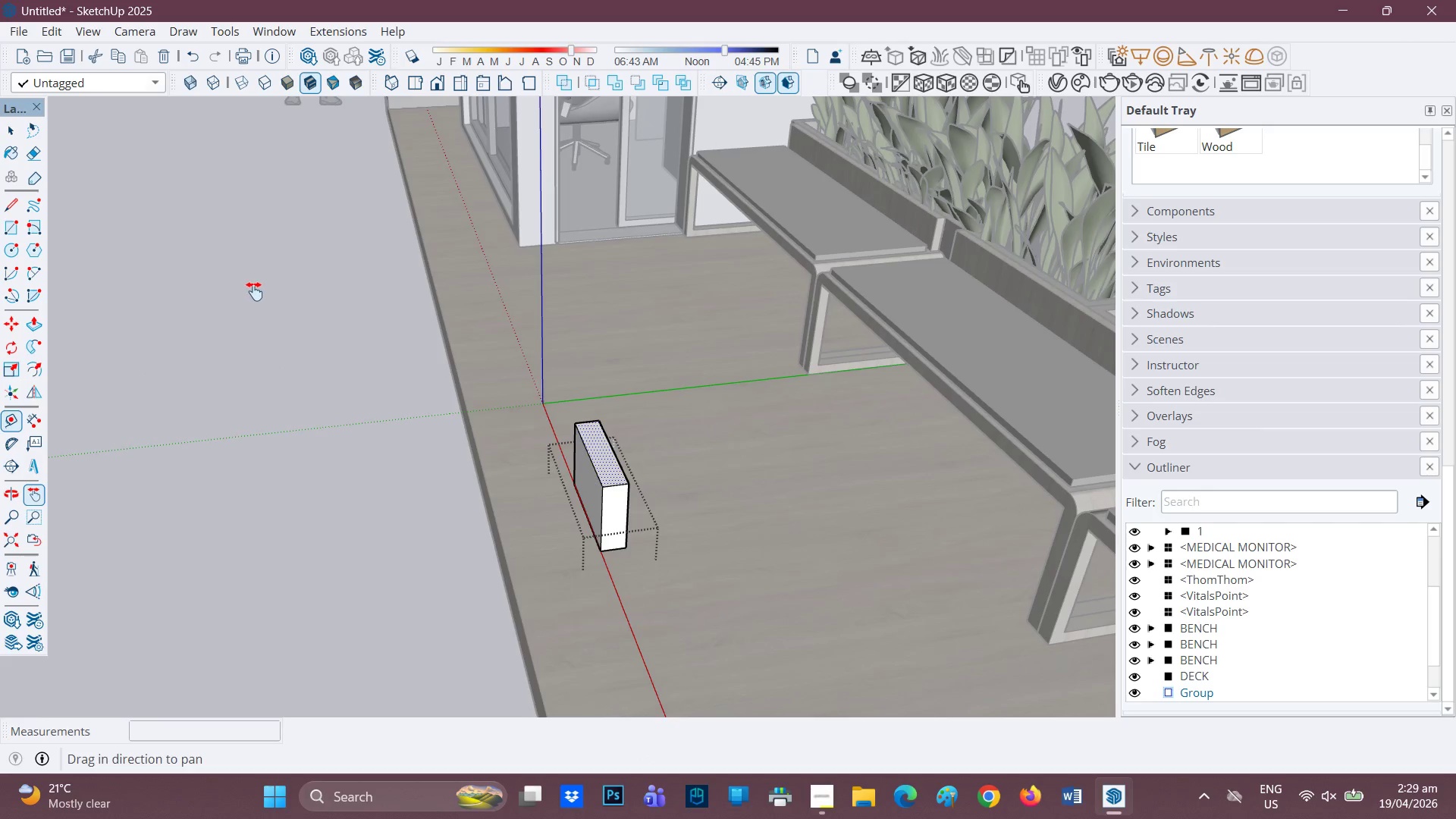 
left_click_drag(start_coordinate=[254, 300], to_coordinate=[375, 538])
 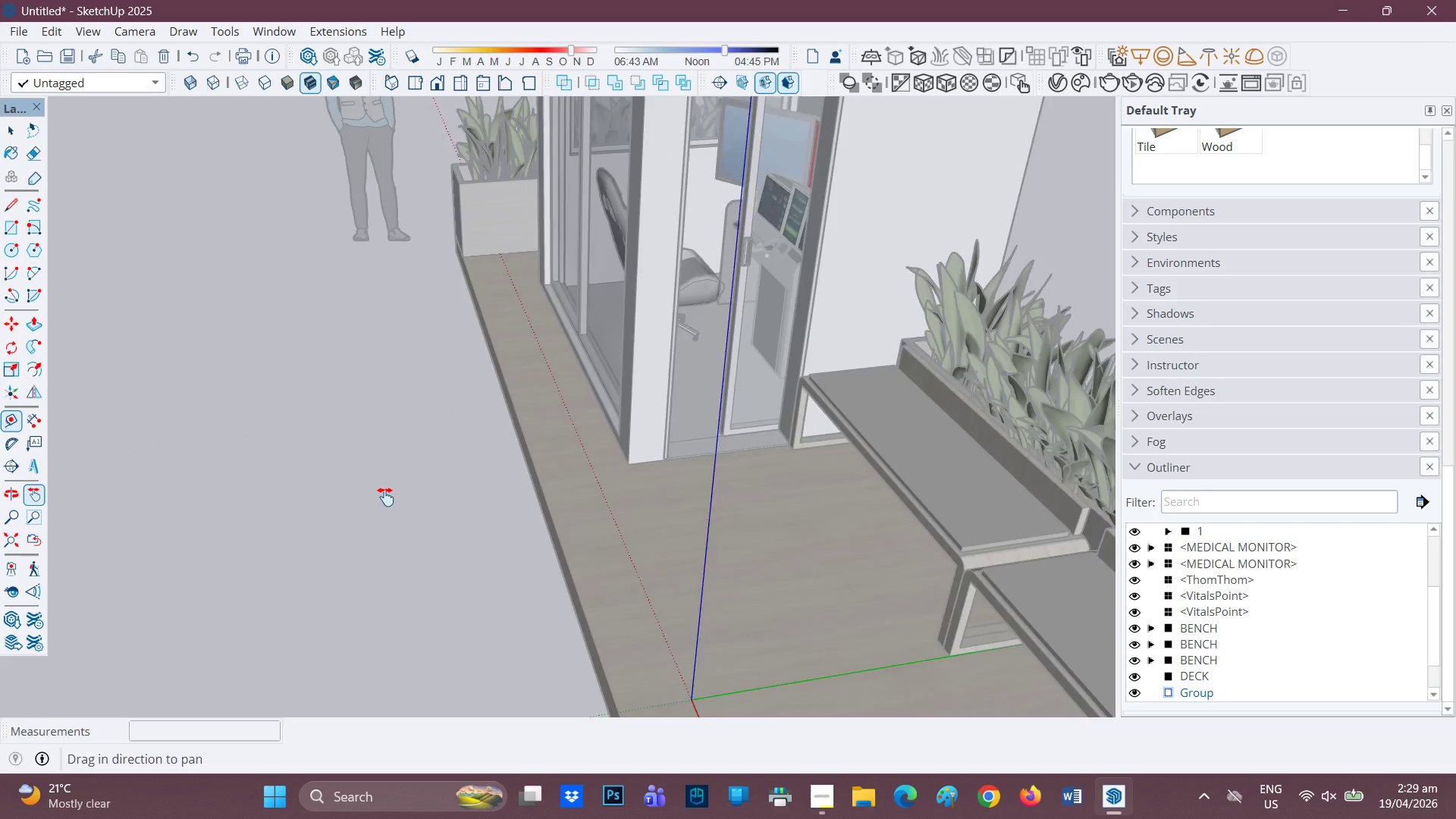 
scroll: coordinate [385, 497], scroll_direction: down, amount: 3.0
 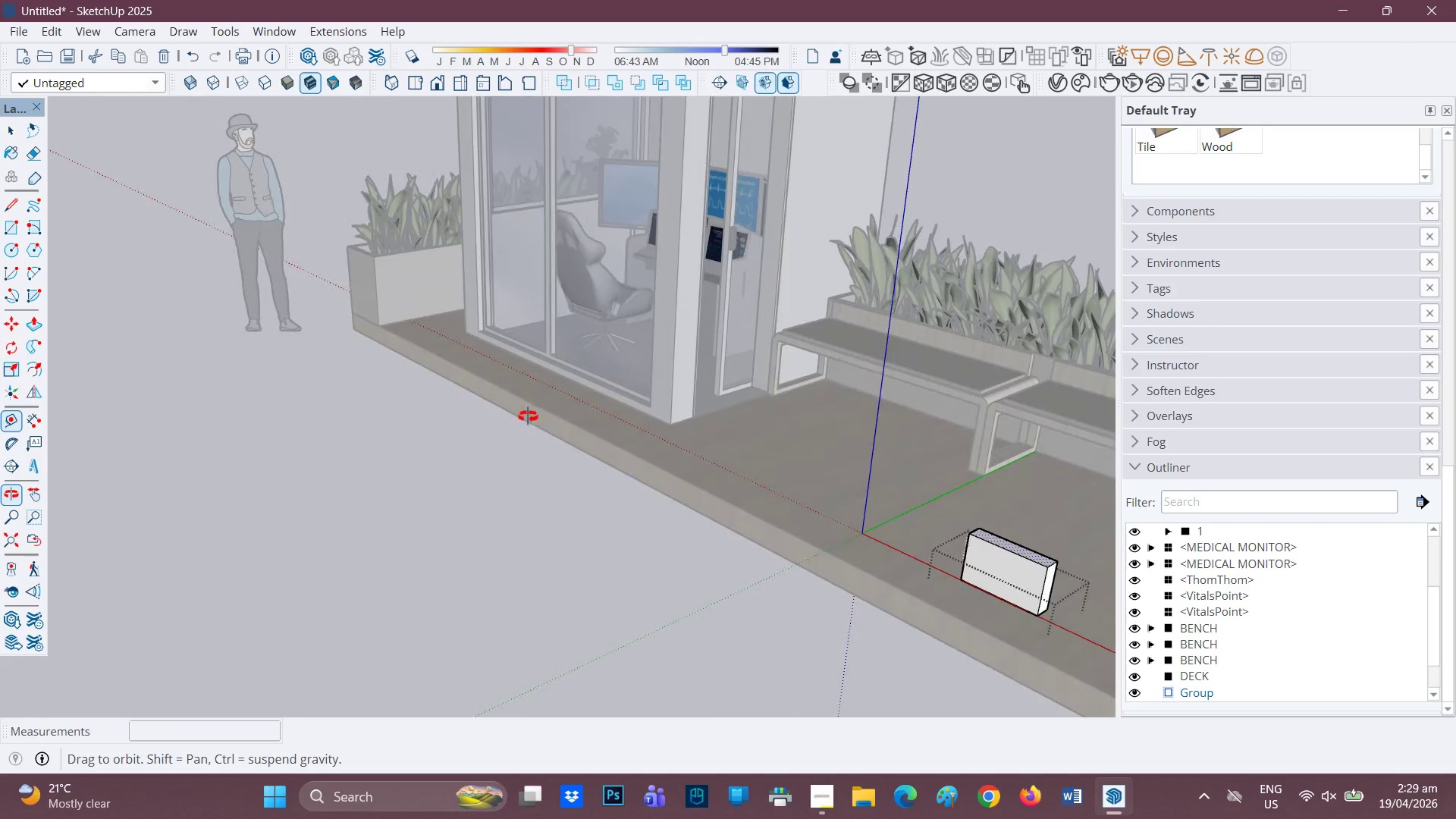 
key(P)
 